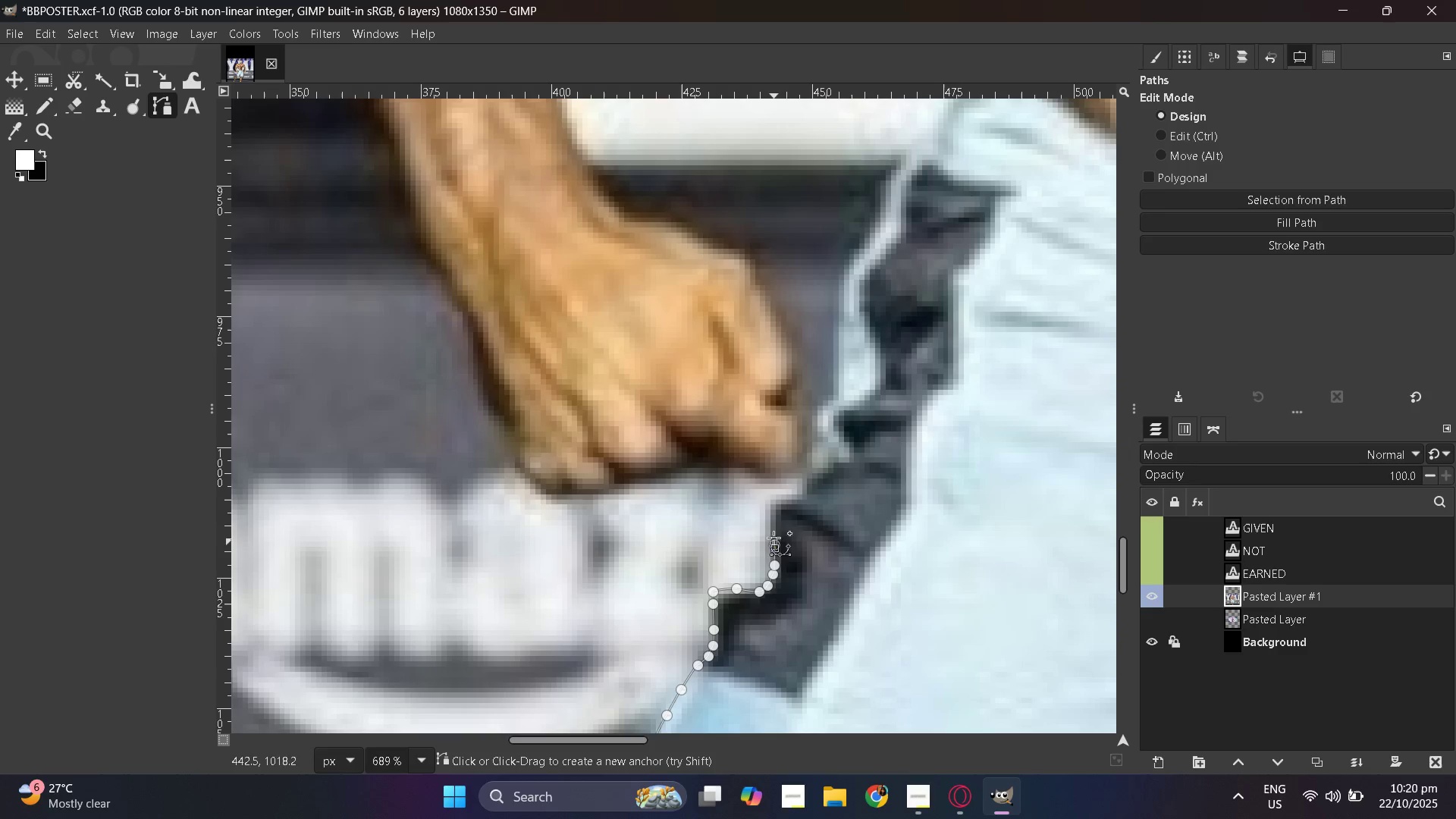 
left_click_drag(start_coordinate=[774, 544], to_coordinate=[774, 537])
 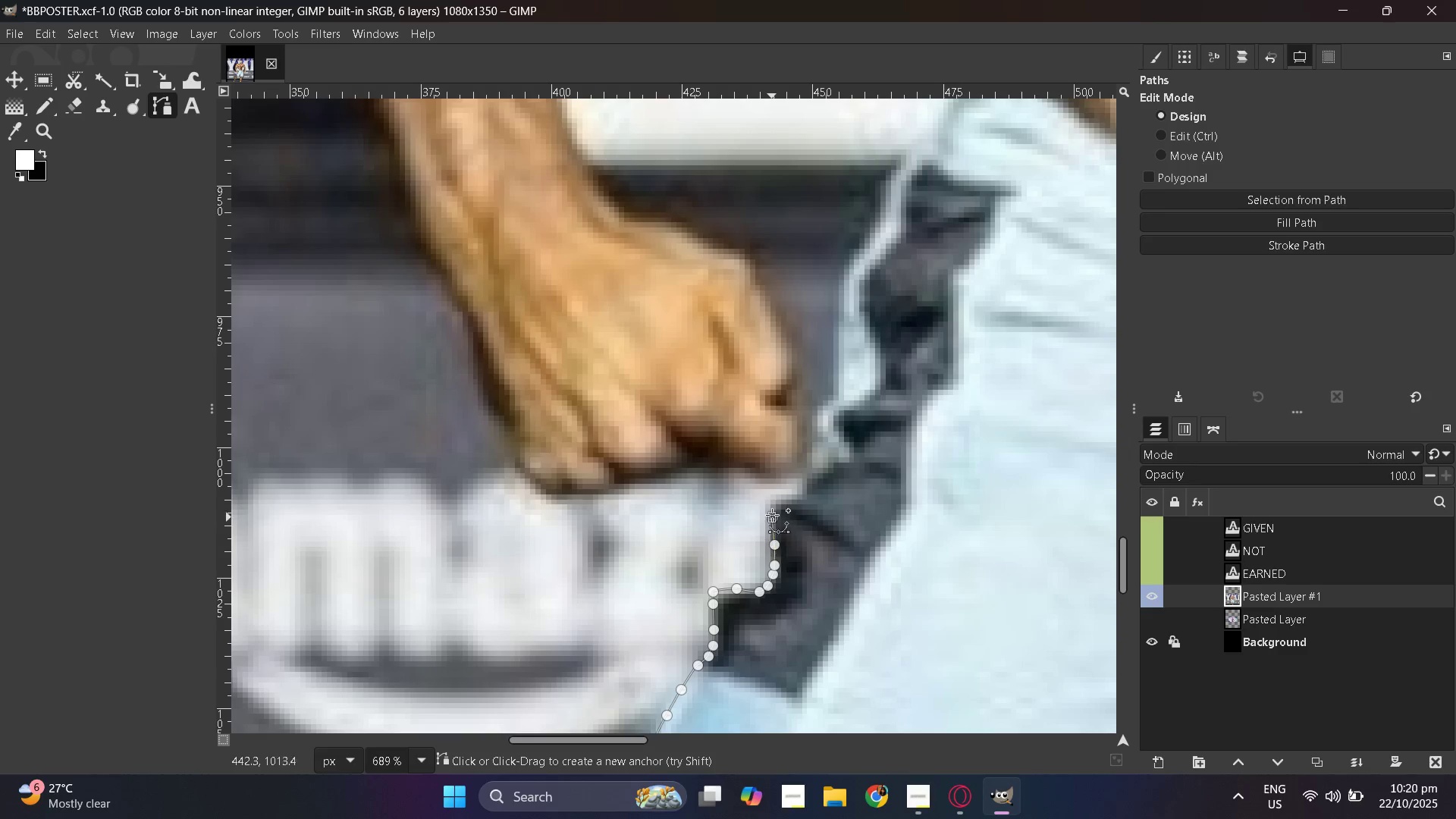 
left_click_drag(start_coordinate=[772, 517], to_coordinate=[772, 512])
 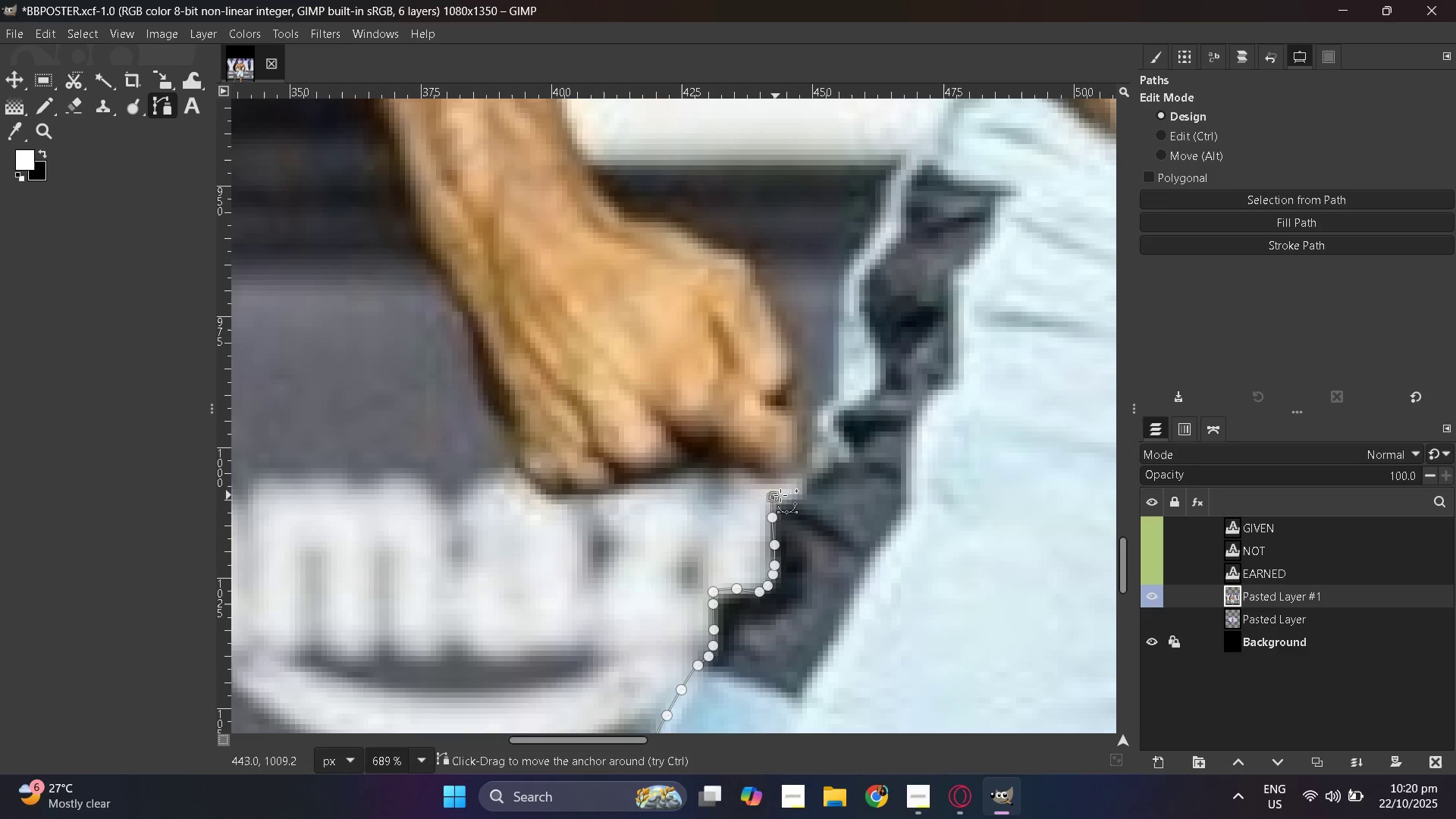 
left_click_drag(start_coordinate=[783, 495], to_coordinate=[787, 494])
 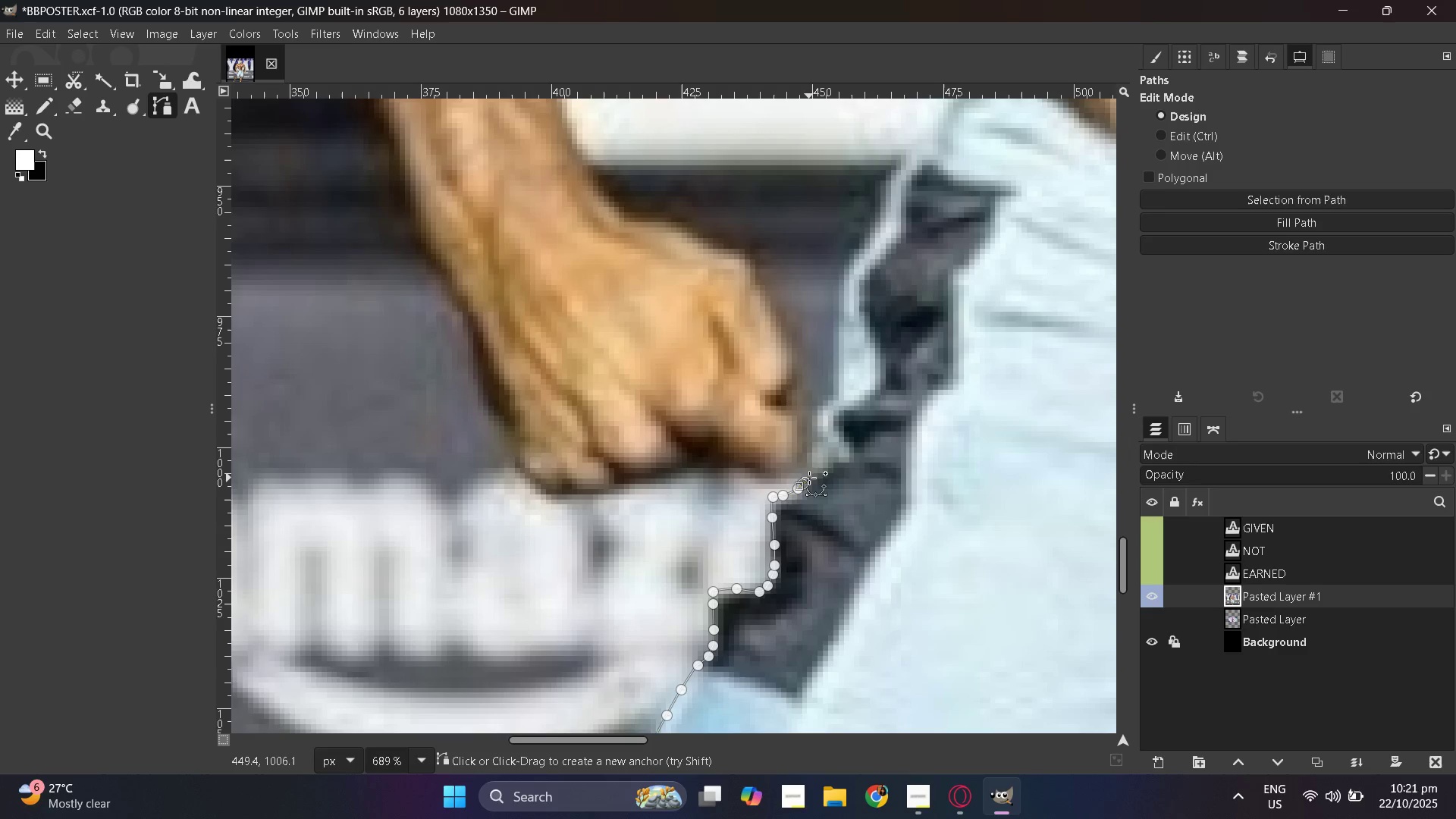 
key(Control+ControlLeft)
 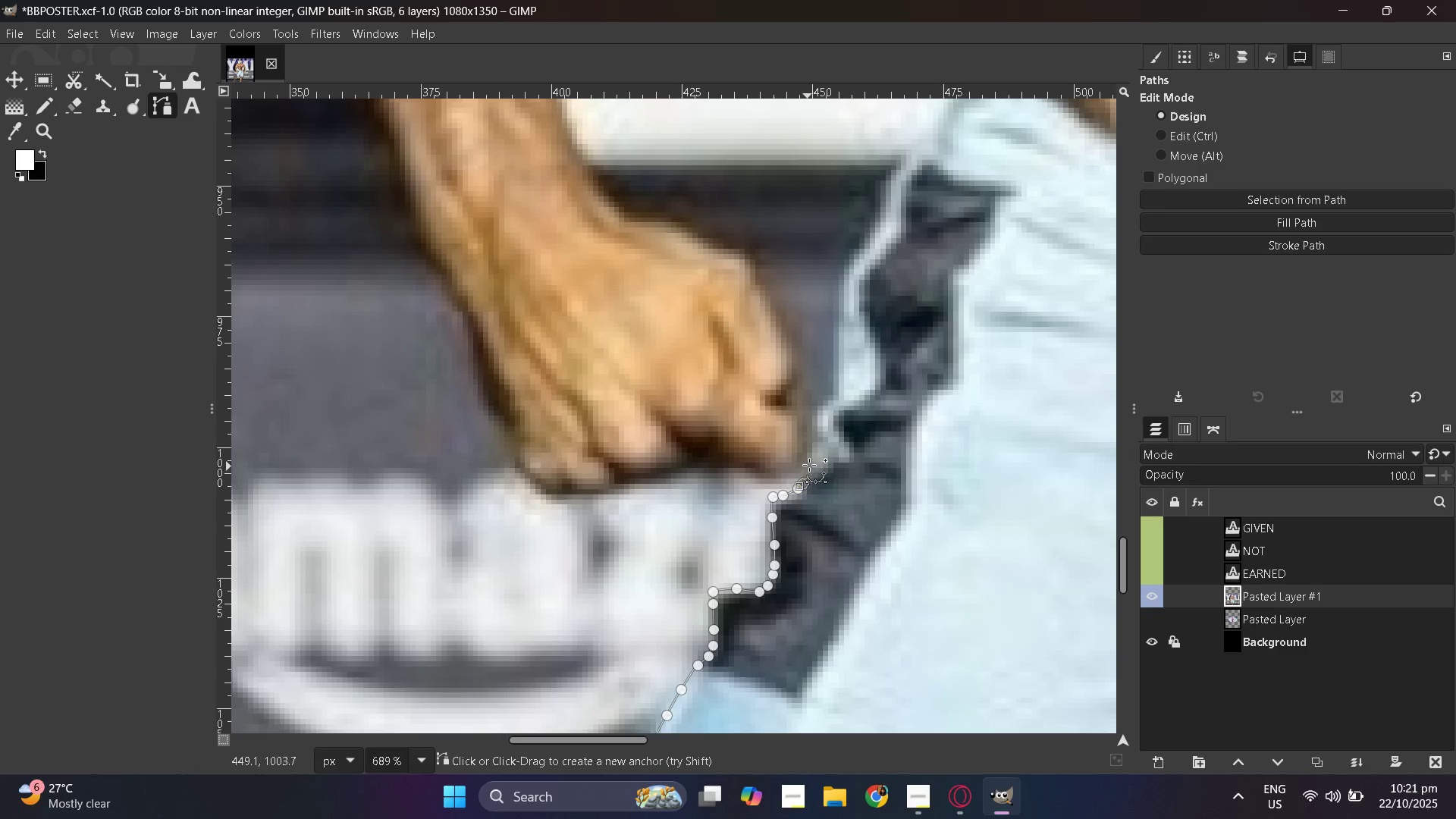 
left_click([814, 459])
 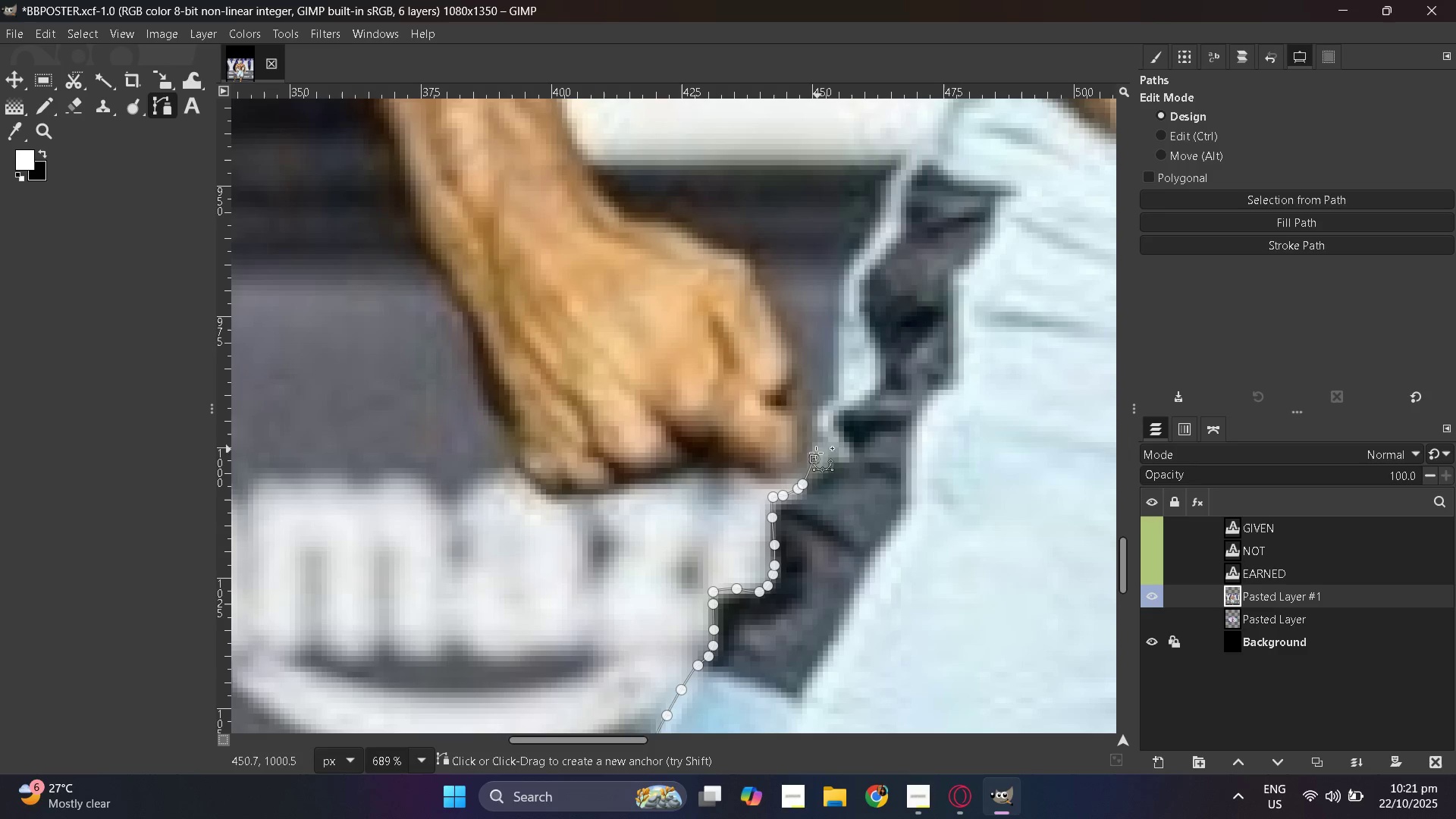 
key(Control+ControlLeft)
 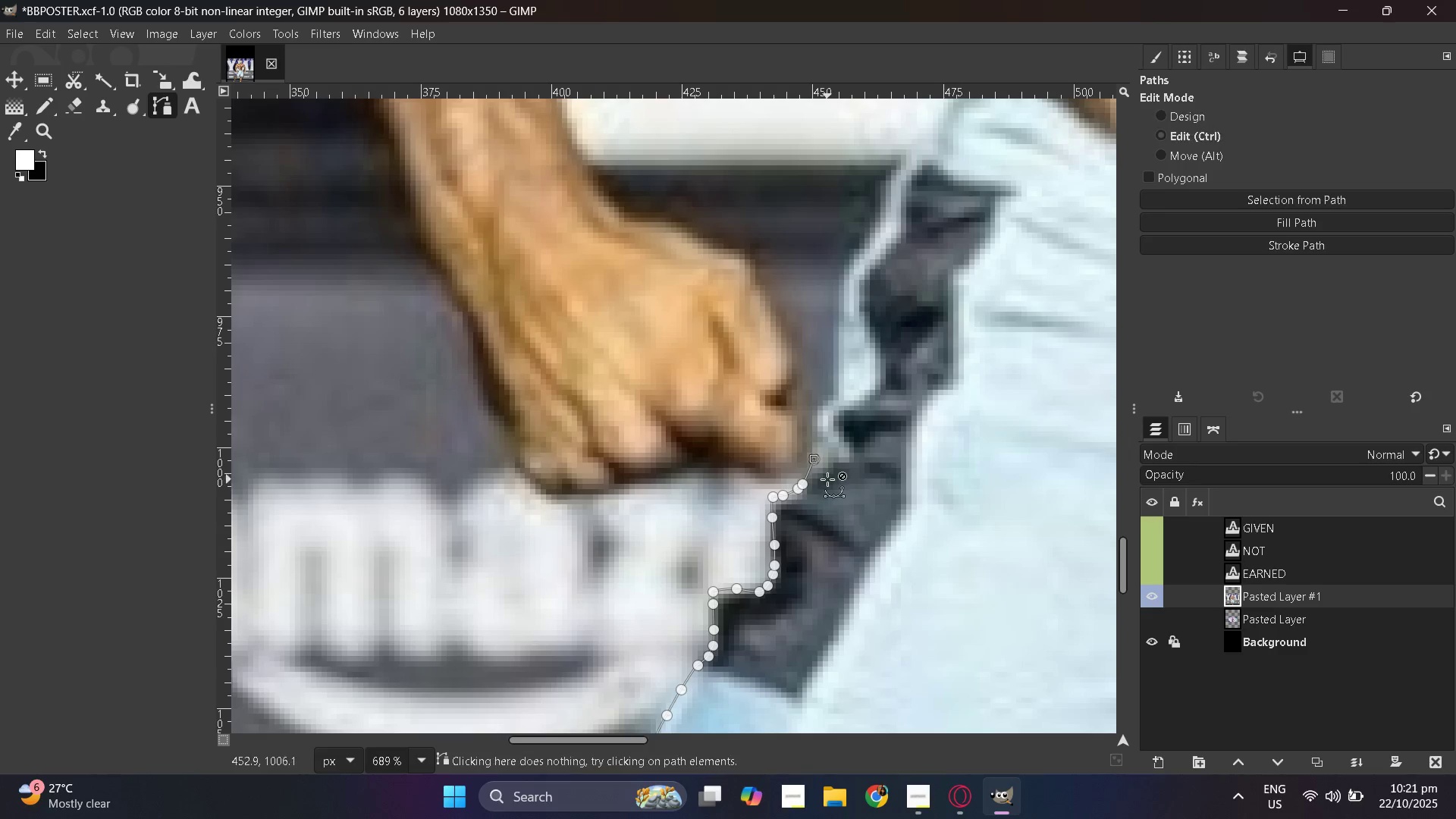 
key(Control+Z)
 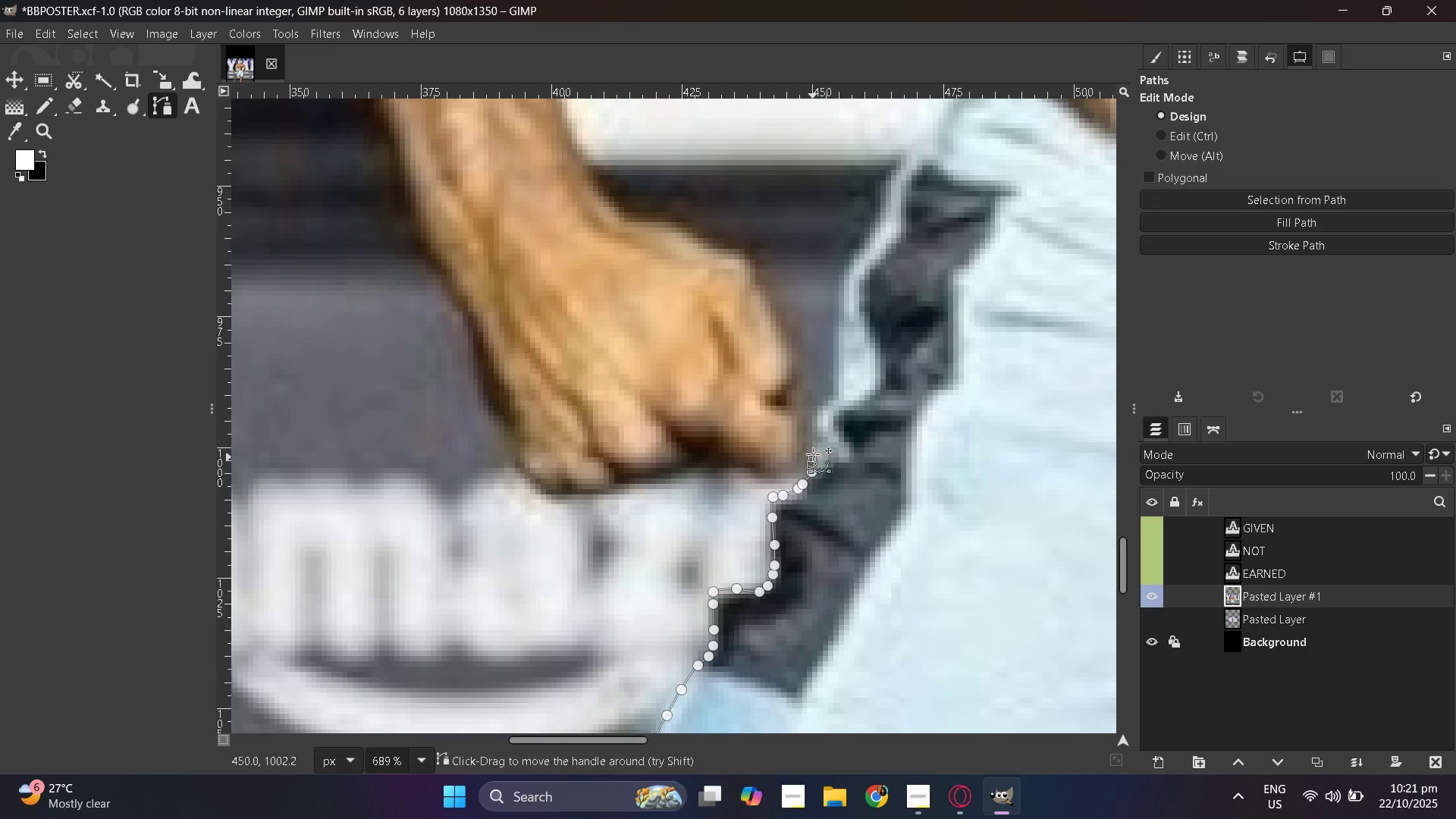 
left_click_drag(start_coordinate=[813, 447], to_coordinate=[814, 443])
 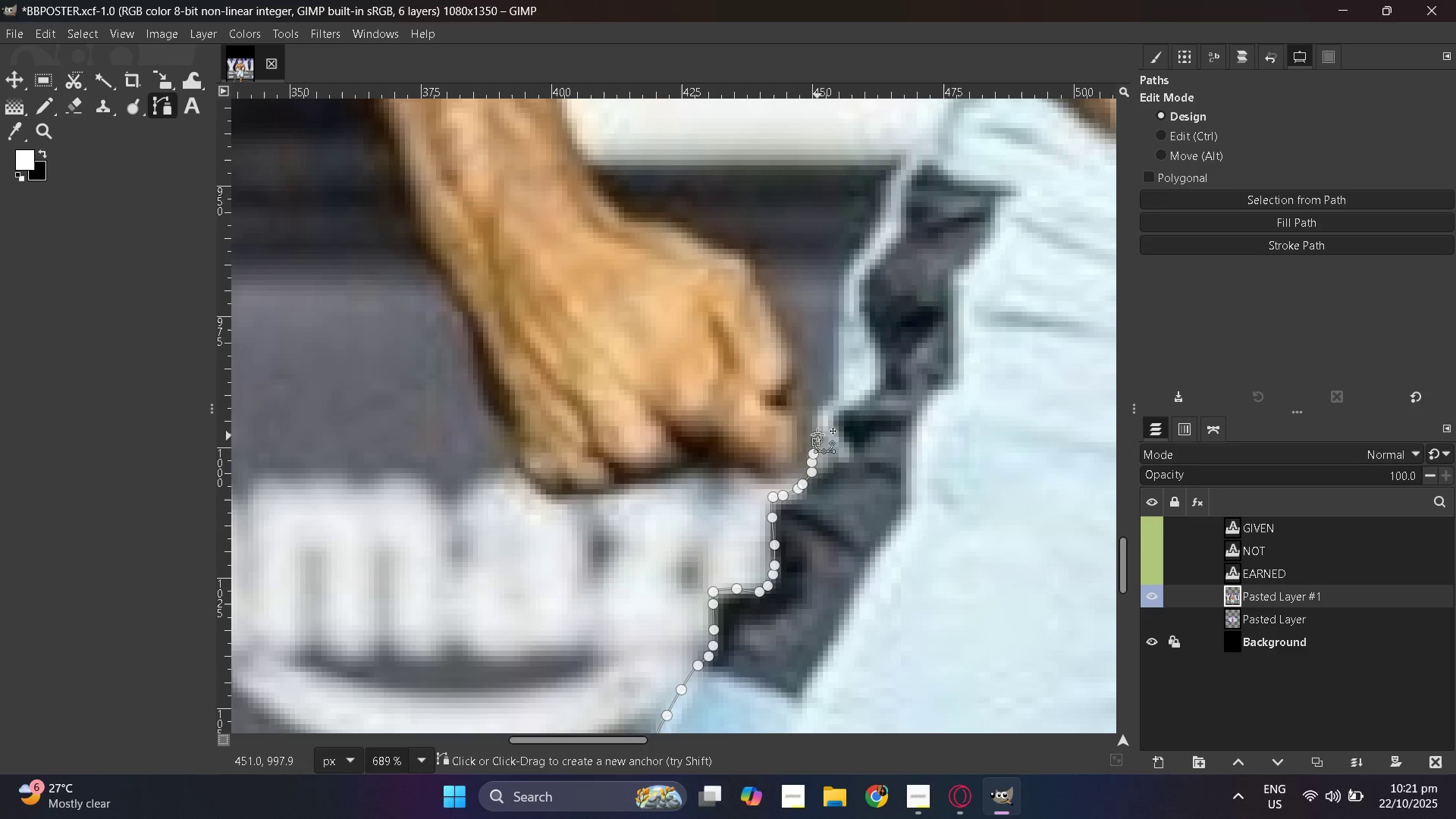 
left_click_drag(start_coordinate=[817, 439], to_coordinate=[817, 435])
 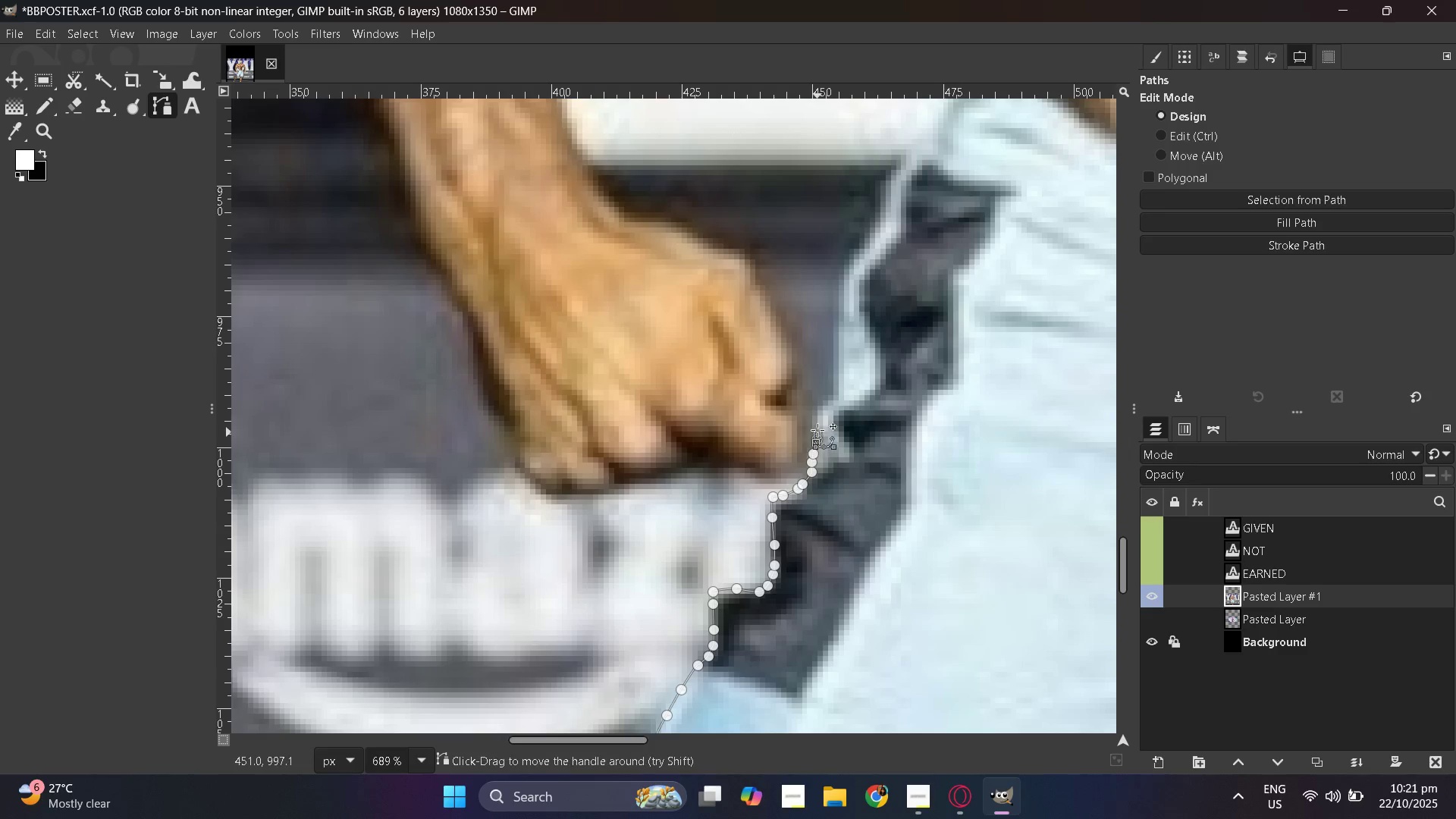 
left_click_drag(start_coordinate=[817, 432], to_coordinate=[817, 428])
 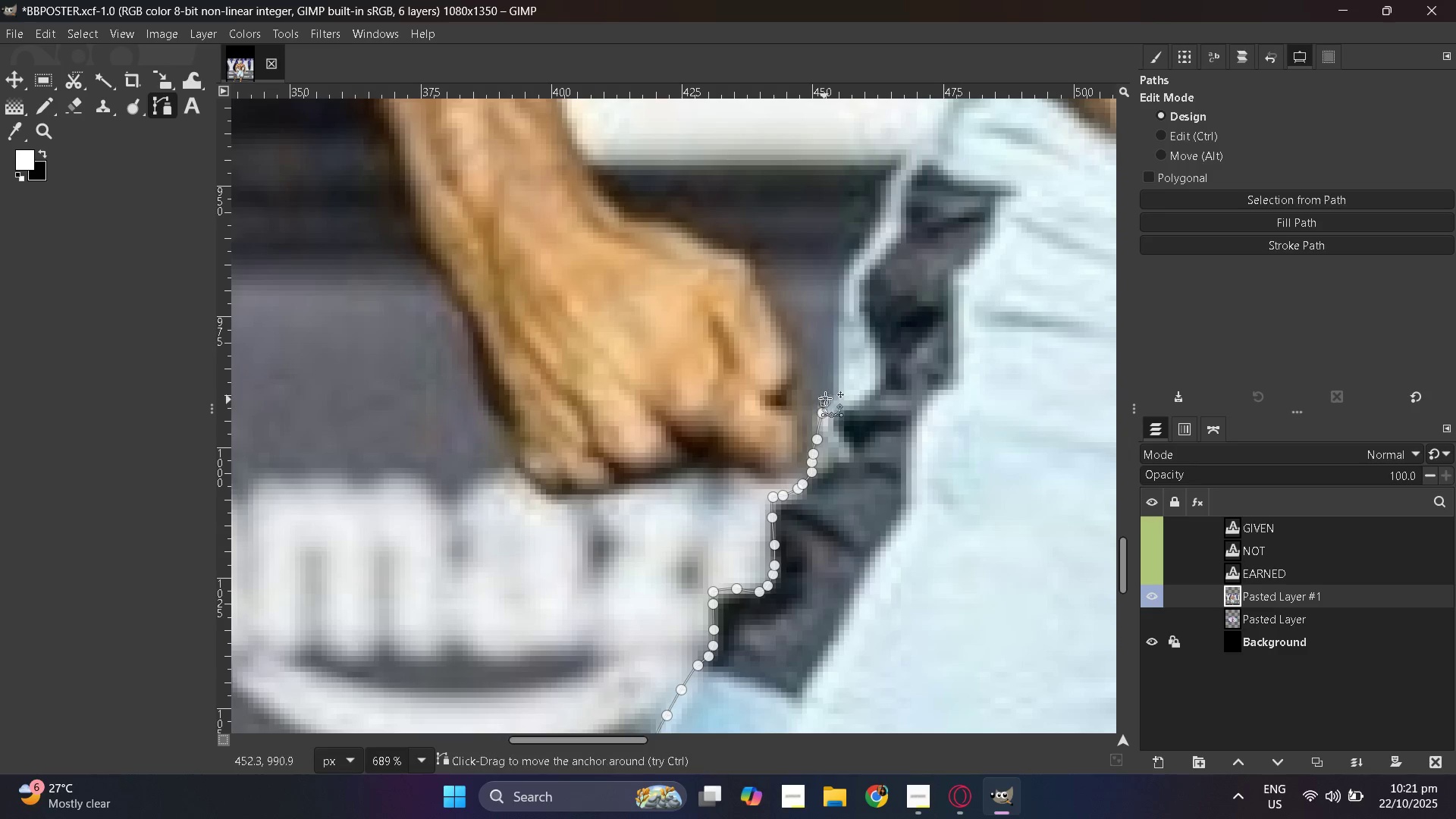 
double_click([833, 391])
 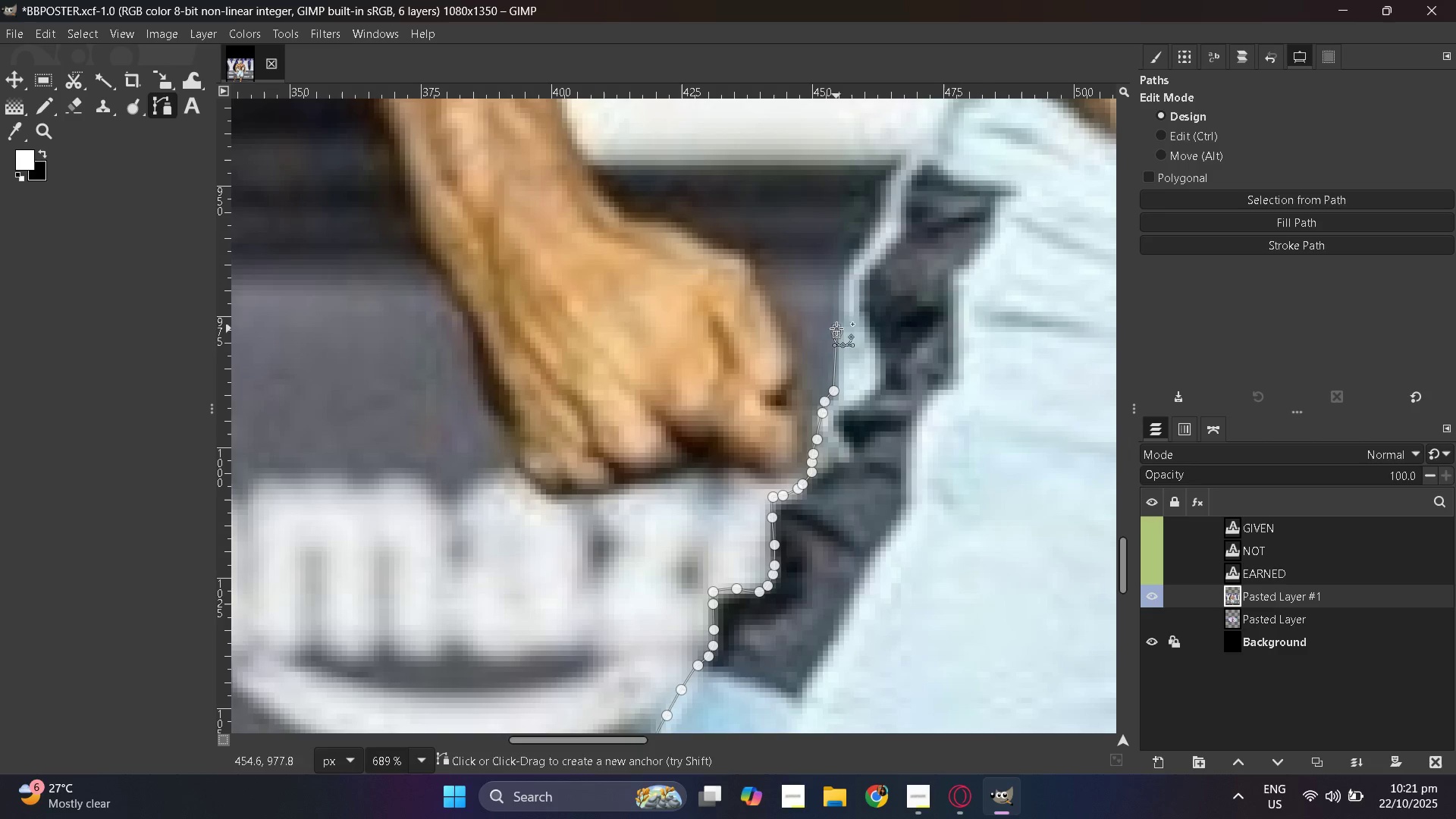 
left_click_drag(start_coordinate=[841, 291], to_coordinate=[841, 287])
 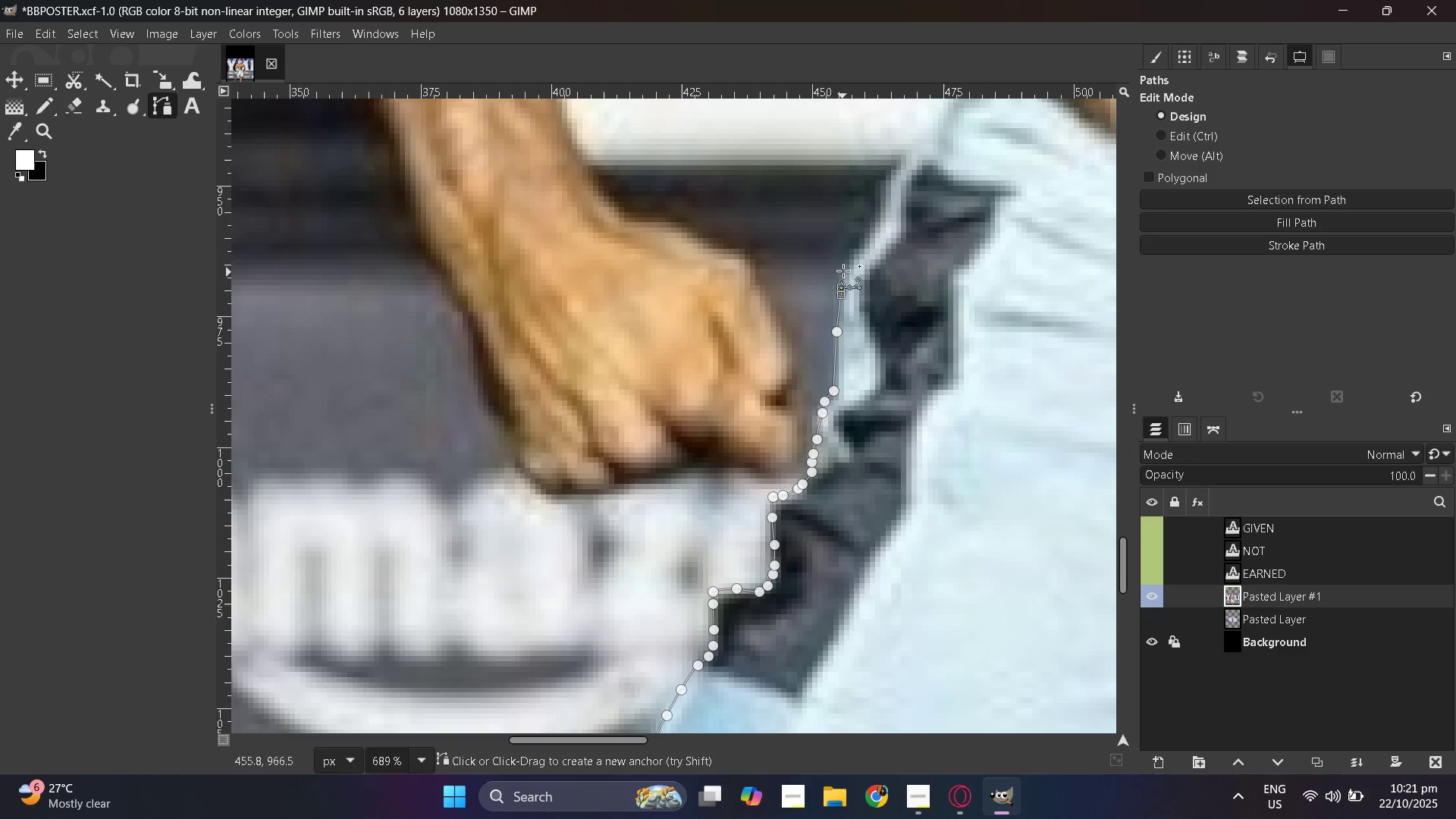 
left_click_drag(start_coordinate=[845, 268], to_coordinate=[848, 264])
 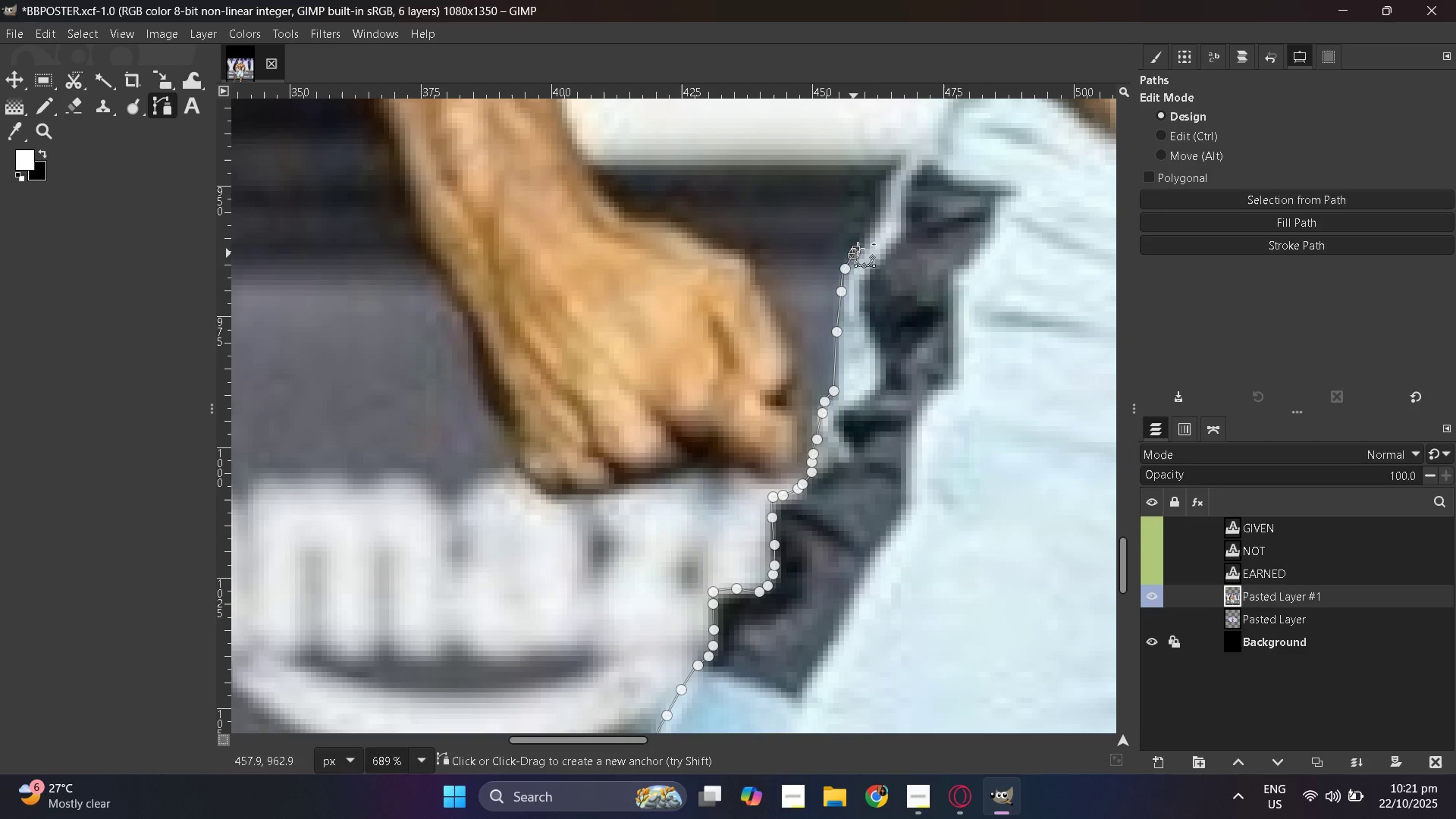 
left_click_drag(start_coordinate=[854, 253], to_coordinate=[858, 249])
 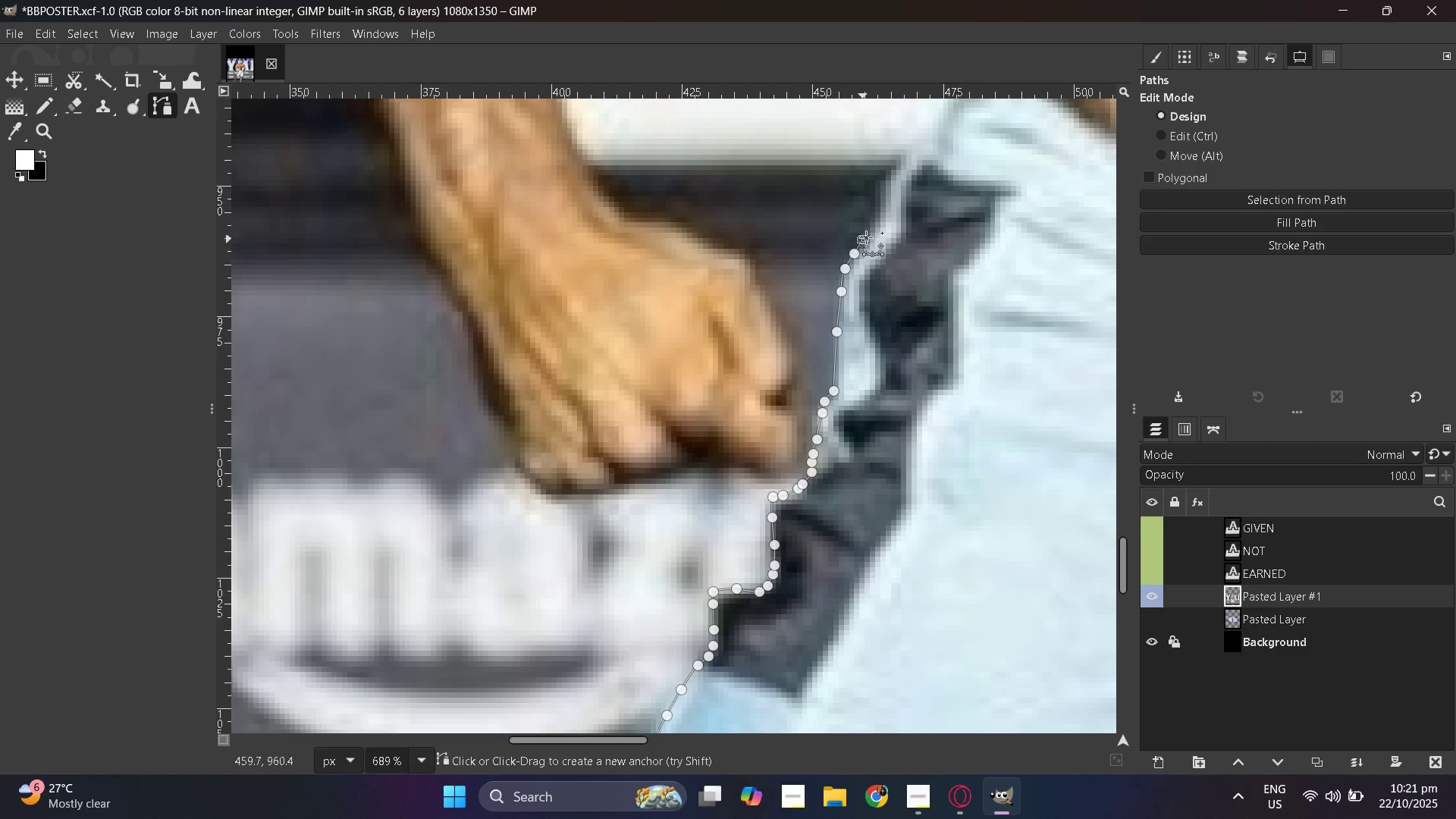 
left_click_drag(start_coordinate=[863, 239], to_coordinate=[867, 237])
 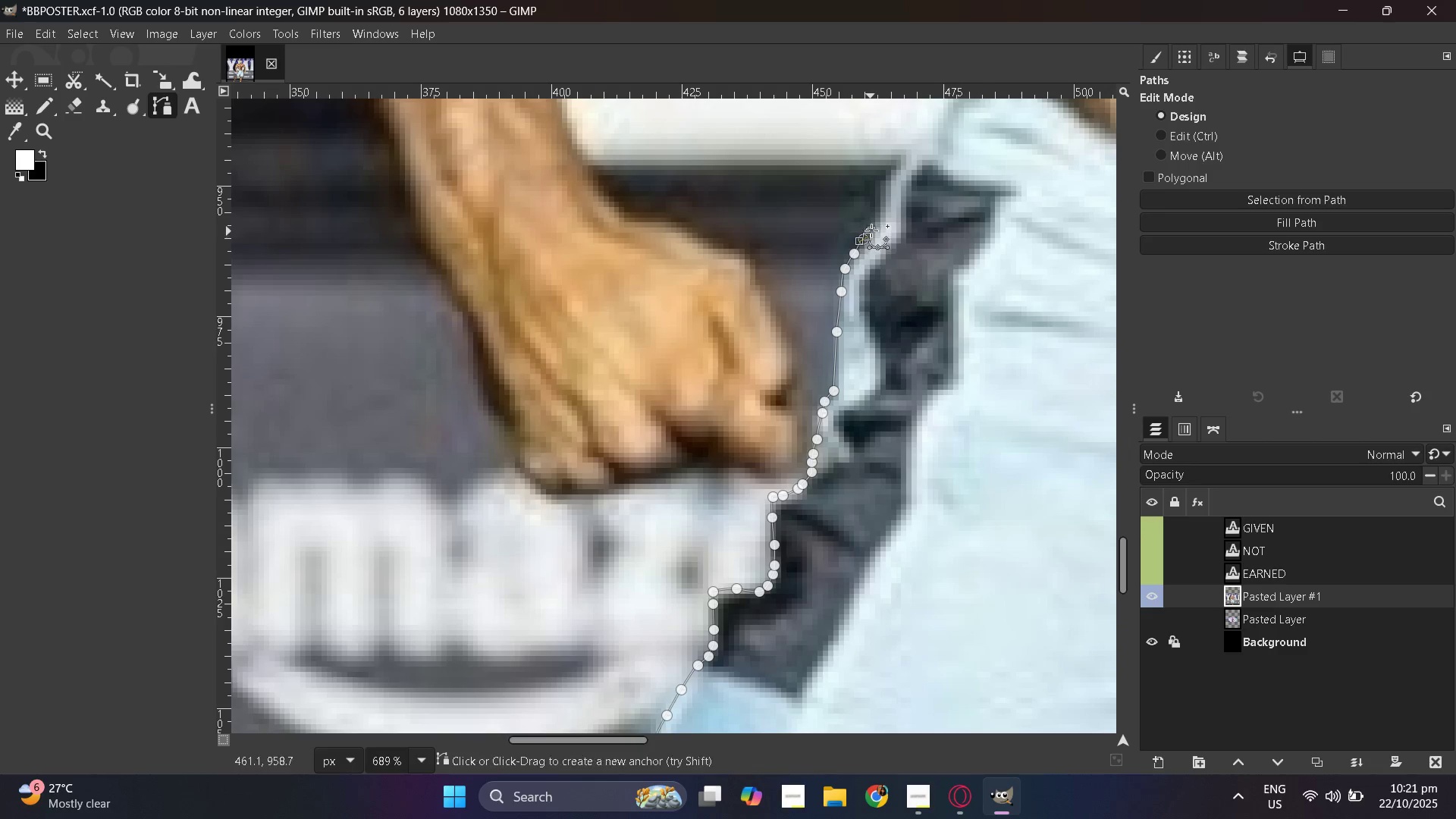 
left_click_drag(start_coordinate=[871, 231], to_coordinate=[874, 228])
 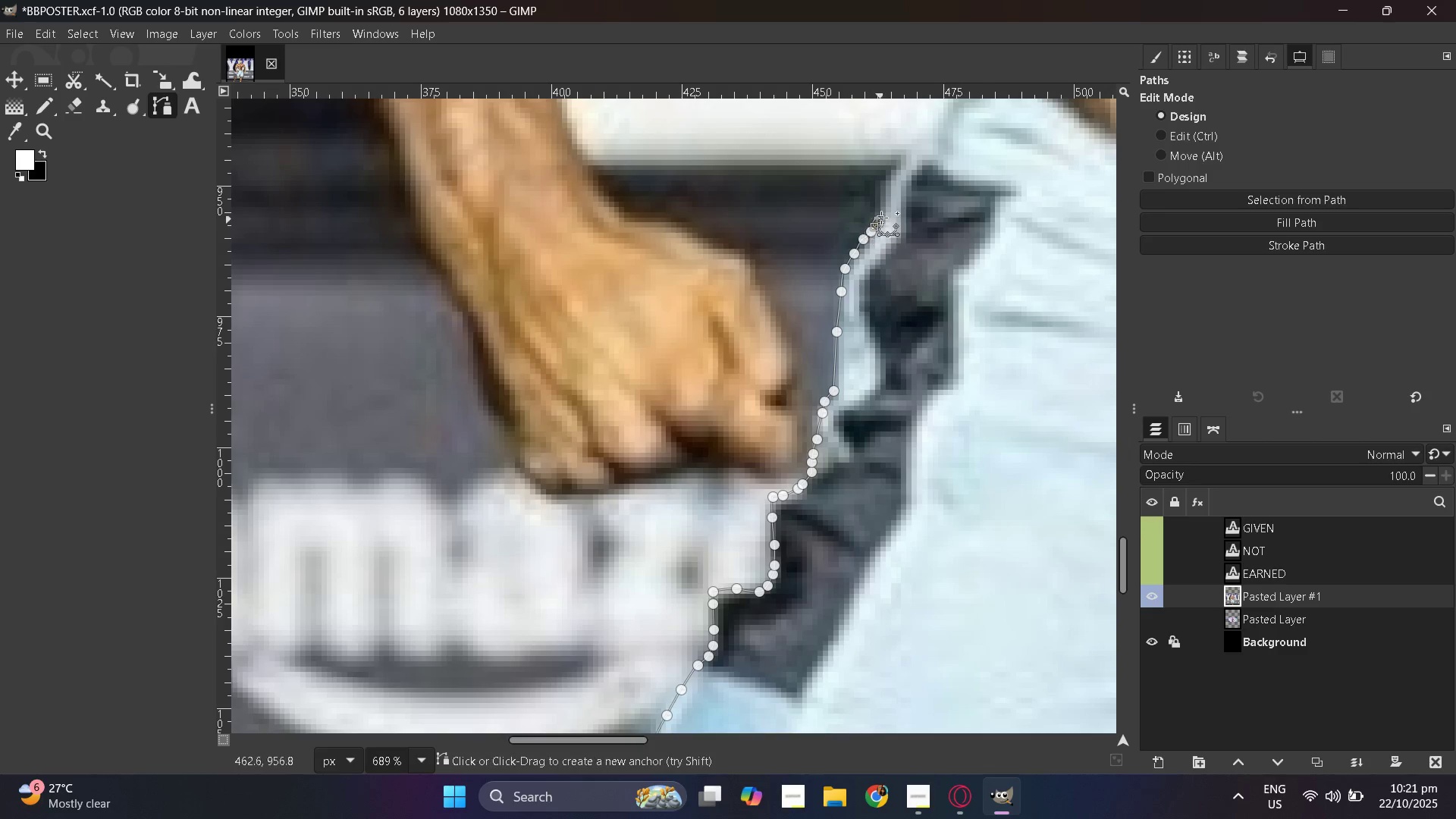 
left_click_drag(start_coordinate=[877, 223], to_coordinate=[882, 215])
 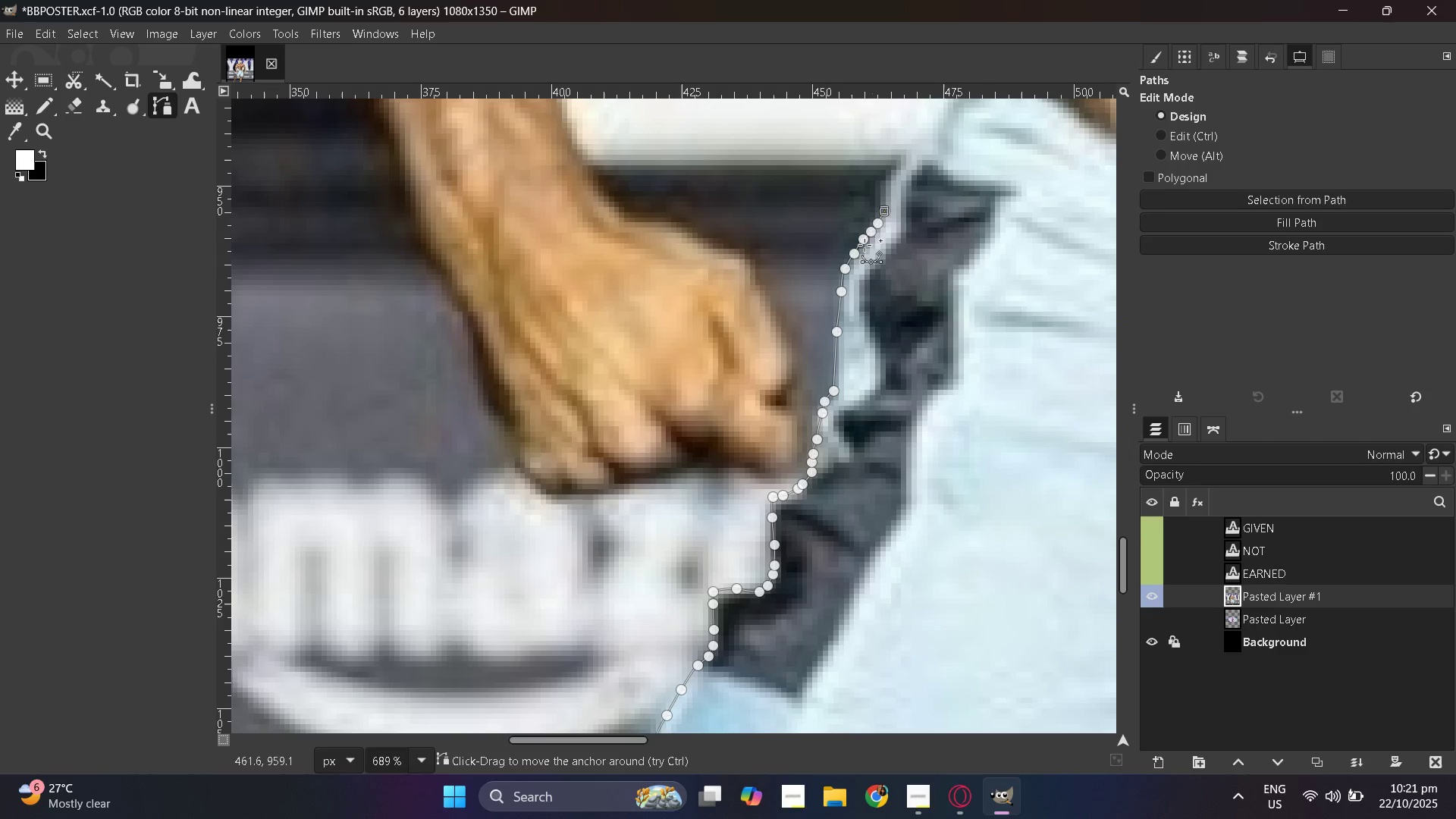 
hold_key(key=ControlLeft, duration=0.43)
scroll: coordinate [801, 412], scroll_direction: none, amount: 0.0
 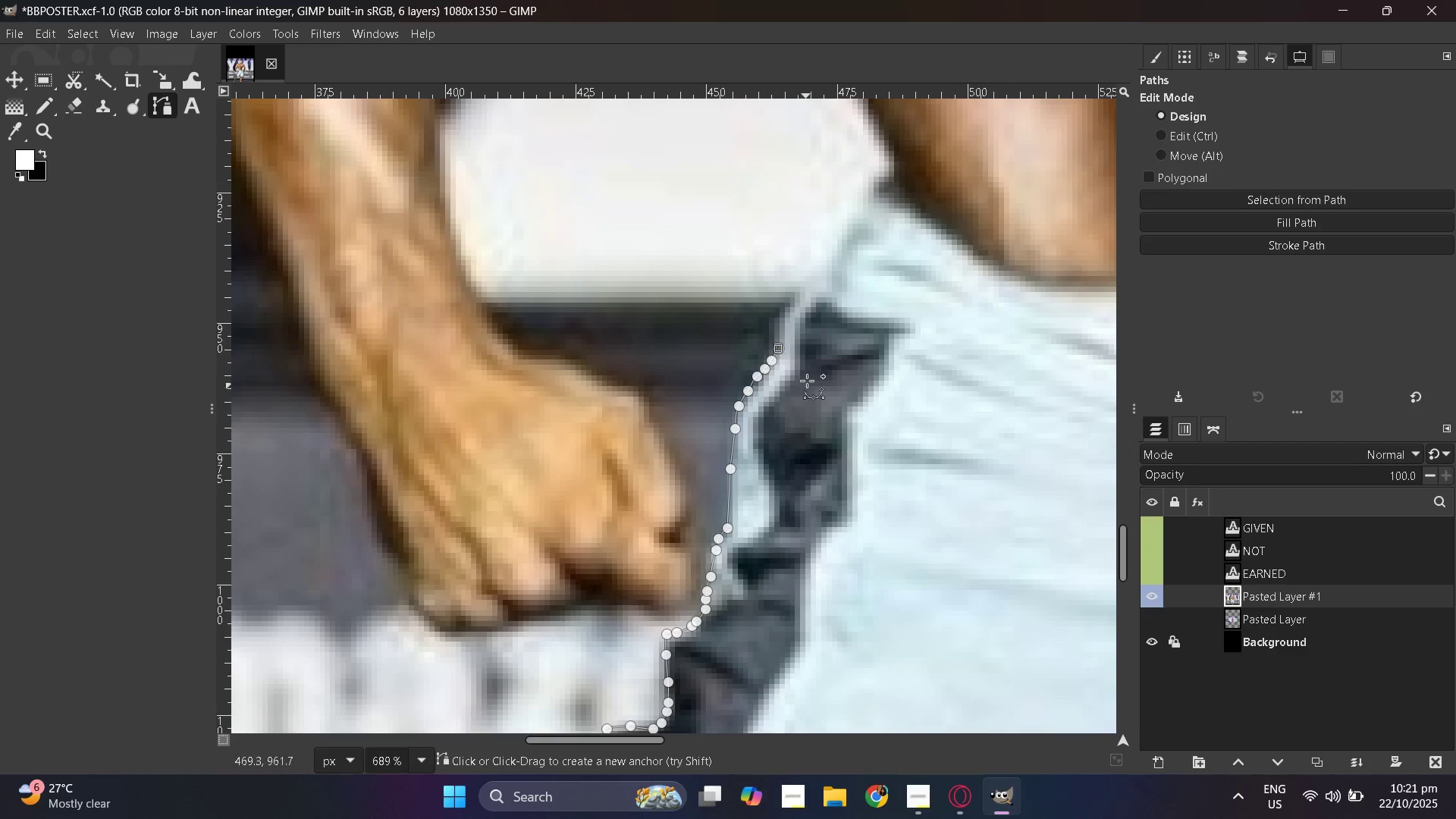 
hold_key(key=ControlLeft, duration=0.31)
 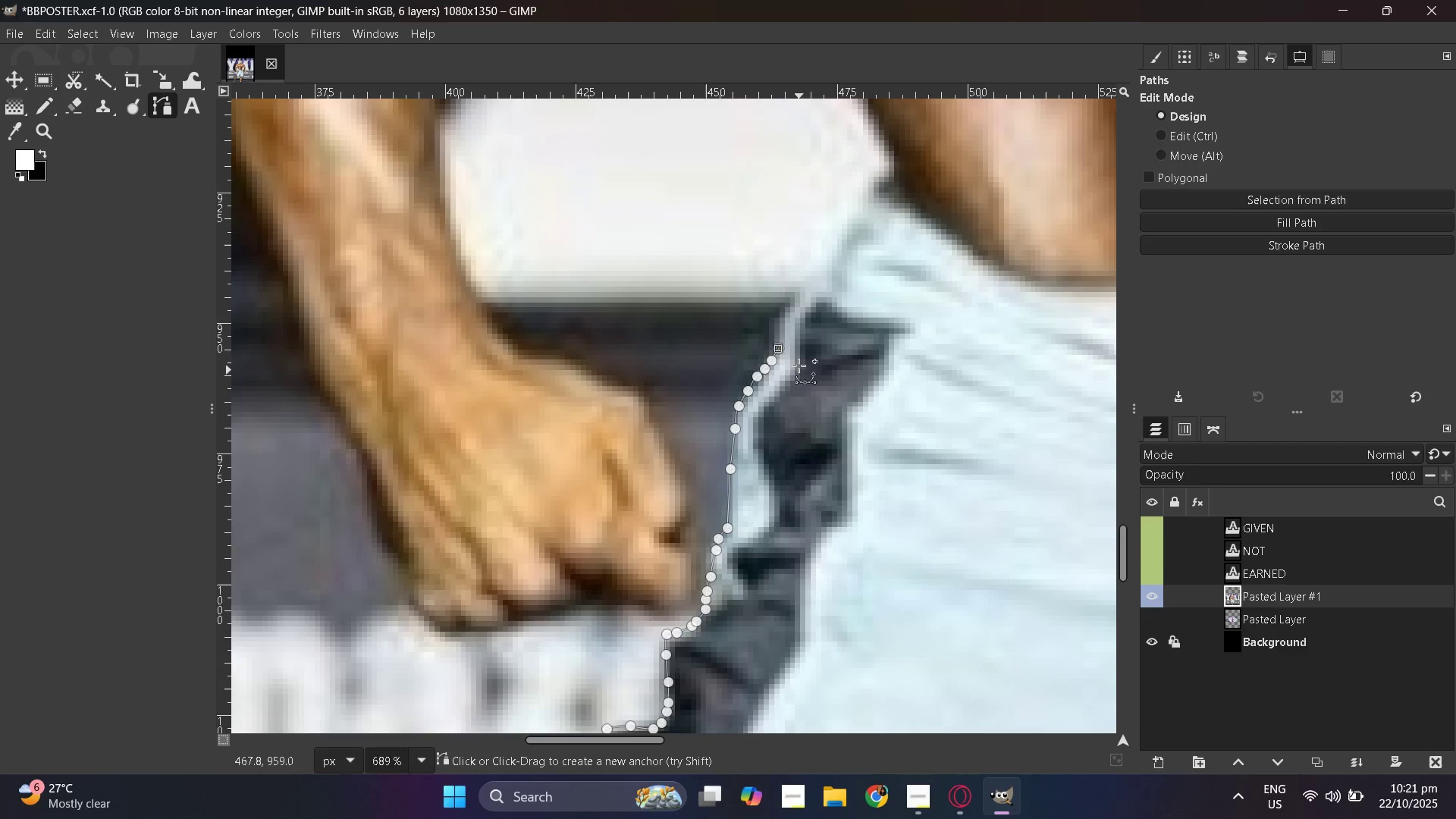 
scroll: coordinate [793, 358], scroll_direction: up, amount: 1.0
 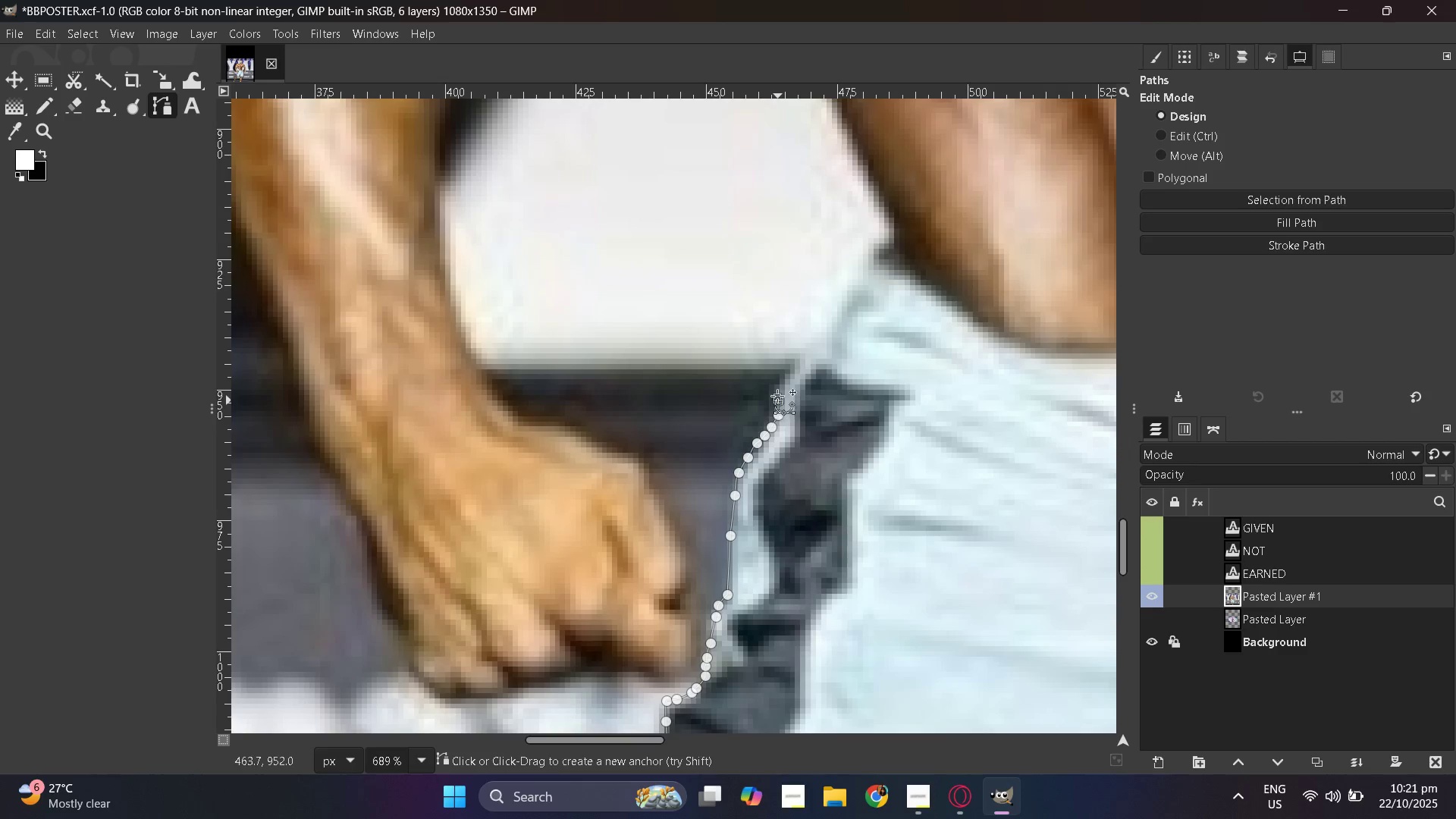 
left_click_drag(start_coordinate=[779, 389], to_coordinate=[780, 384])
 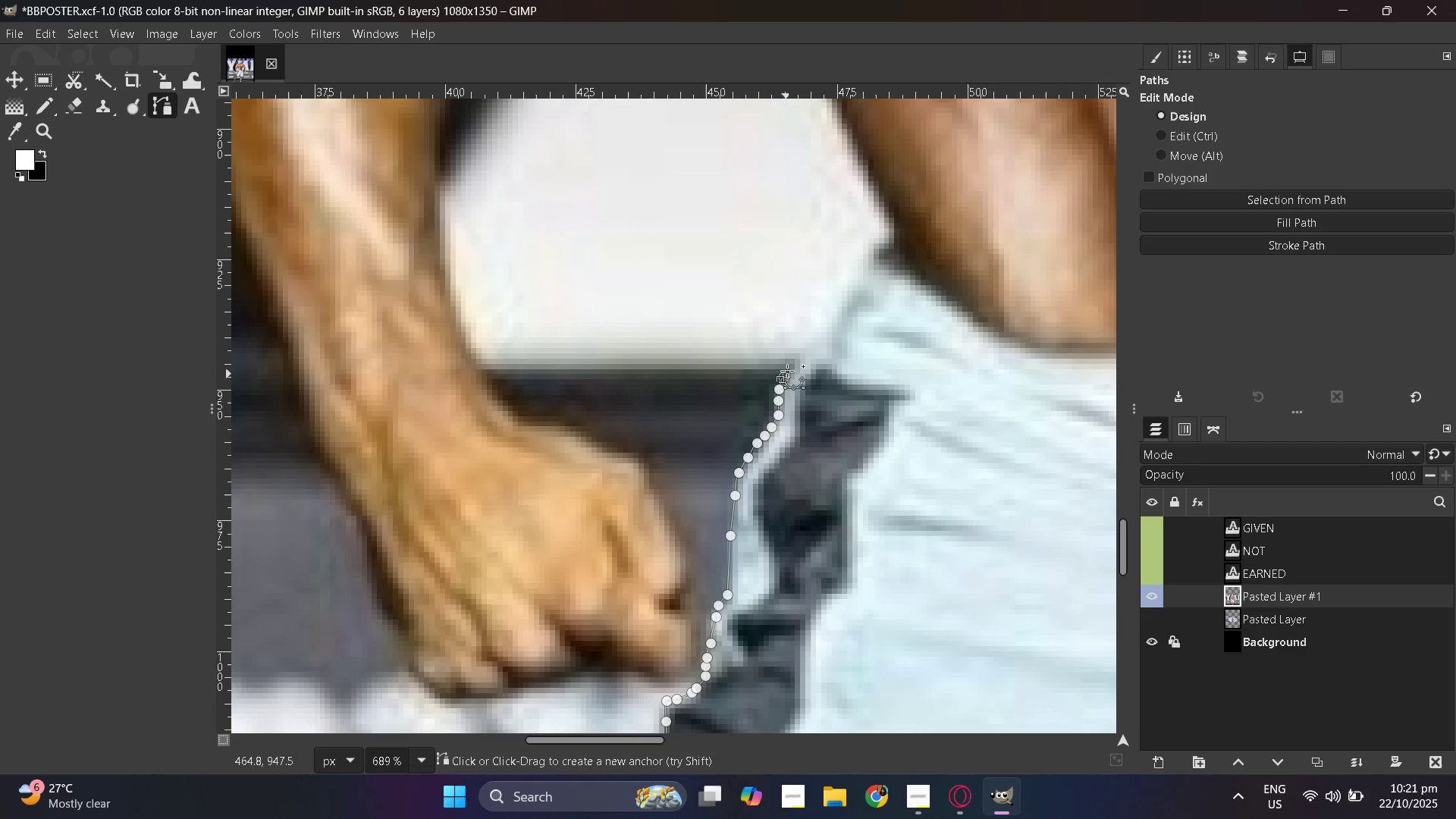 
left_click_drag(start_coordinate=[783, 377], to_coordinate=[787, 372])
 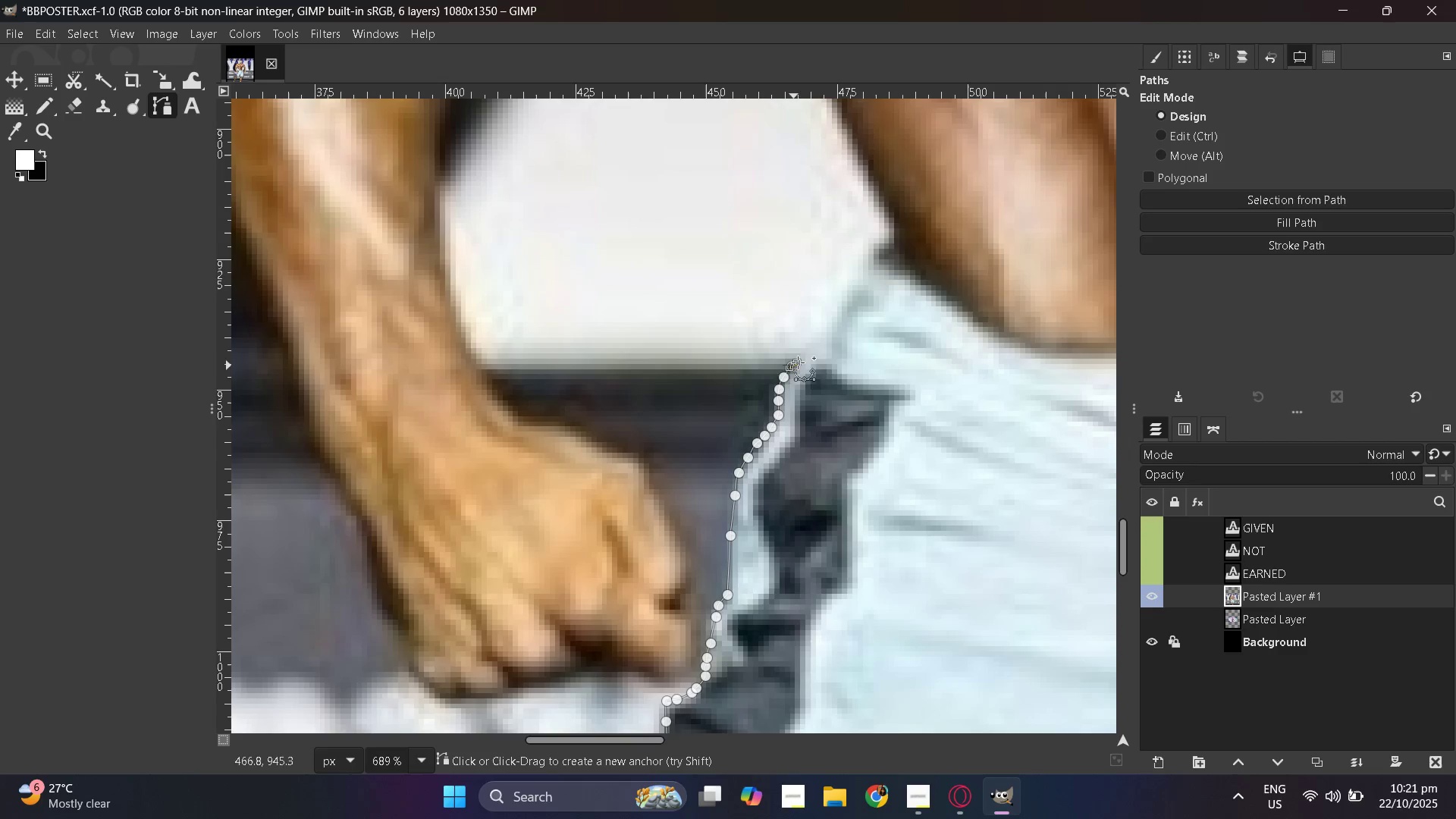 
left_click_drag(start_coordinate=[792, 366], to_coordinate=[801, 362])
 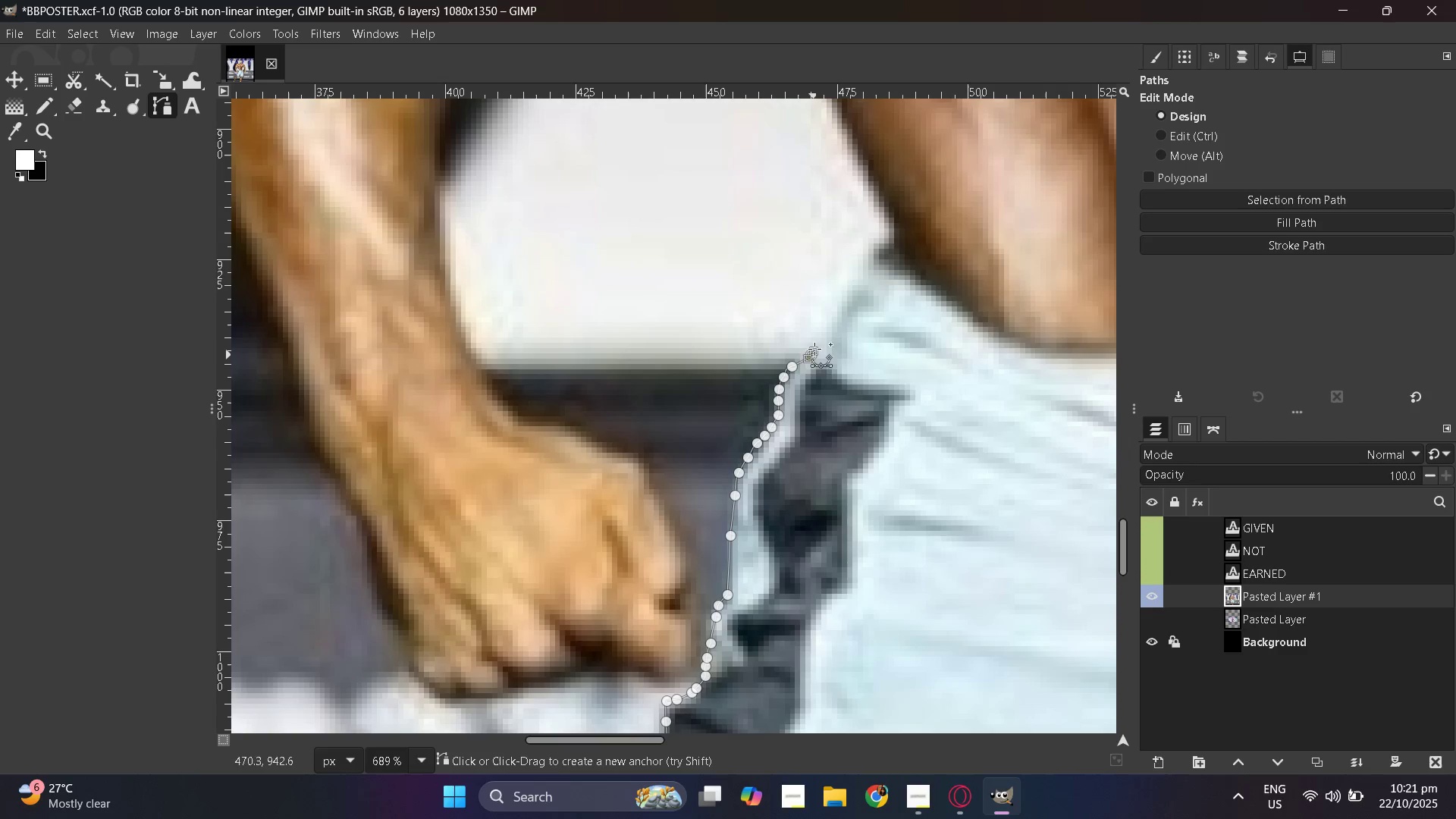 
left_click_drag(start_coordinate=[811, 355], to_coordinate=[817, 347])
 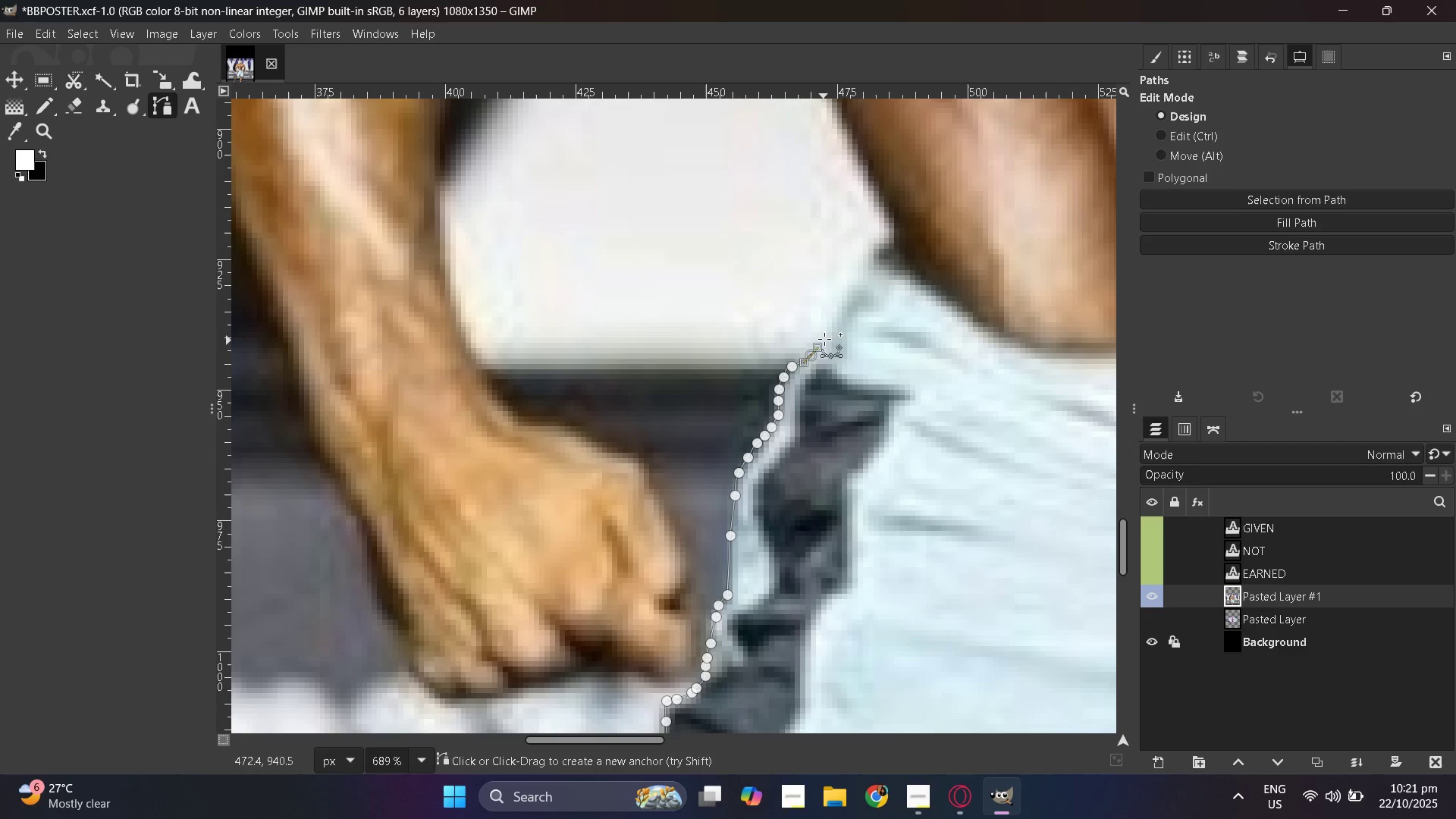 
left_click_drag(start_coordinate=[824, 339], to_coordinate=[825, 335])
 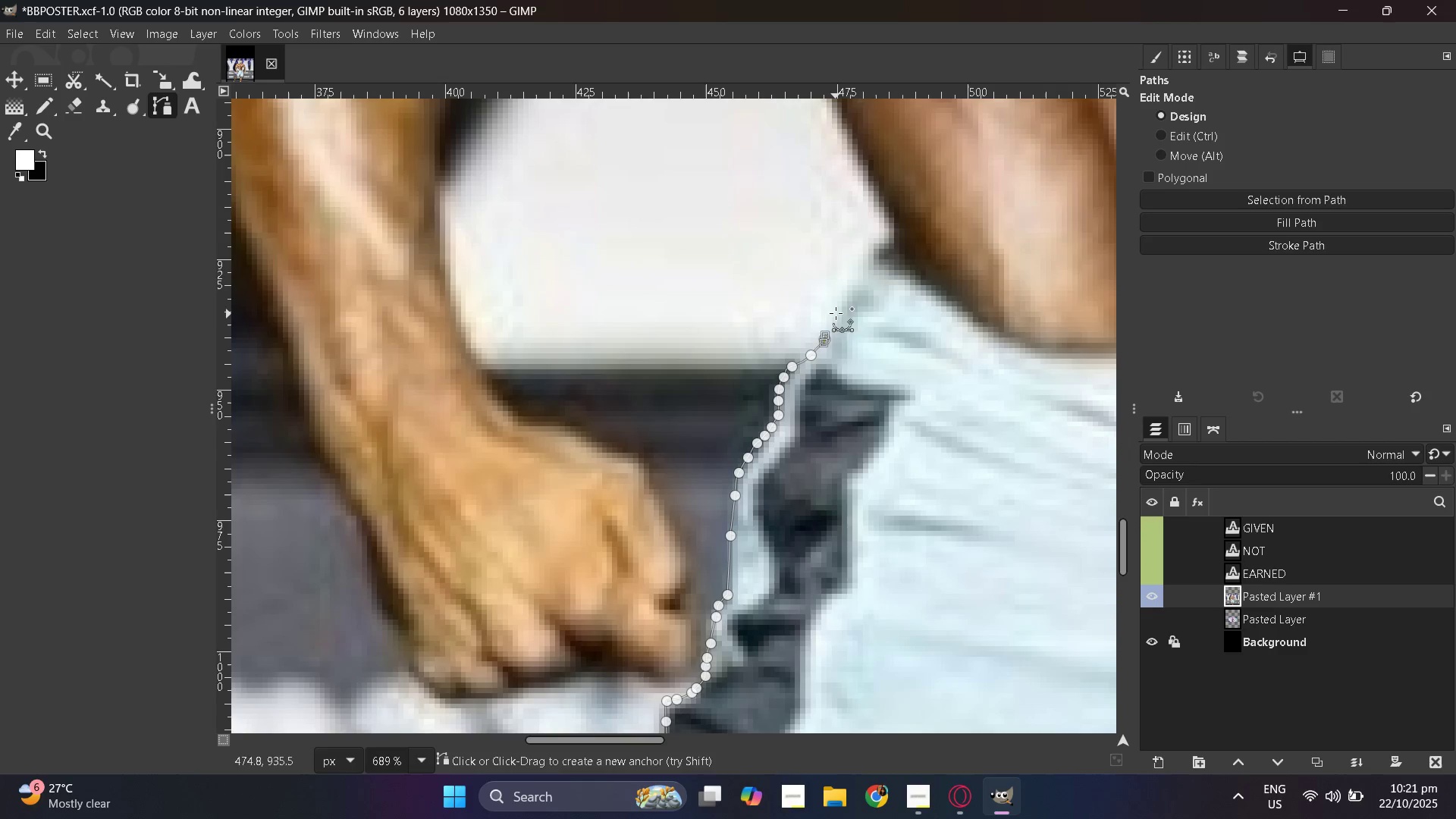 
left_click_drag(start_coordinate=[836, 314], to_coordinate=[839, 309])
 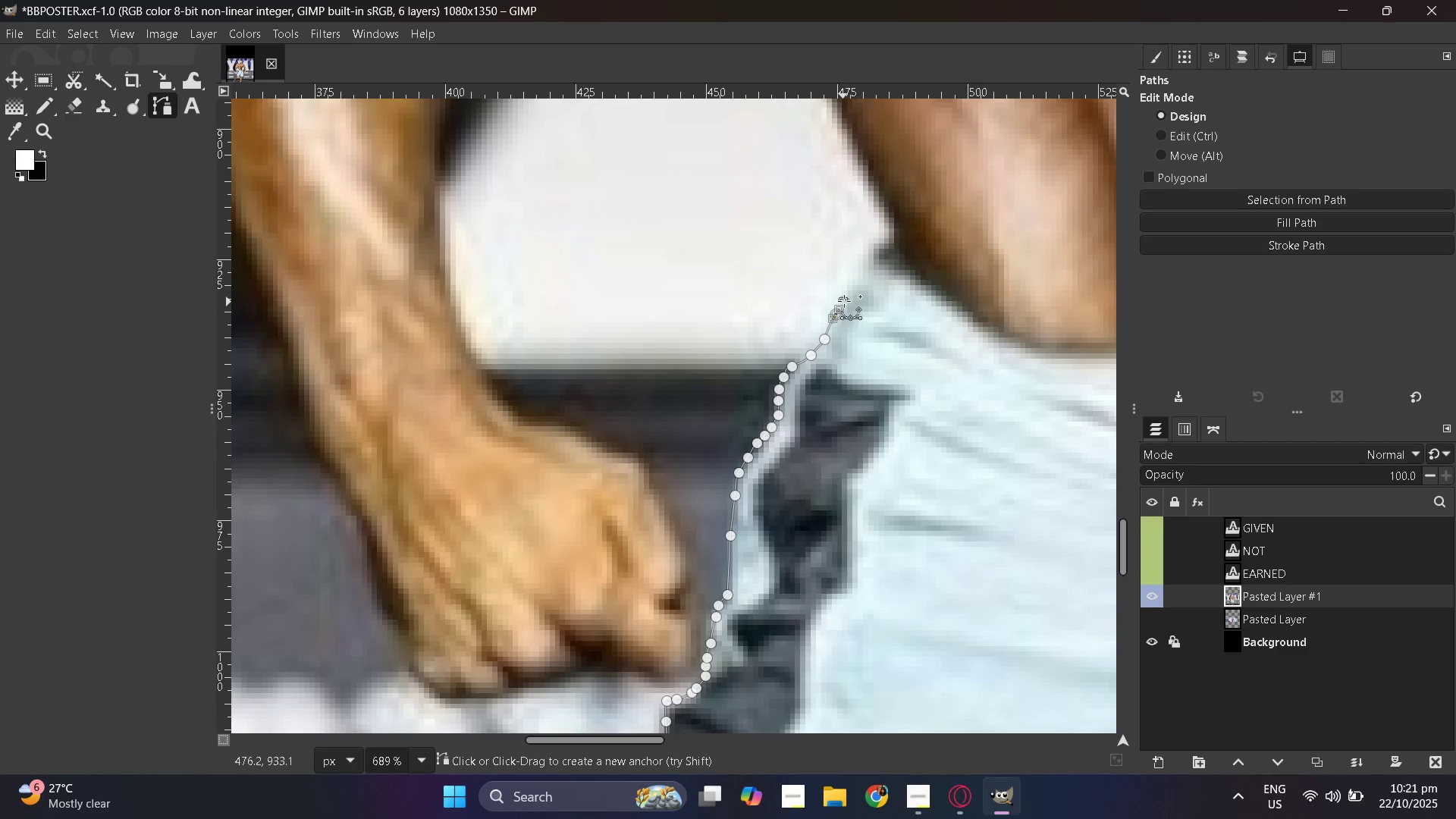 
left_click_drag(start_coordinate=[843, 302], to_coordinate=[846, 298])
 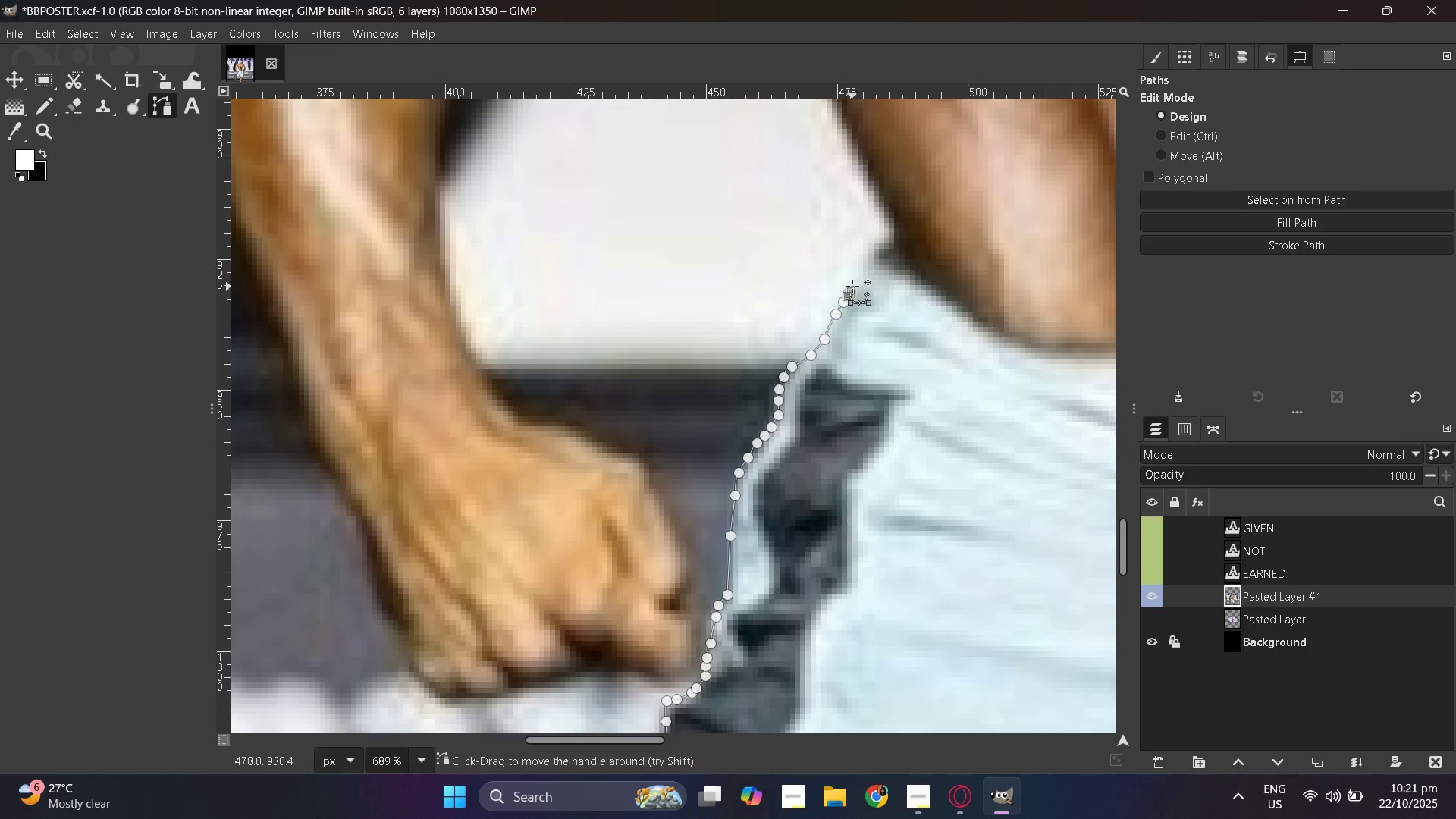 
left_click_drag(start_coordinate=[852, 284], to_coordinate=[856, 278])
 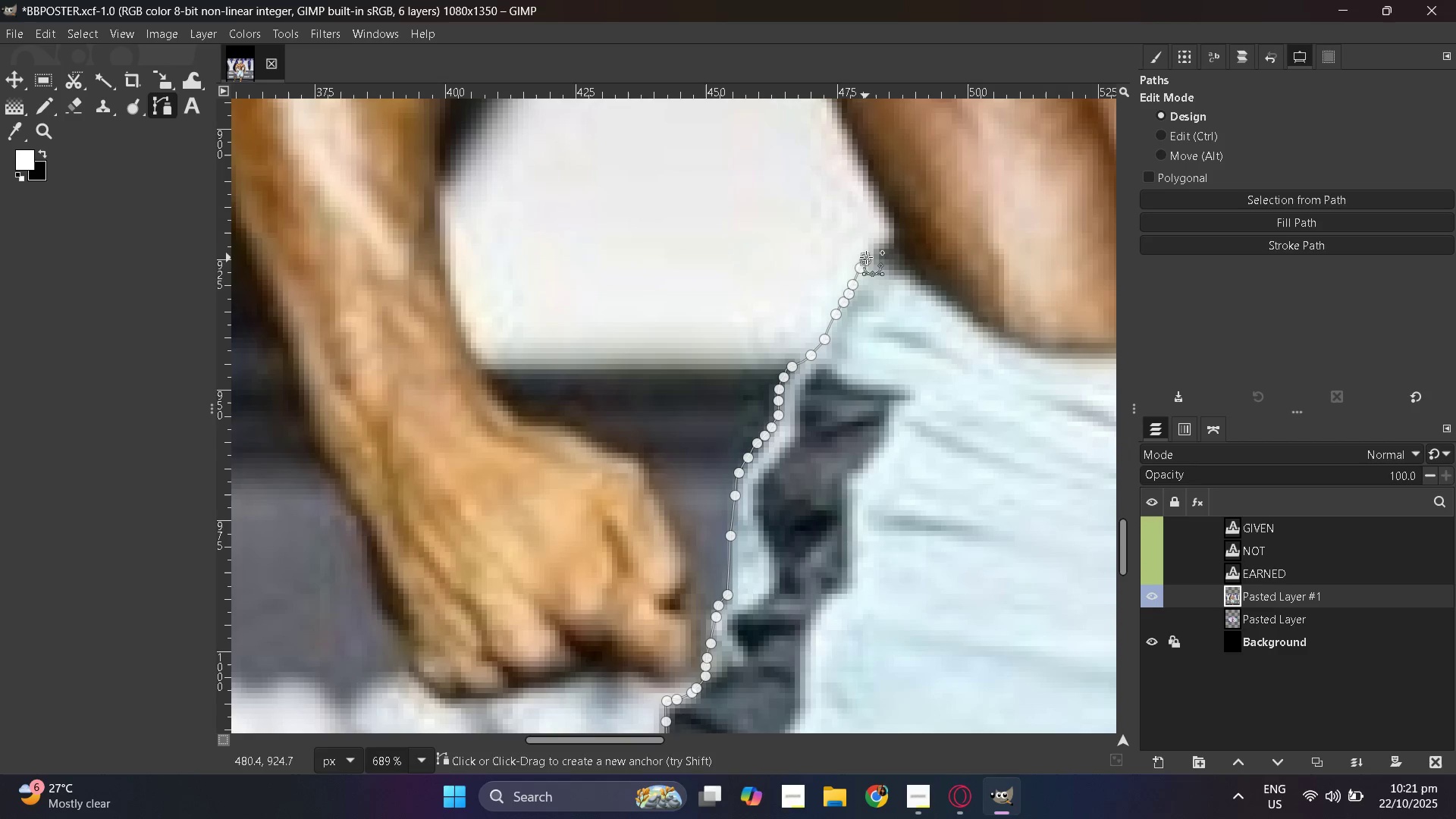 
left_click_drag(start_coordinate=[868, 253], to_coordinate=[871, 248])
 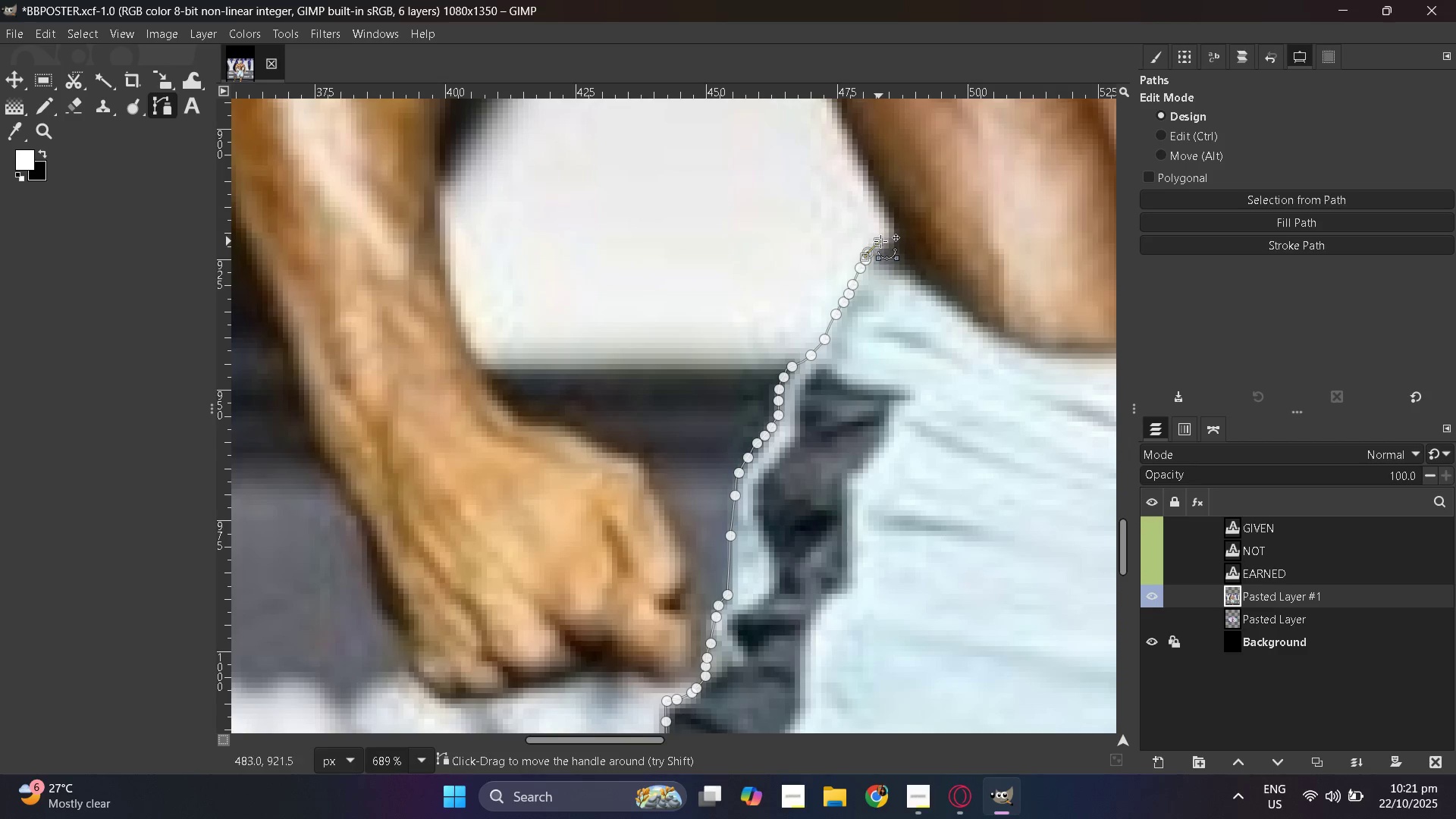 
left_click_drag(start_coordinate=[880, 241], to_coordinate=[884, 241])
 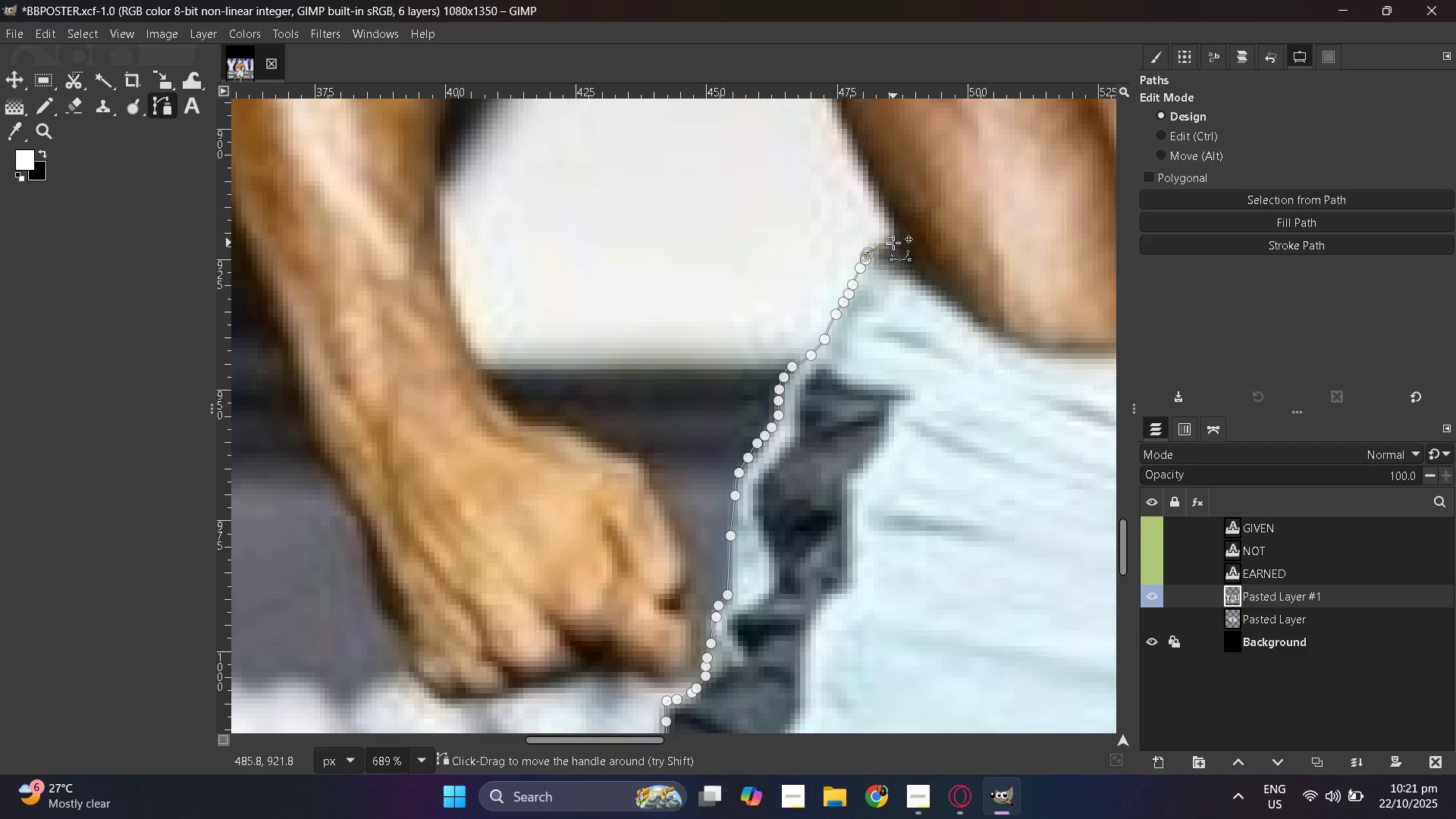 
triple_click([893, 243])
 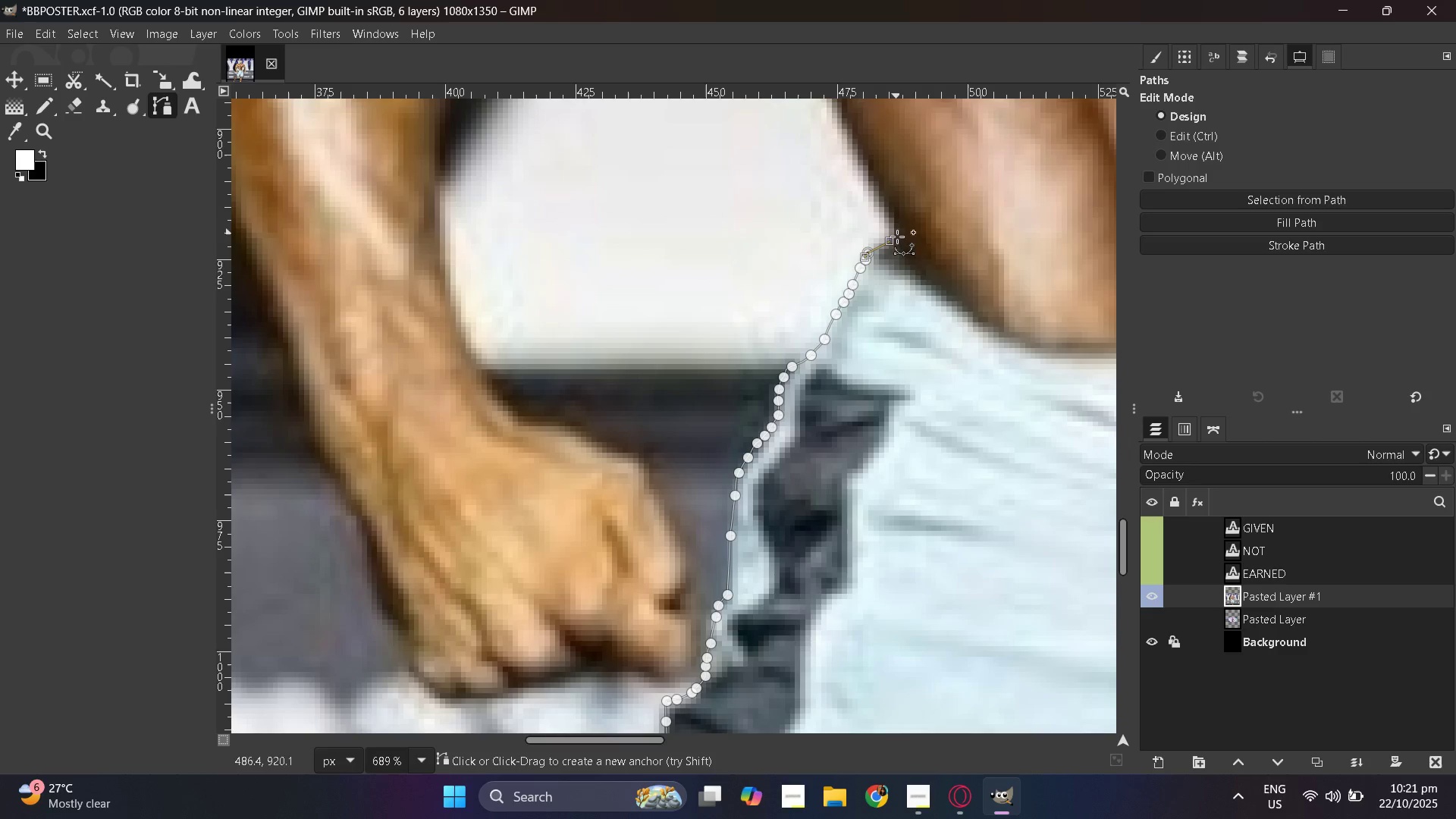 
key(Control+ControlLeft)
 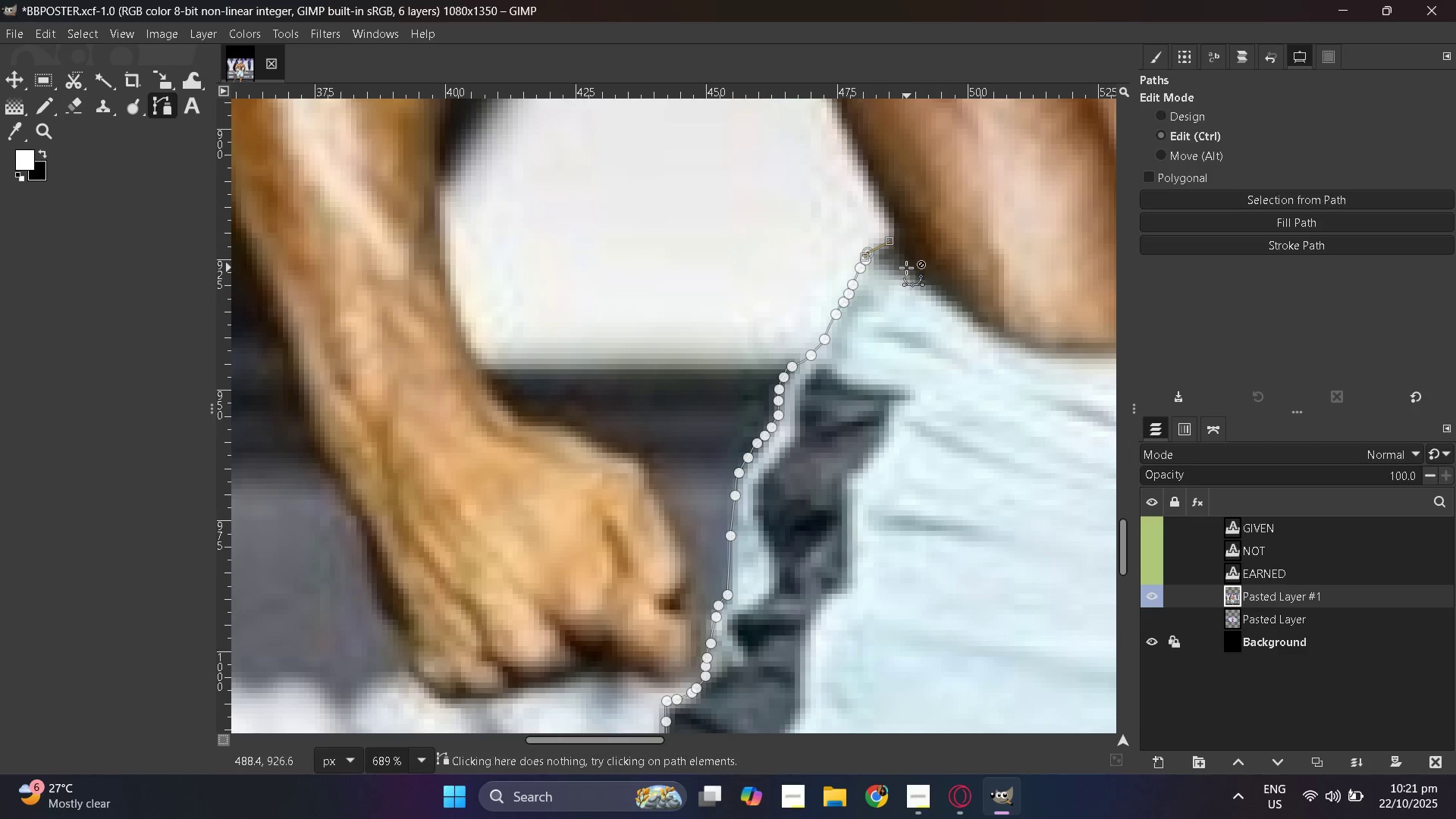 
key(Control+Z)
 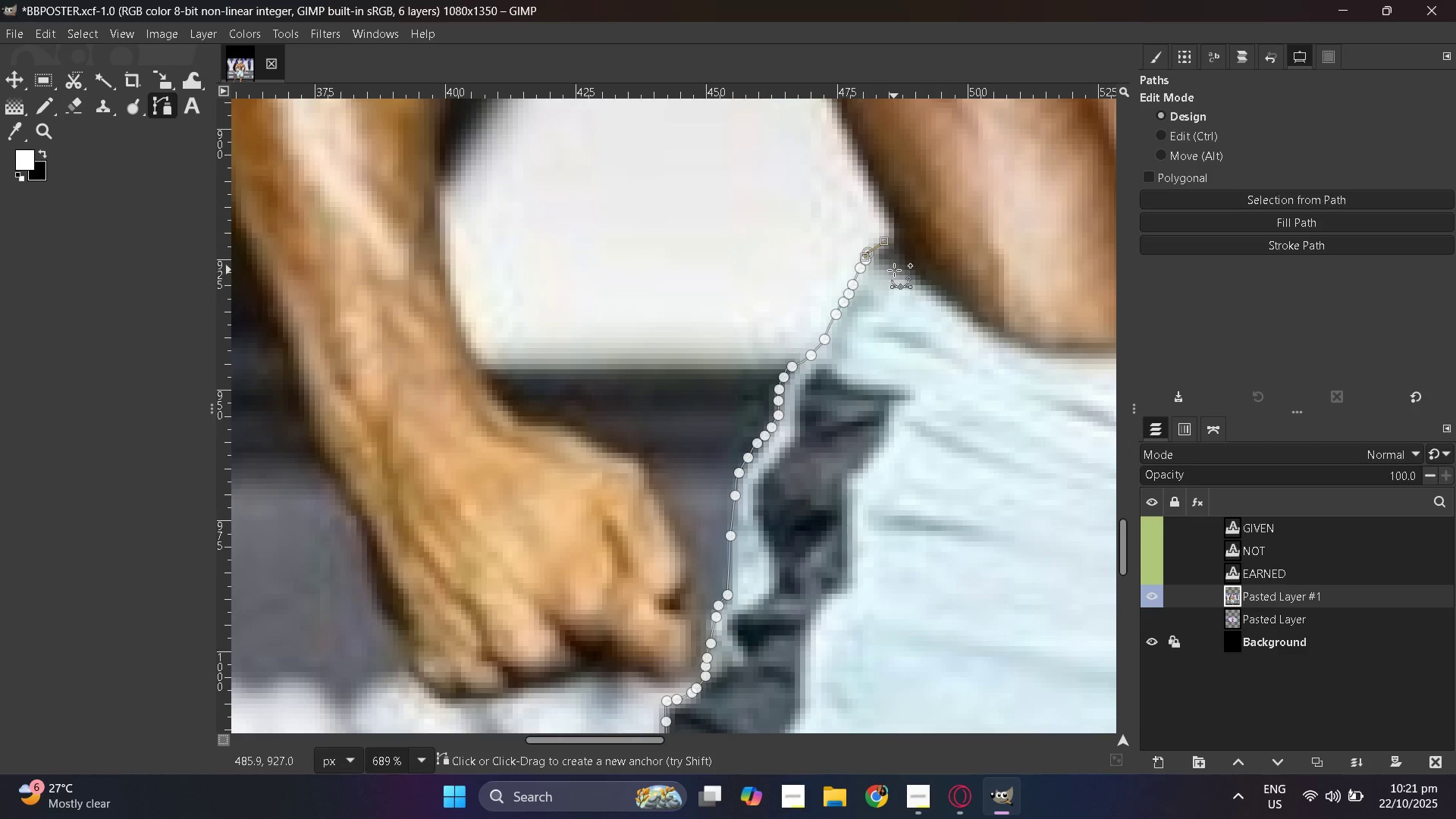 
key(Control+ControlLeft)
 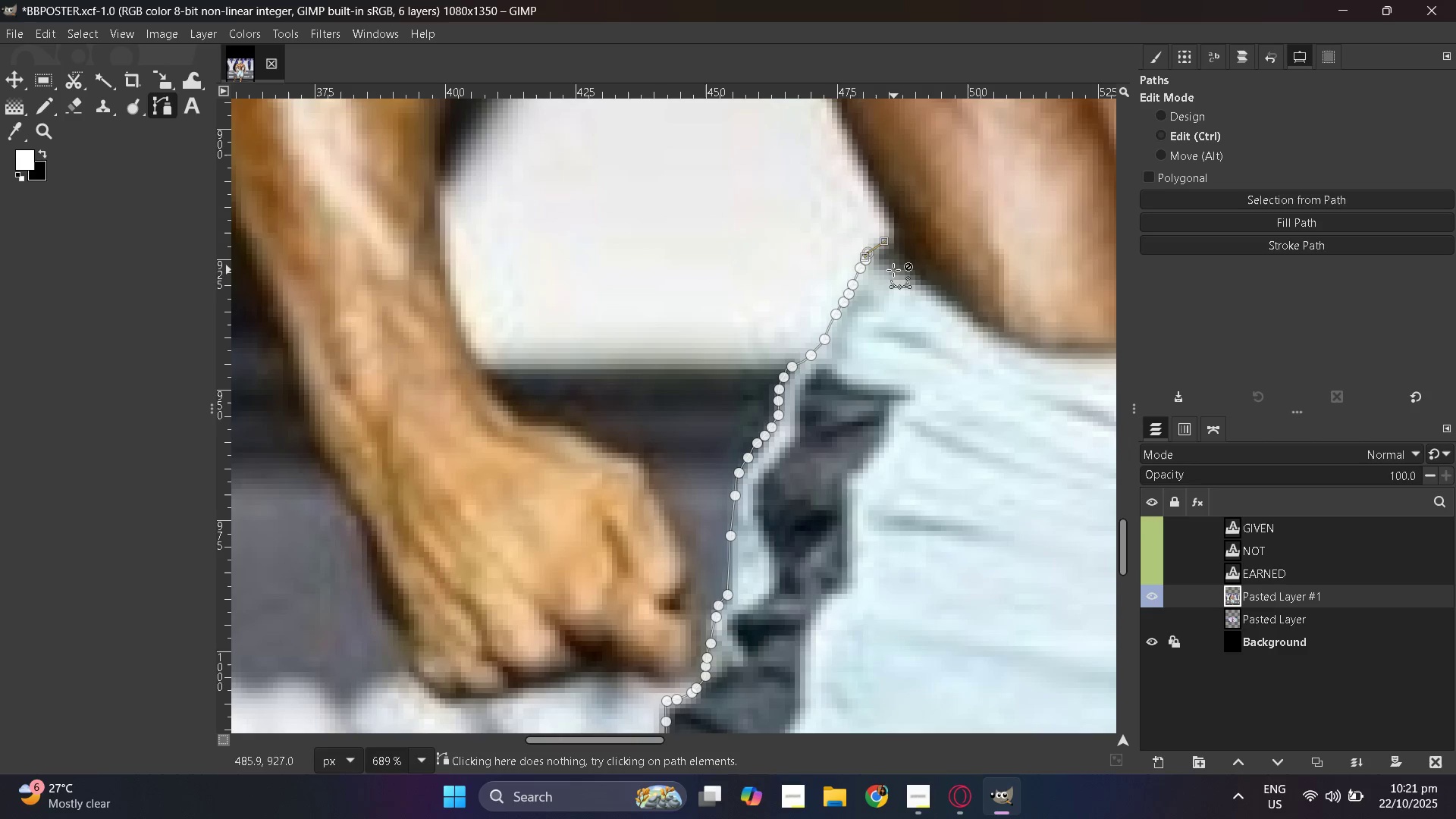 
key(Control+Z)
 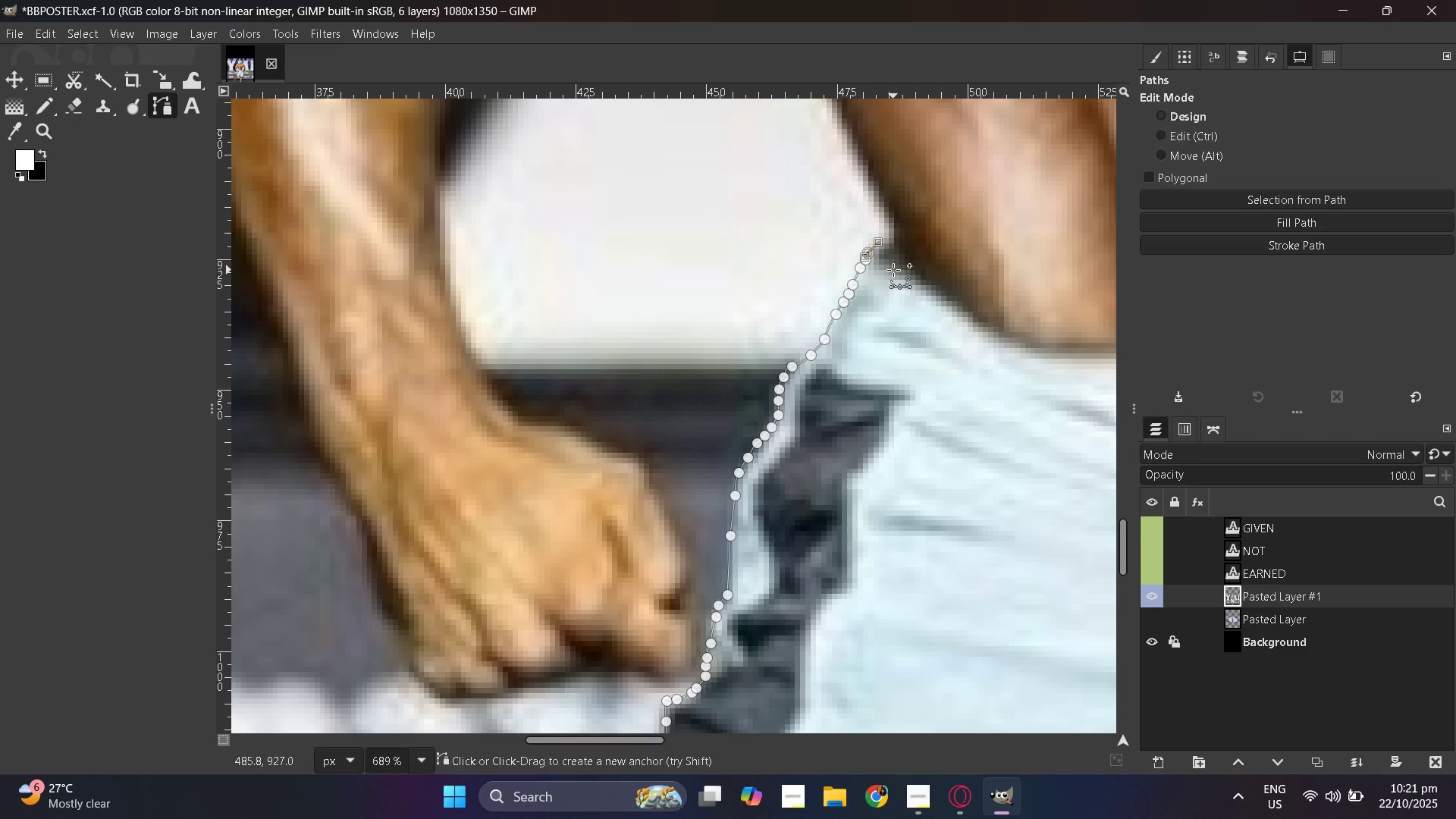 
key(Control+ControlLeft)
 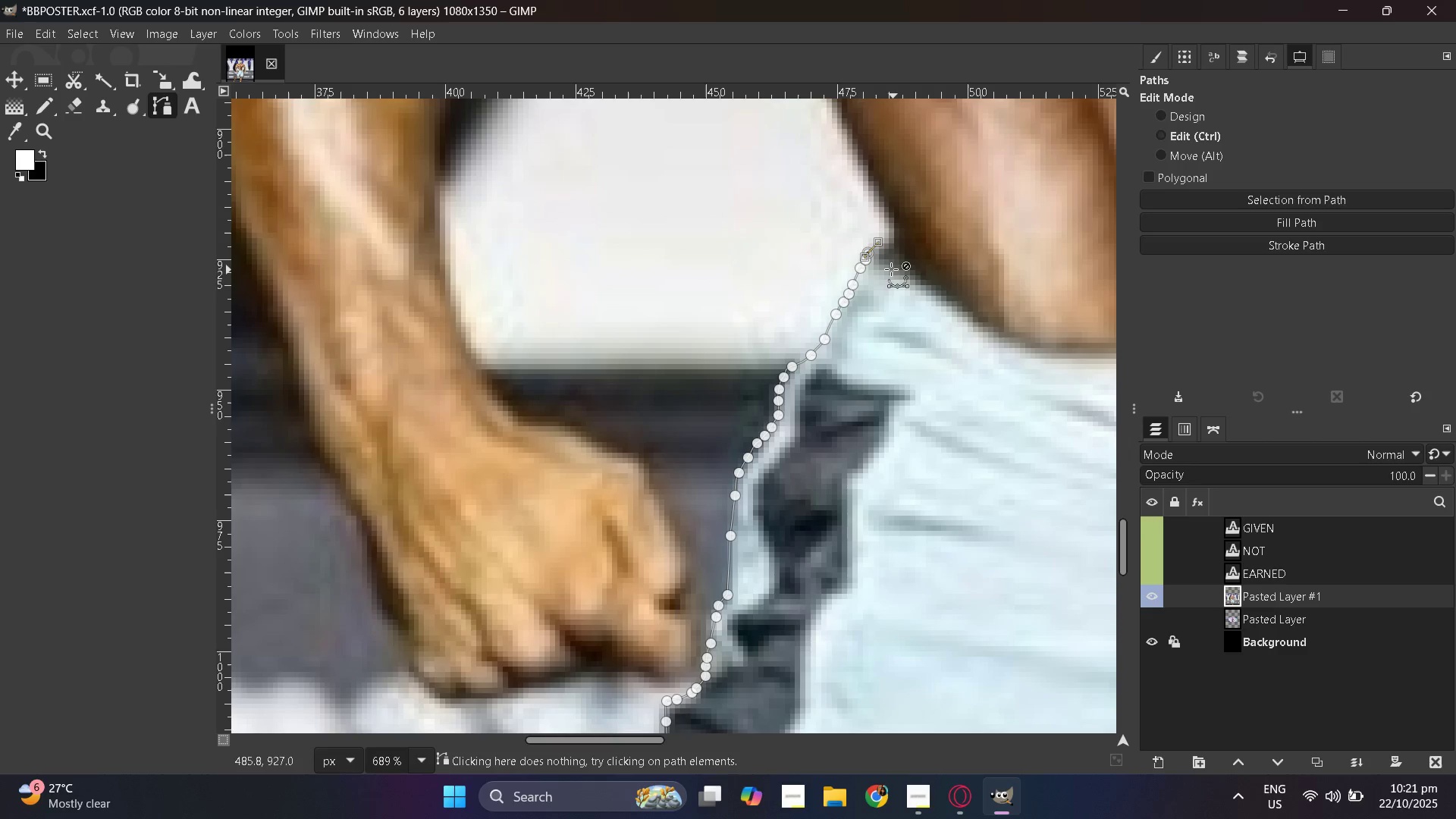 
key(Control+Z)
 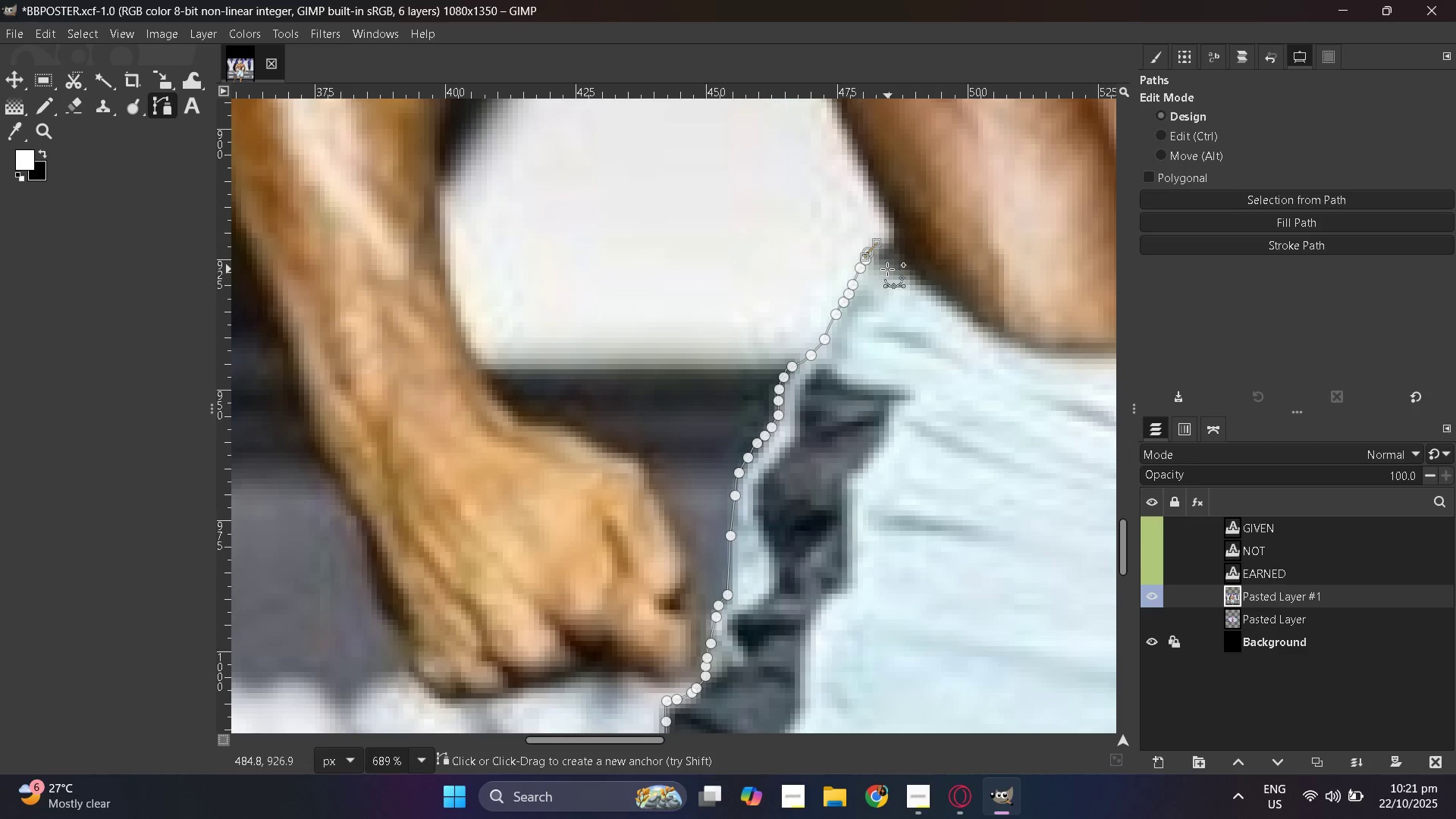 
key(Control+ControlLeft)
 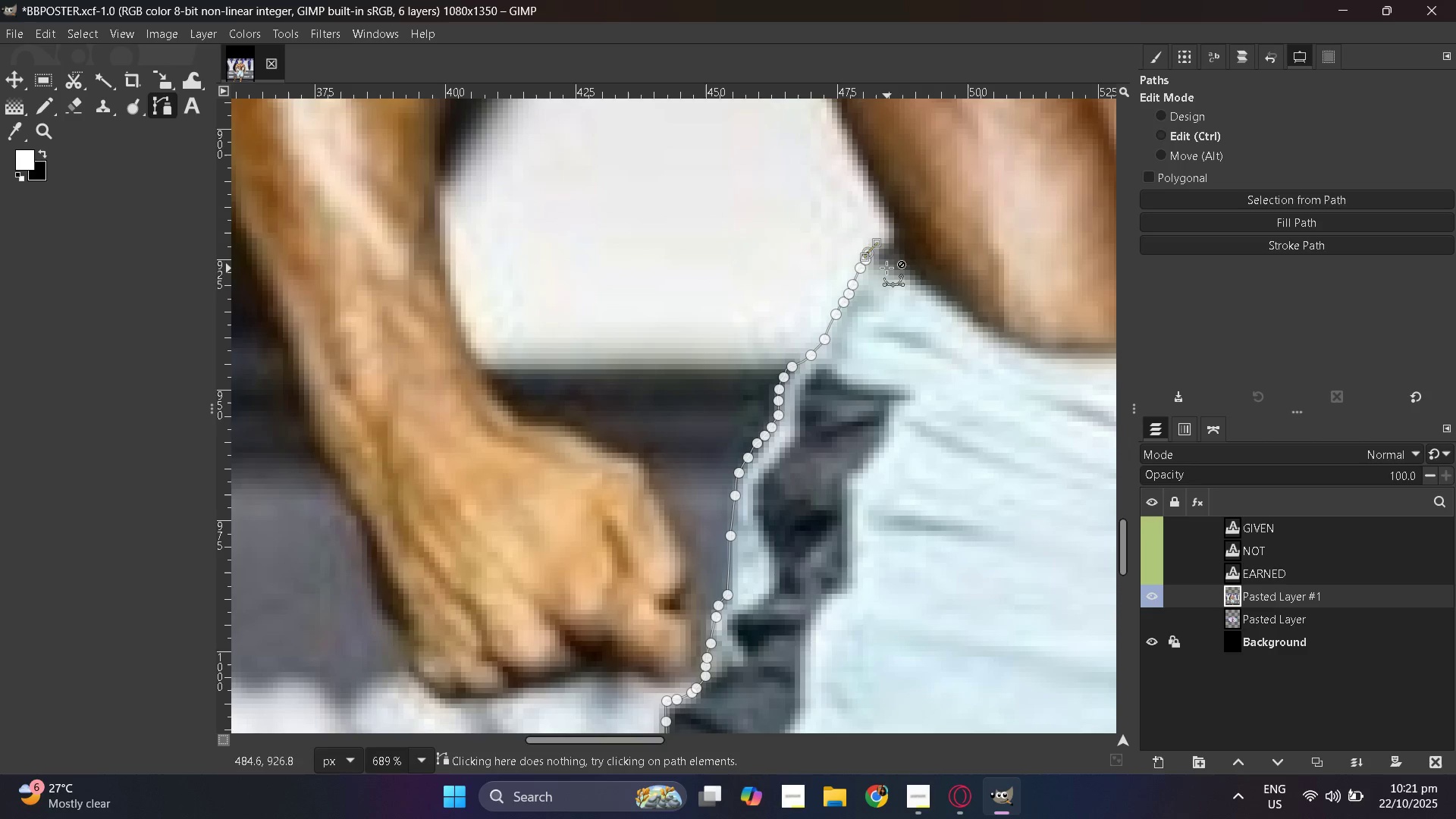 
key(Control+Z)
 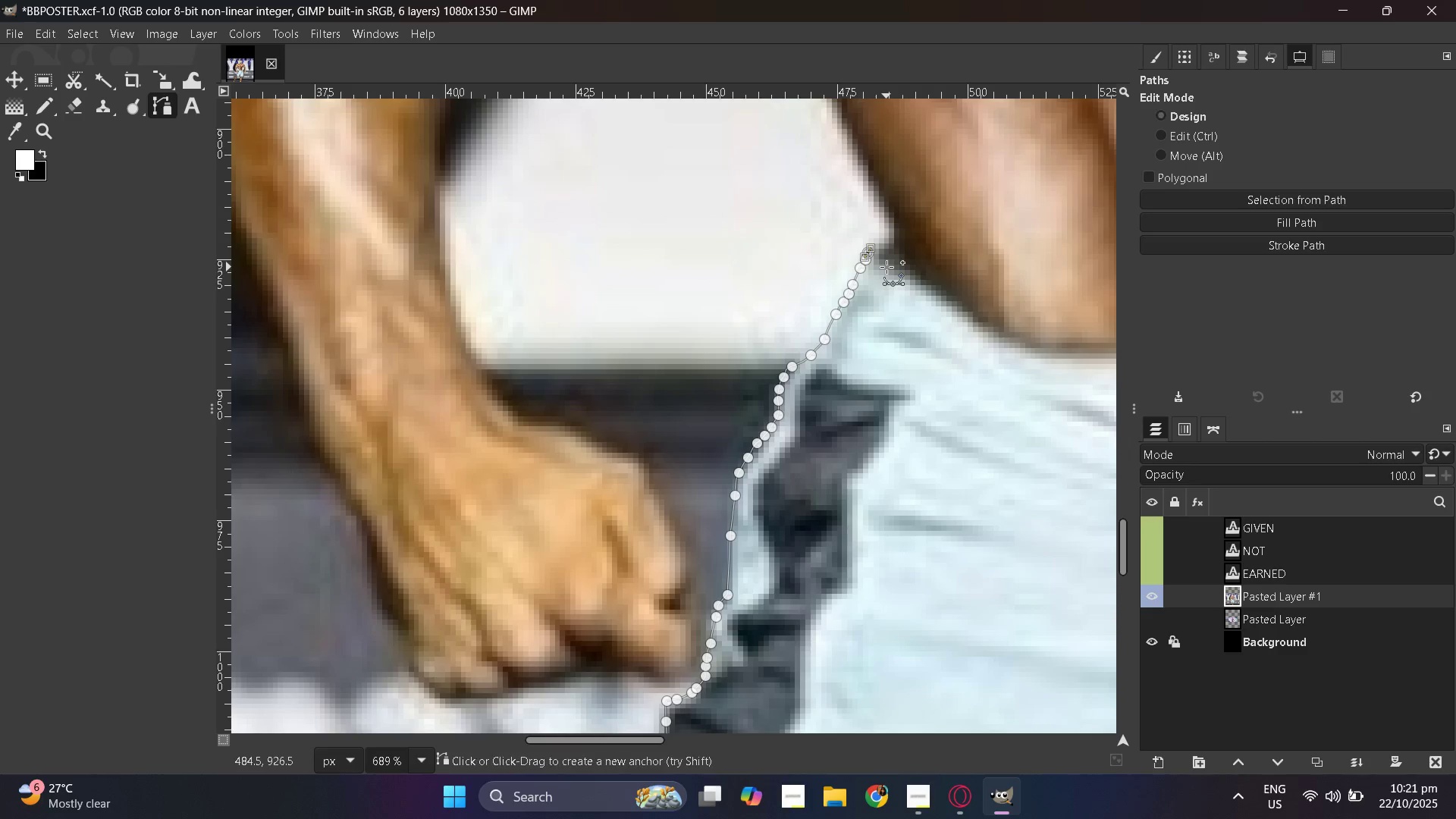 
key(Control+ControlLeft)
 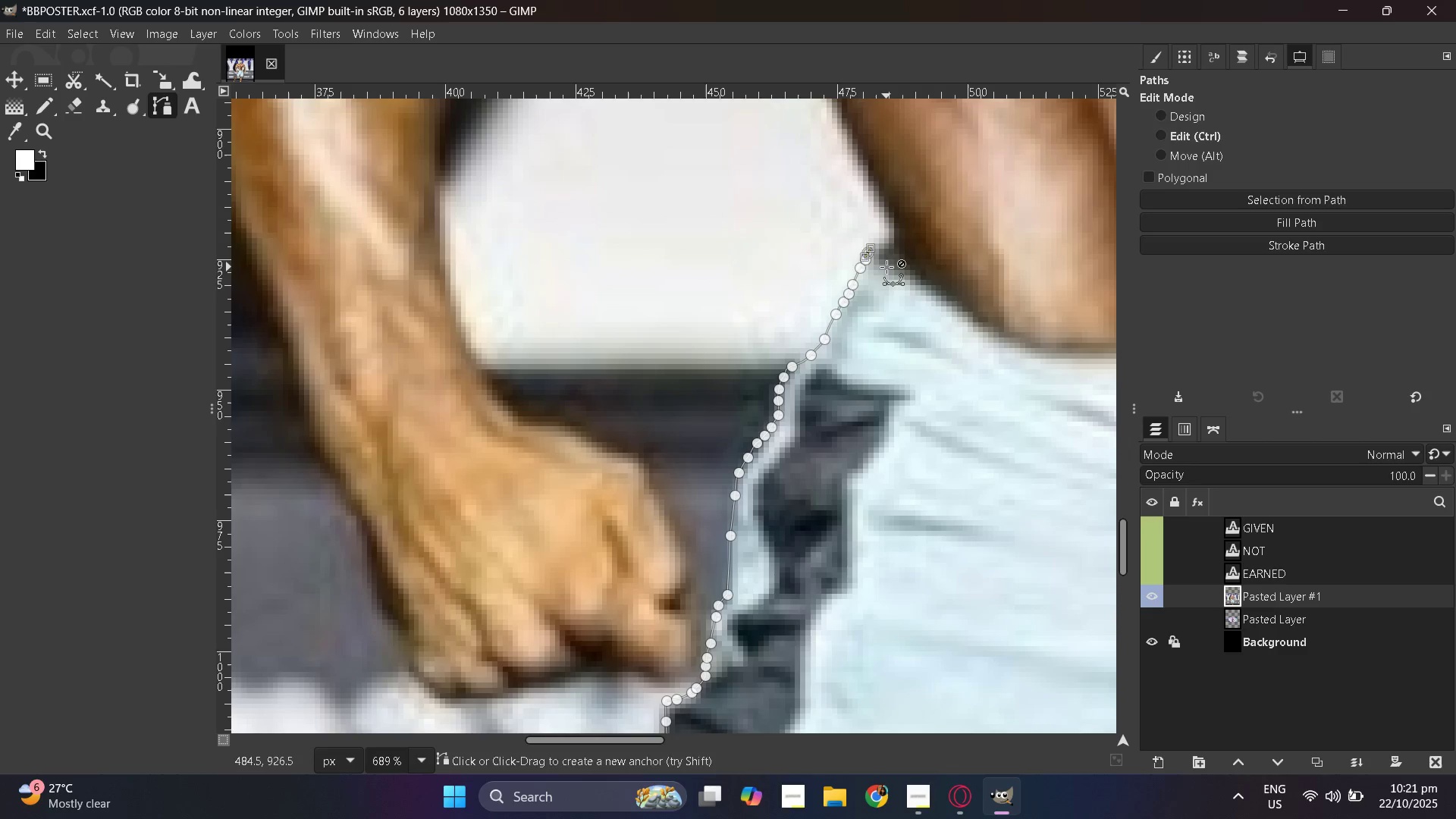 
key(Control+Z)
 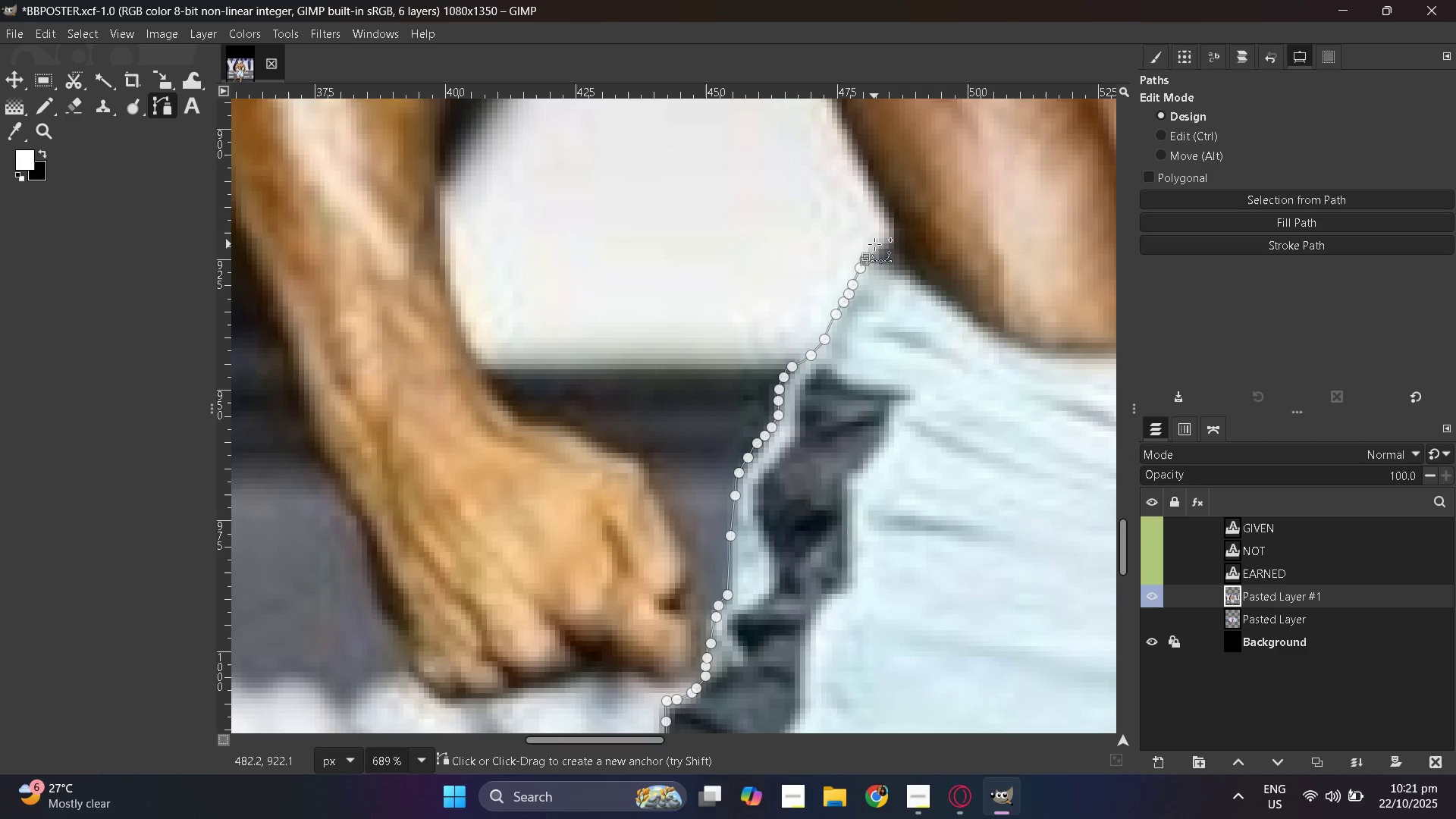 
left_click([872, 241])
 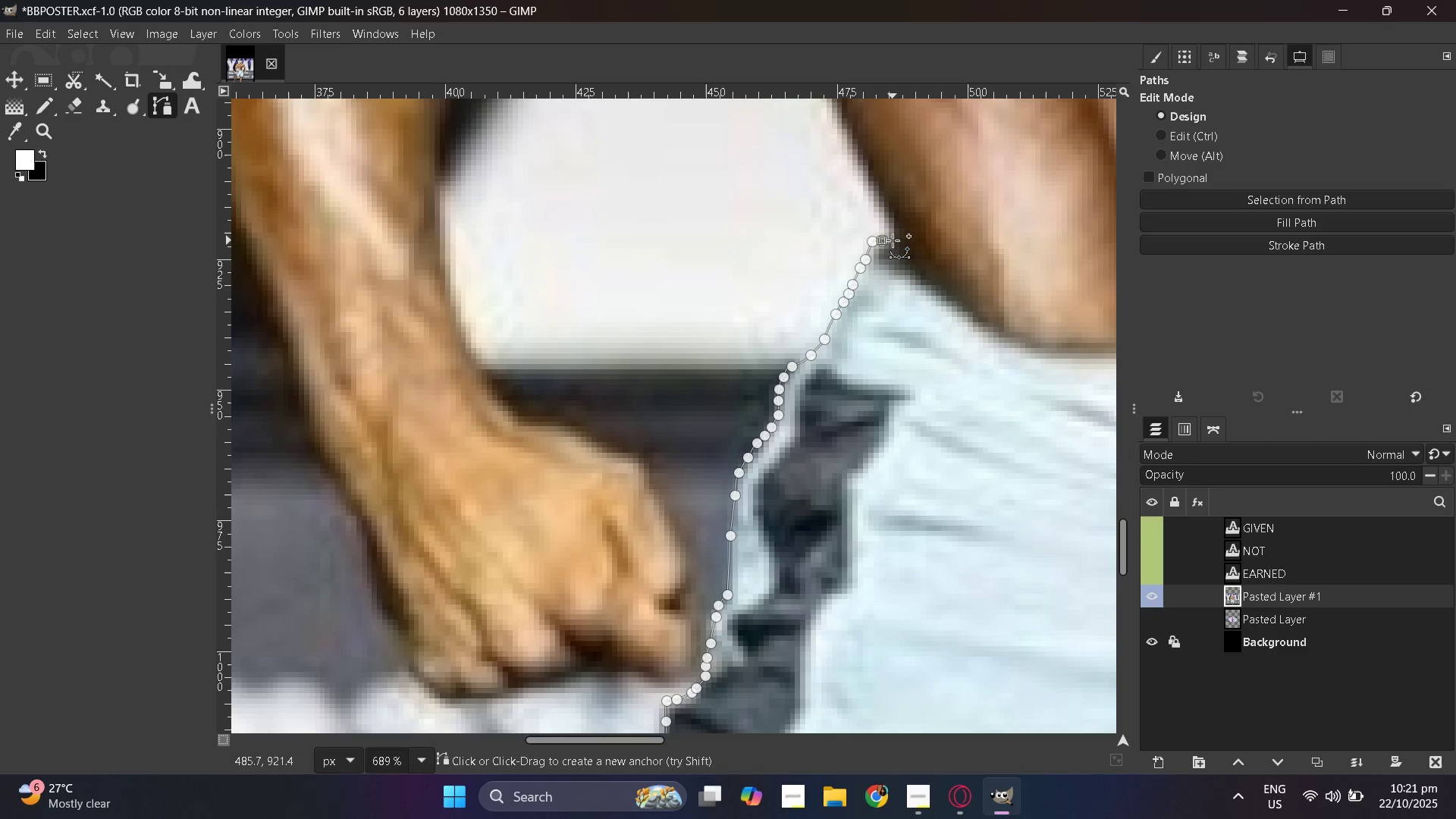 
left_click([893, 240])
 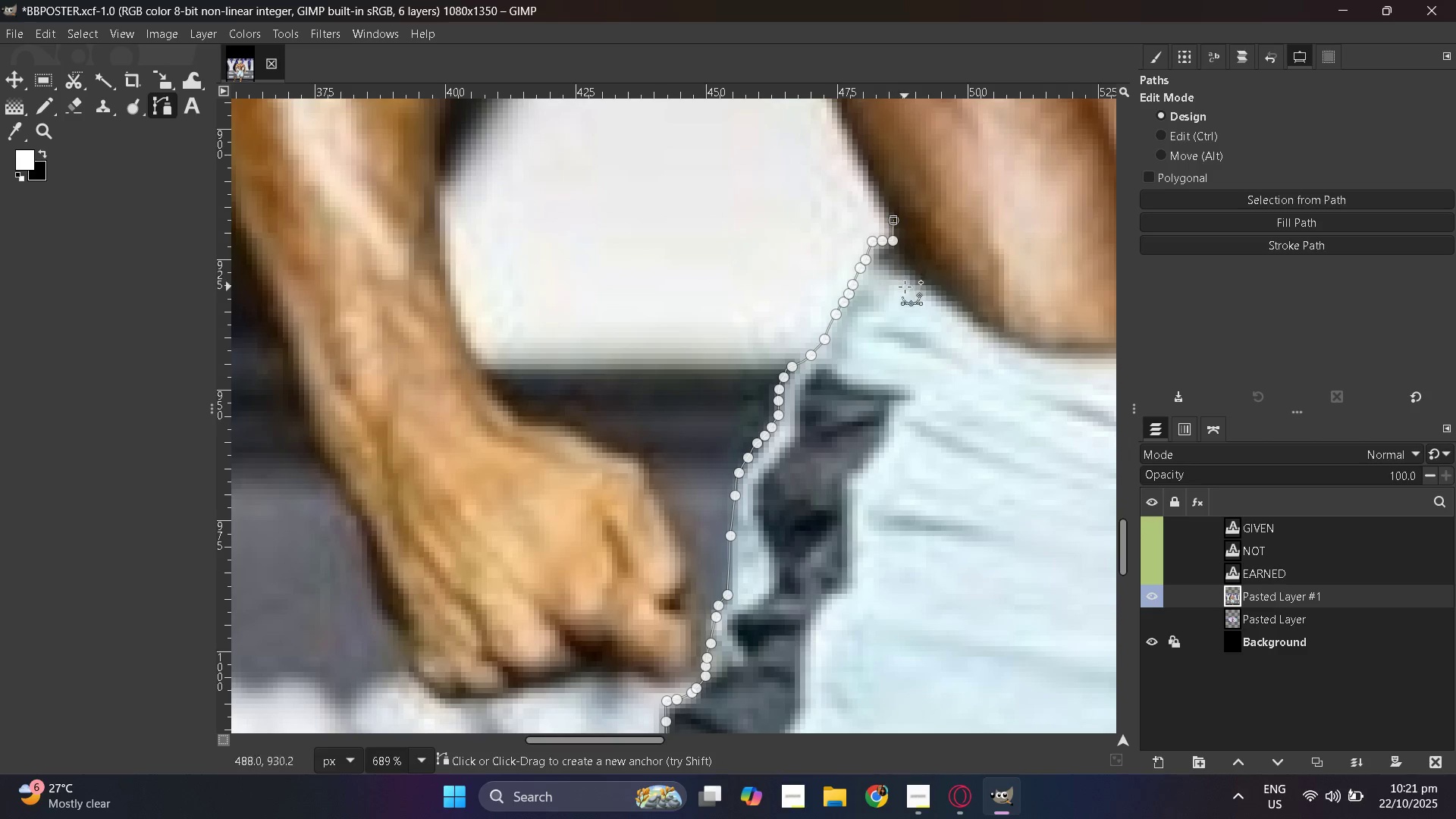 
scroll: coordinate [888, 328], scroll_direction: up, amount: 5.0
 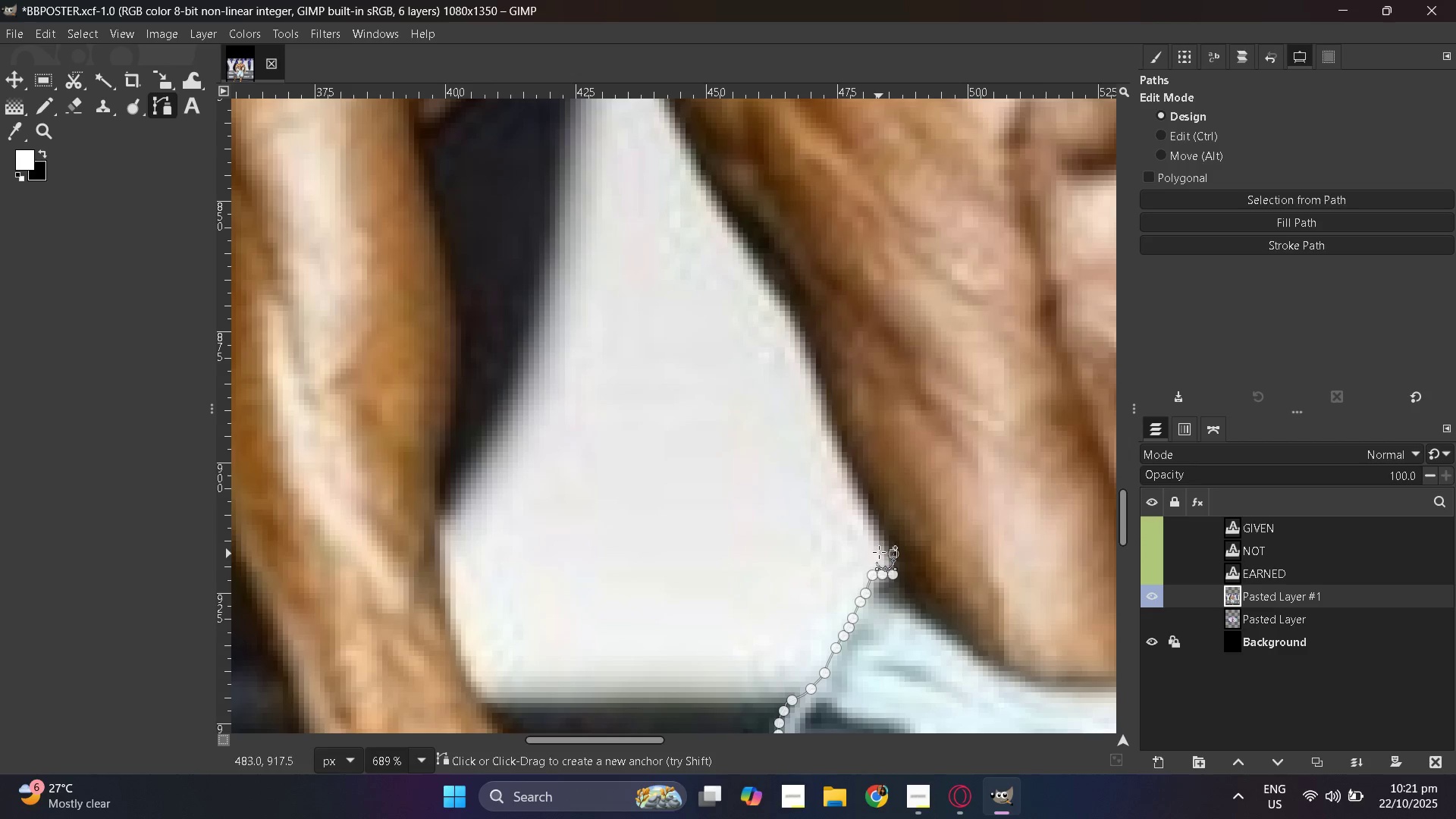 
hold_key(key=ControlLeft, duration=0.36)
scroll: coordinate [879, 537], scroll_direction: up, amount: 5.0
 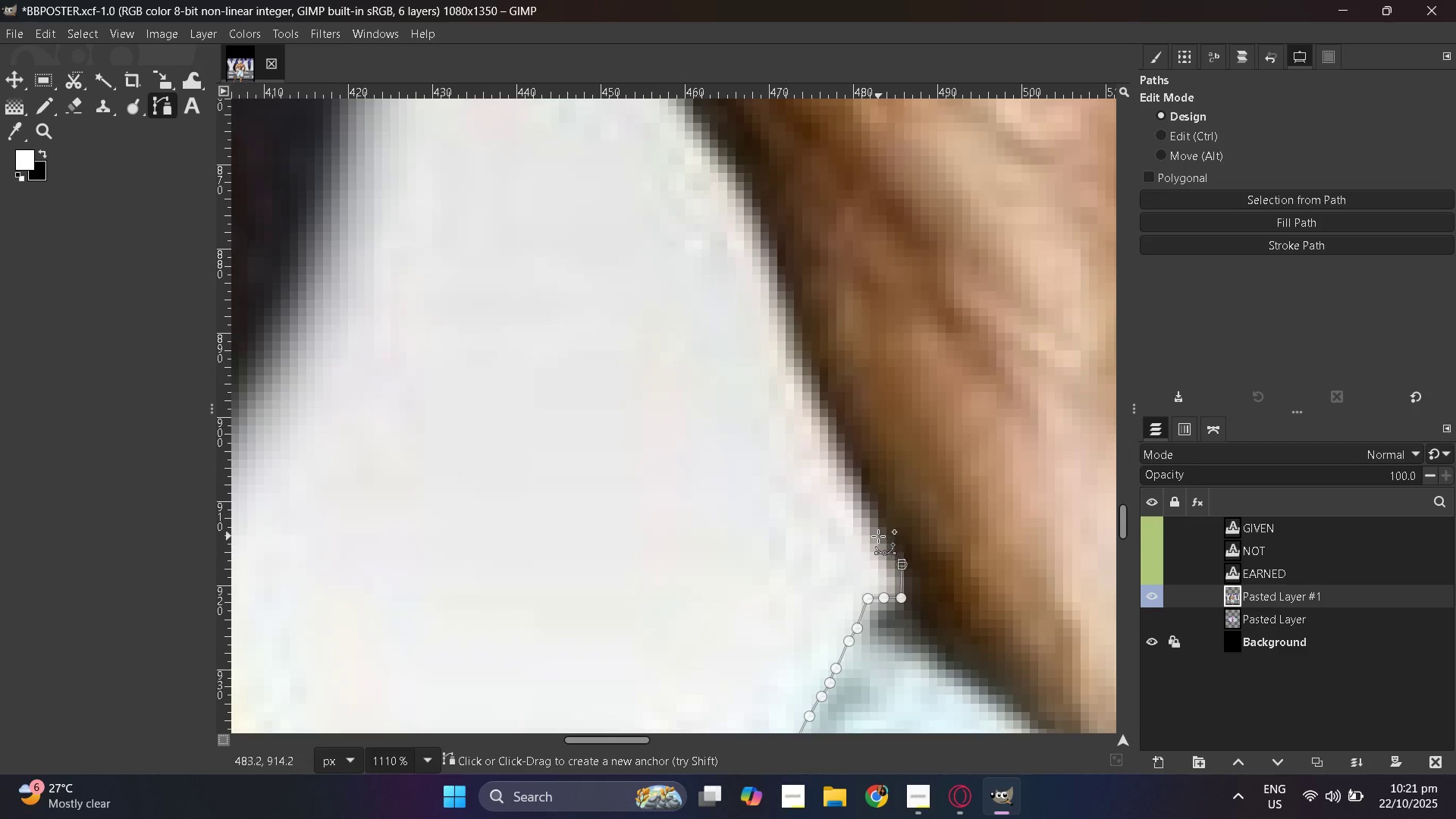 
hold_key(key=ControlLeft, duration=0.5)
scroll: coordinate [880, 536], scroll_direction: down, amount: 4.0
 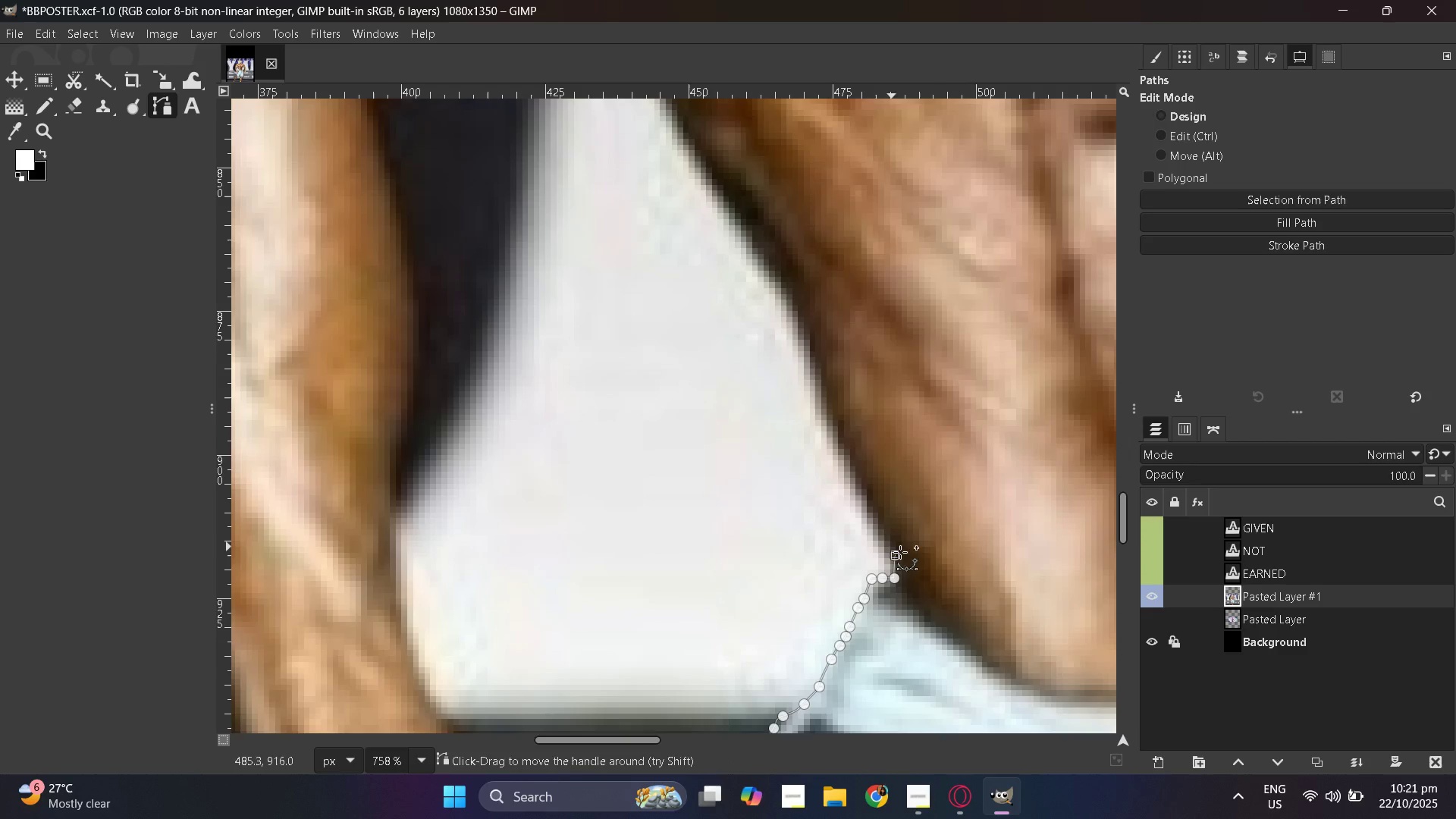 
key(Control+ControlLeft)
 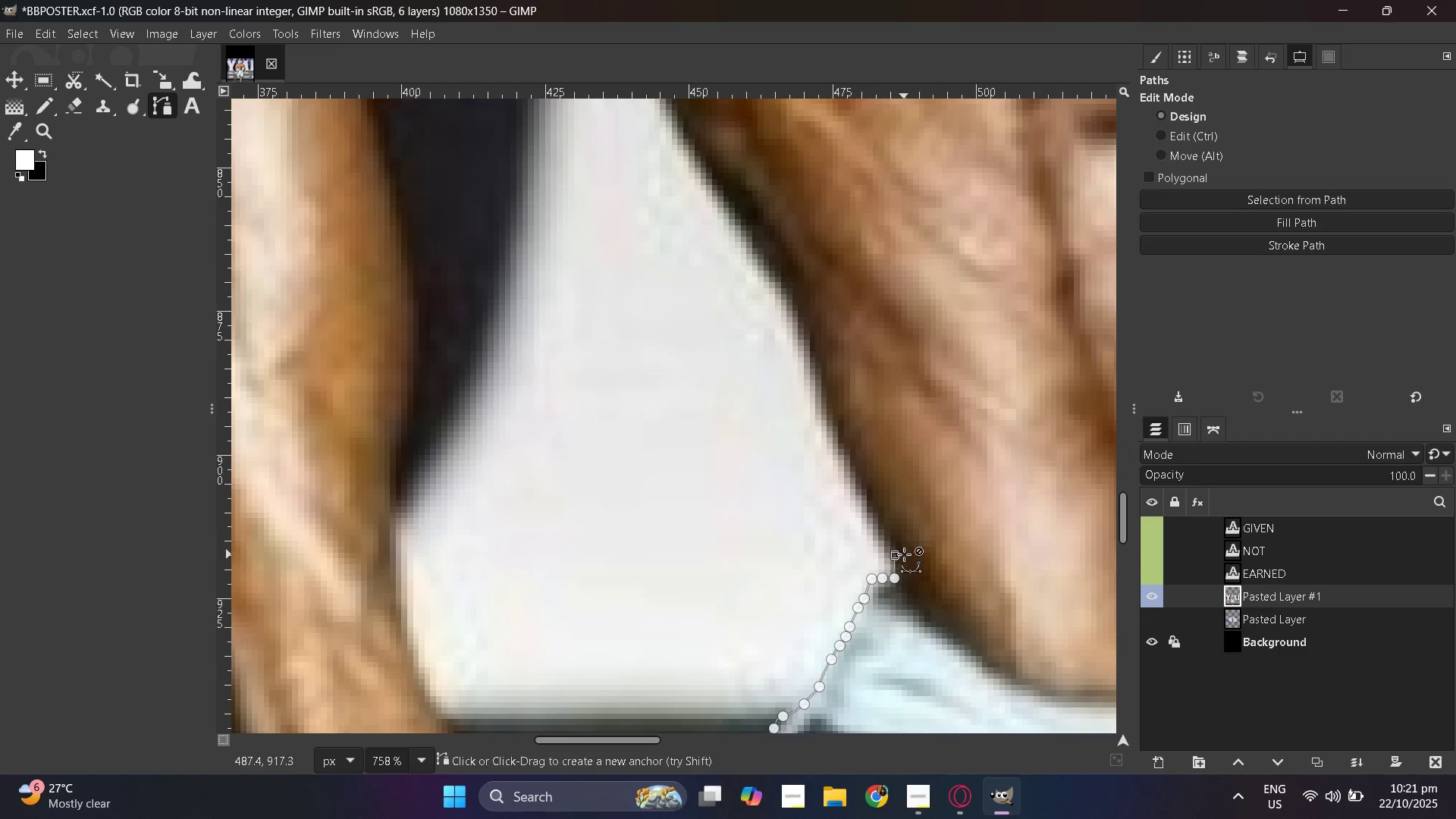 
key(Control+Z)
 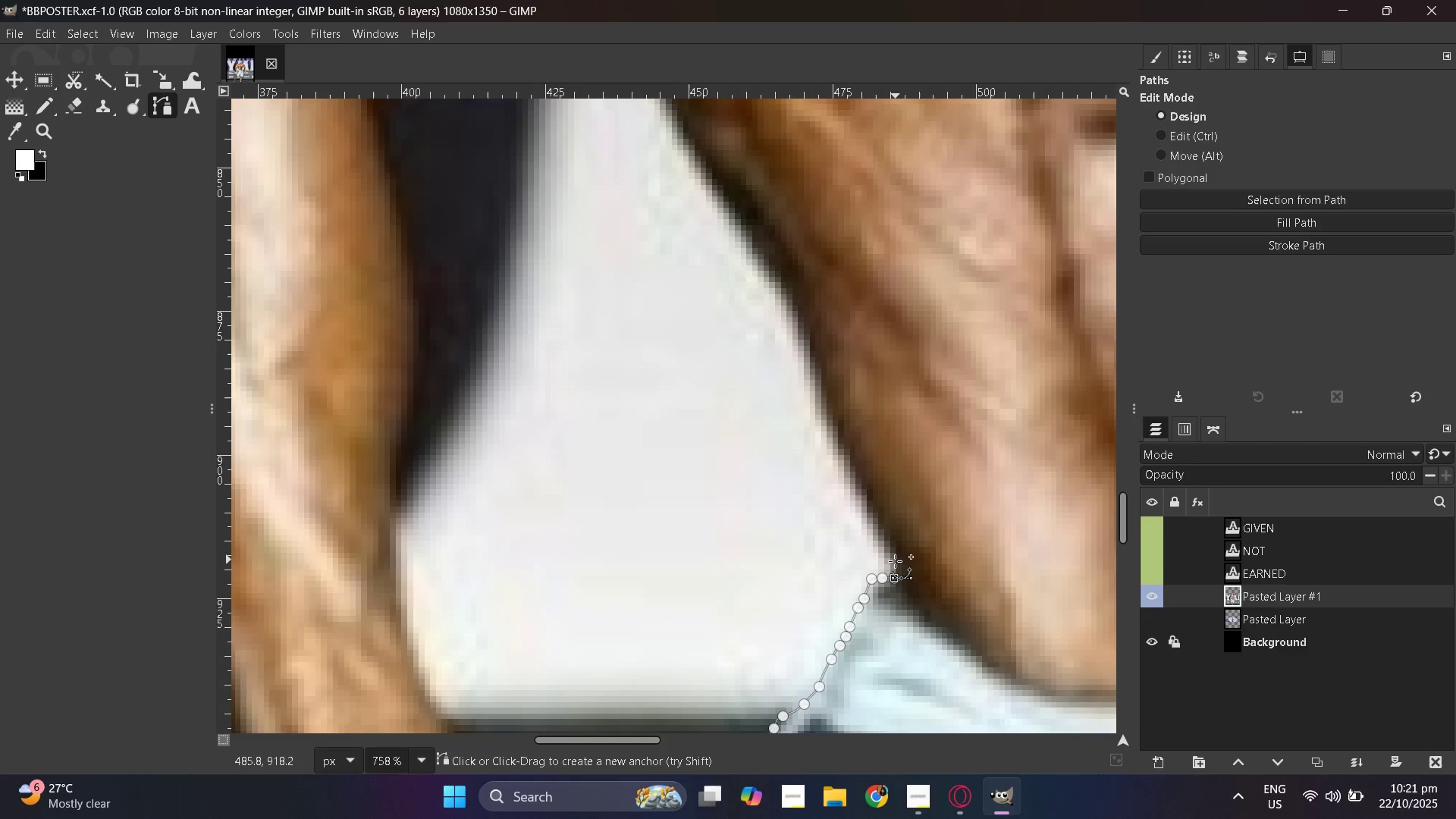 
left_click([895, 562])
 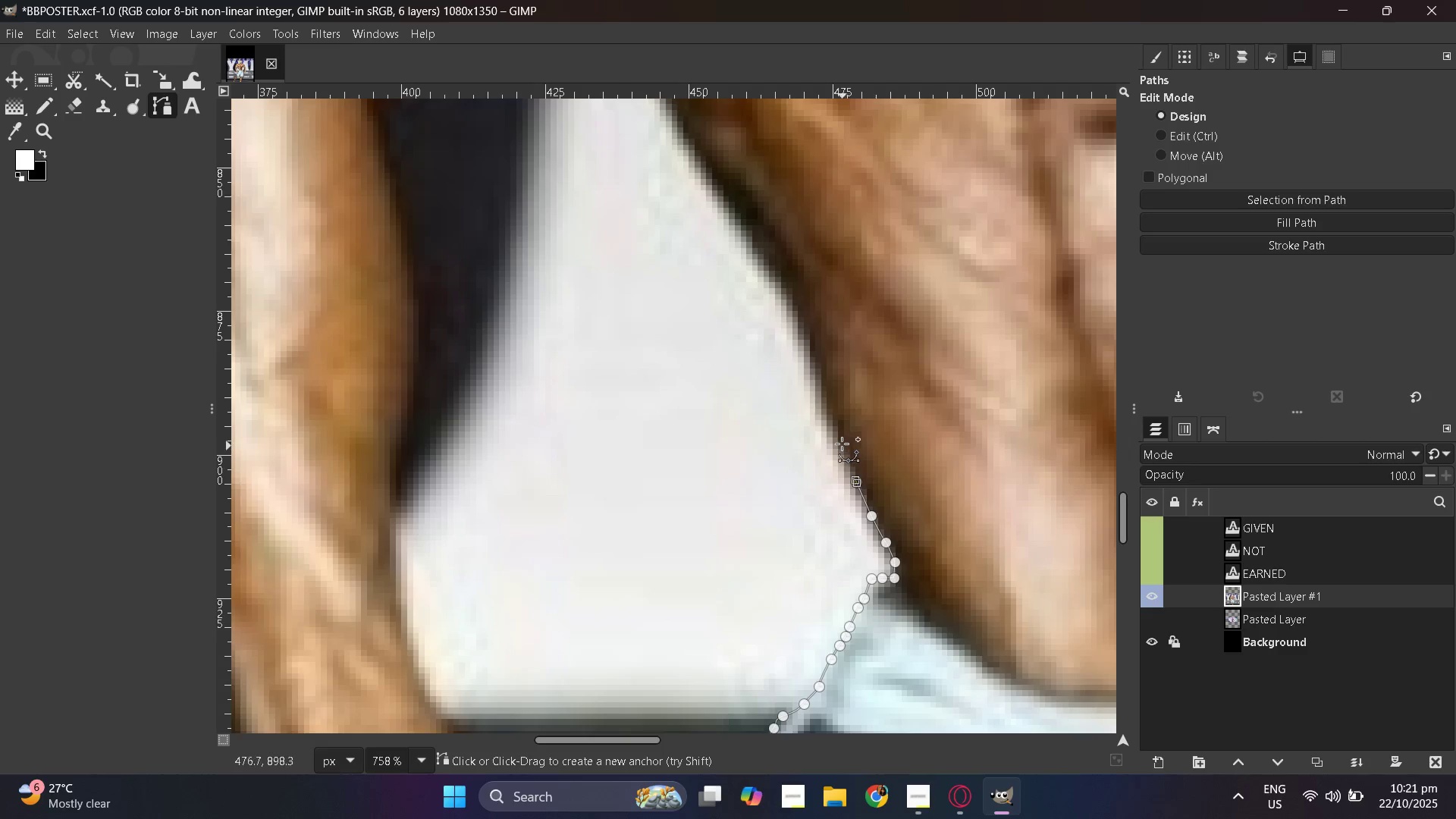 
key(Control+ControlLeft)
 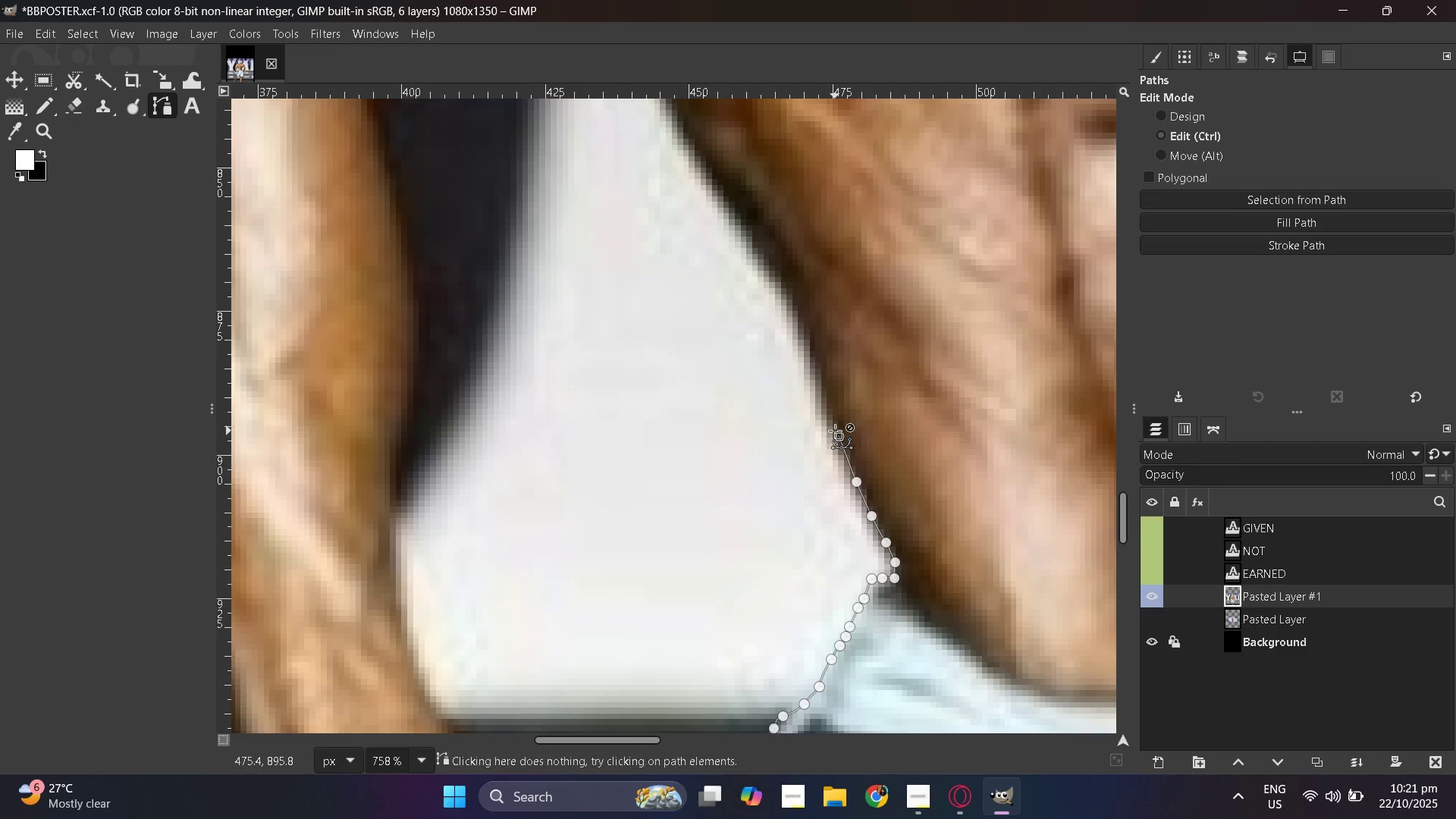 
key(Control+Z)
 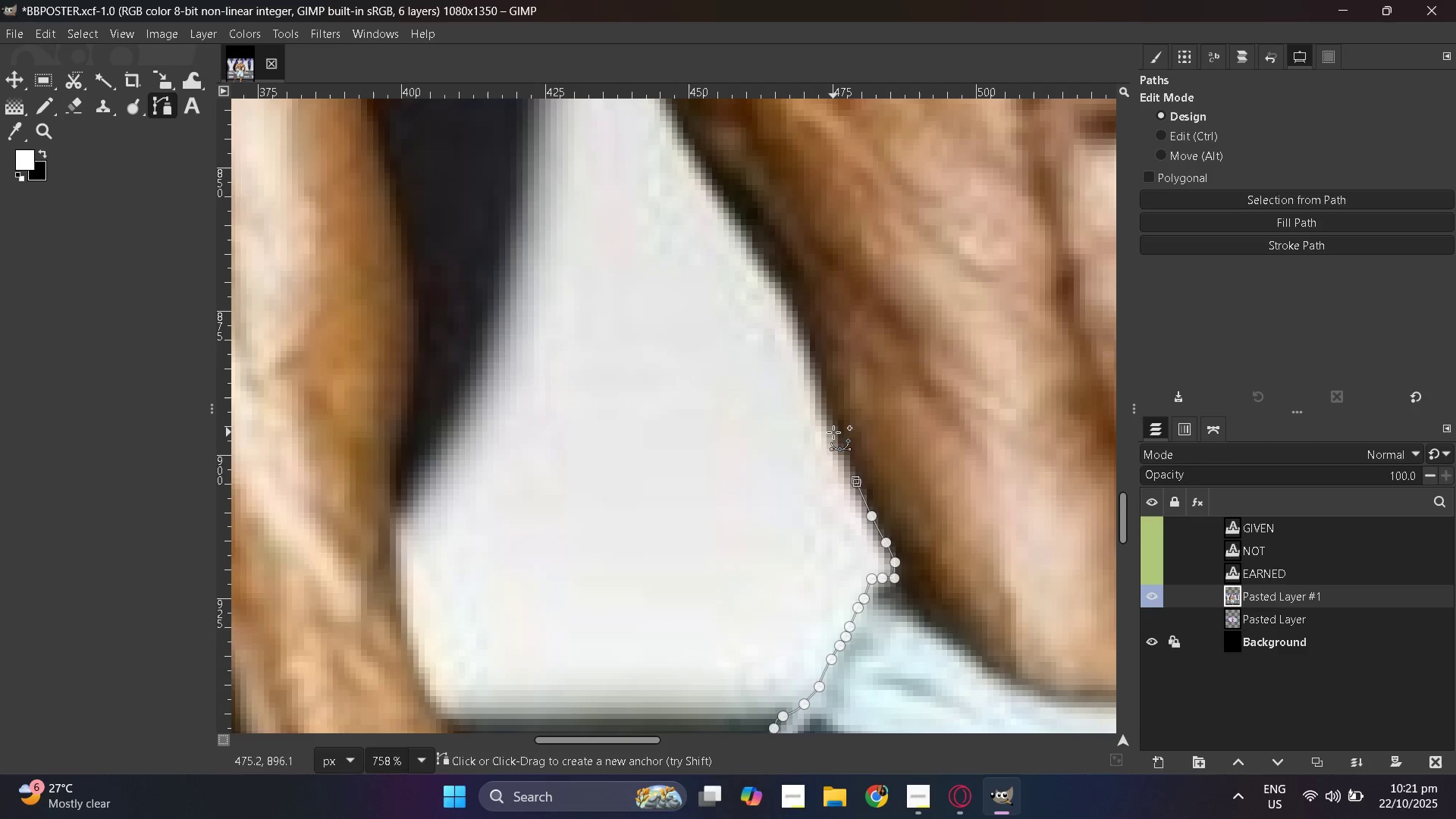 
left_click([833, 432])
 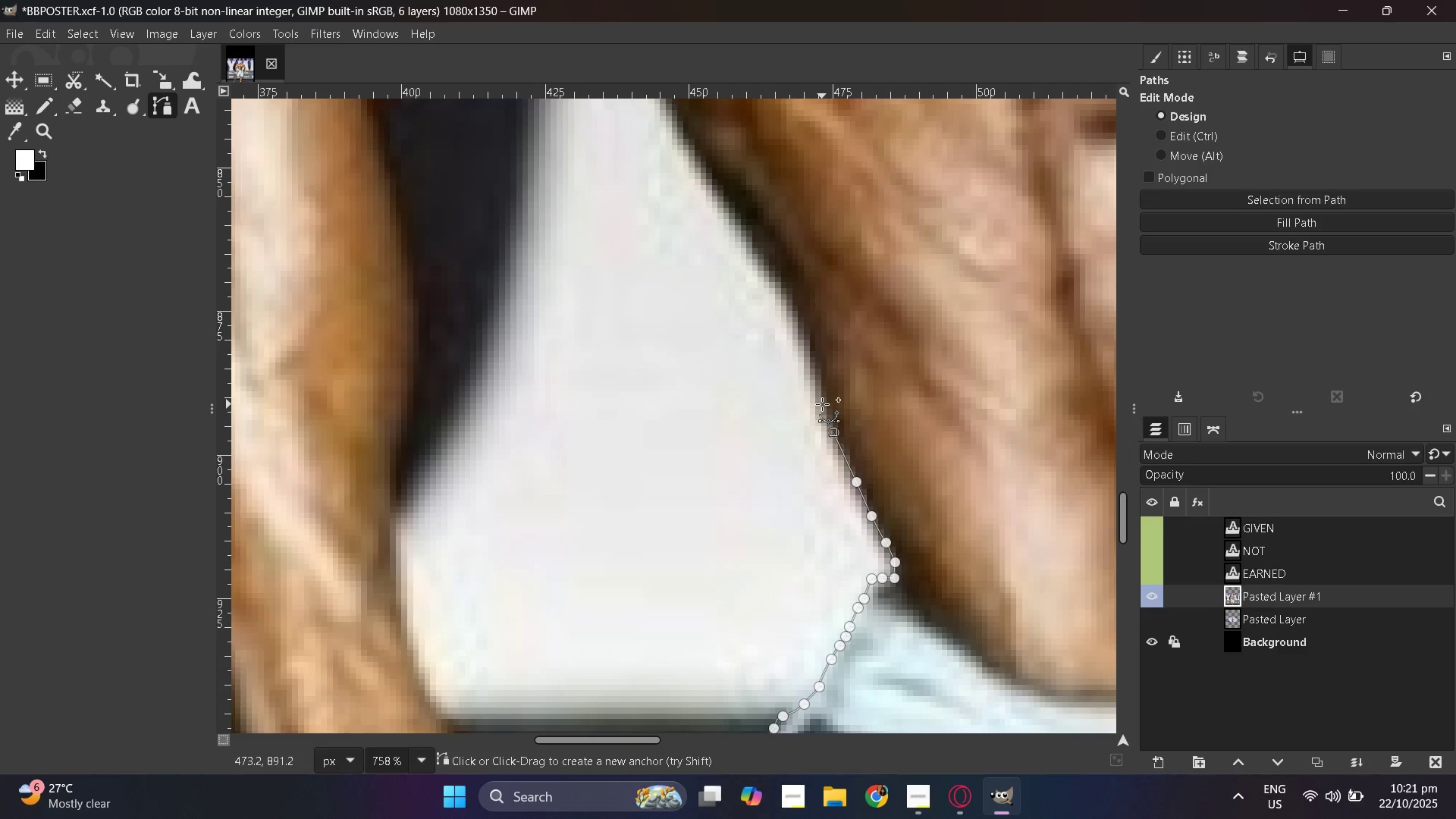 
left_click_drag(start_coordinate=[821, 404], to_coordinate=[819, 398])
 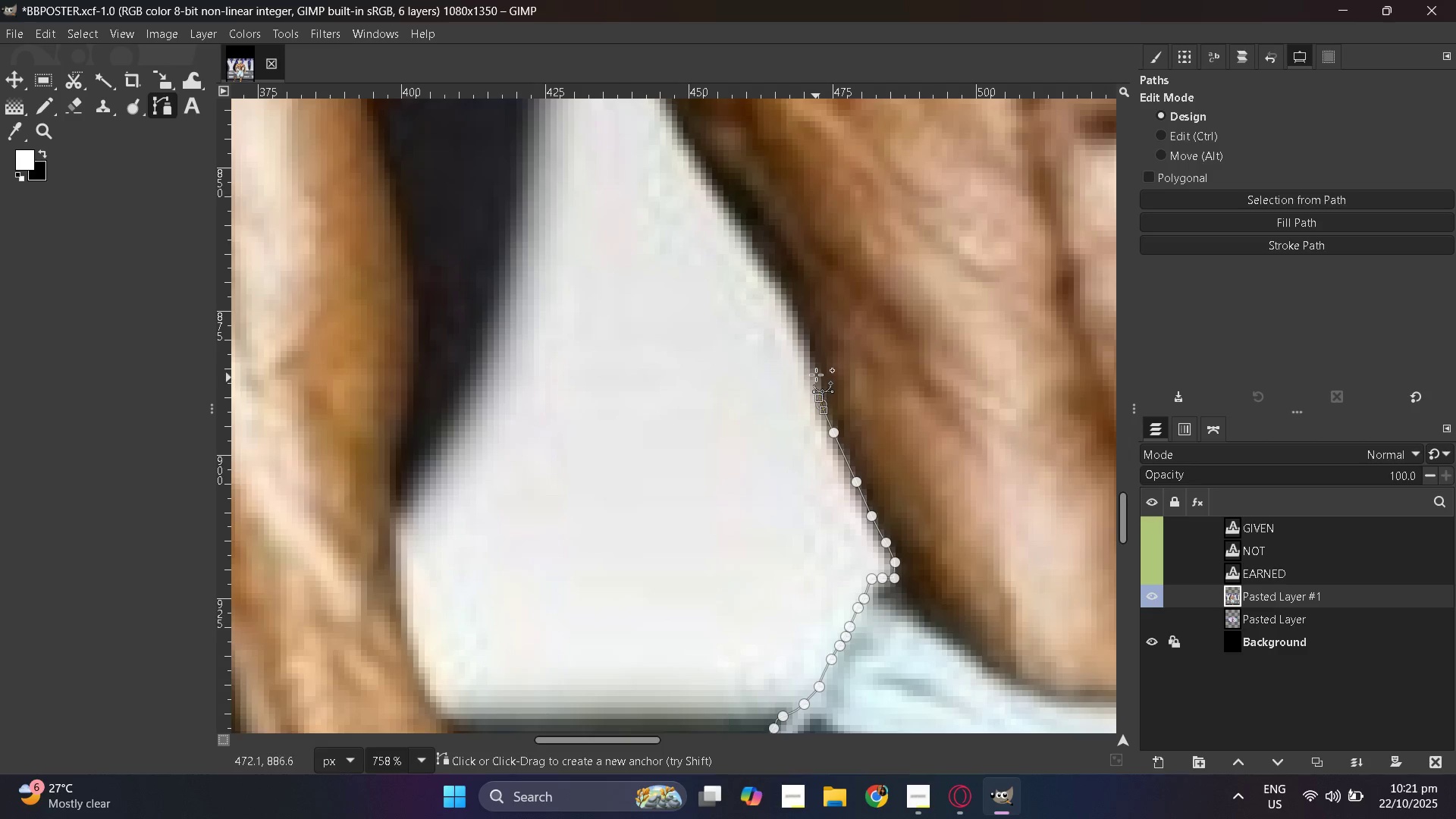 
left_click_drag(start_coordinate=[816, 377], to_coordinate=[815, 370])
 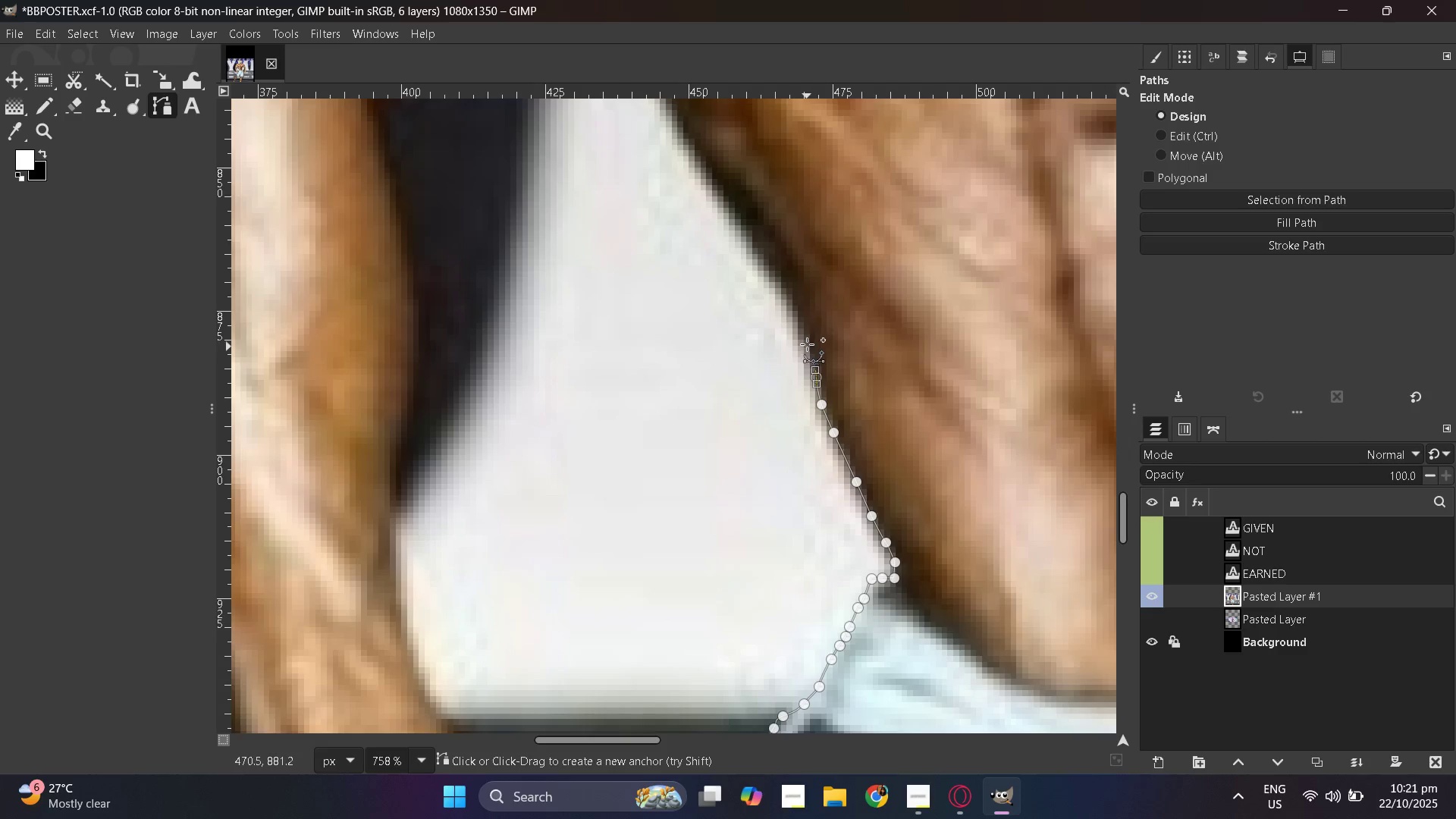 
left_click_drag(start_coordinate=[807, 345], to_coordinate=[807, 340])
 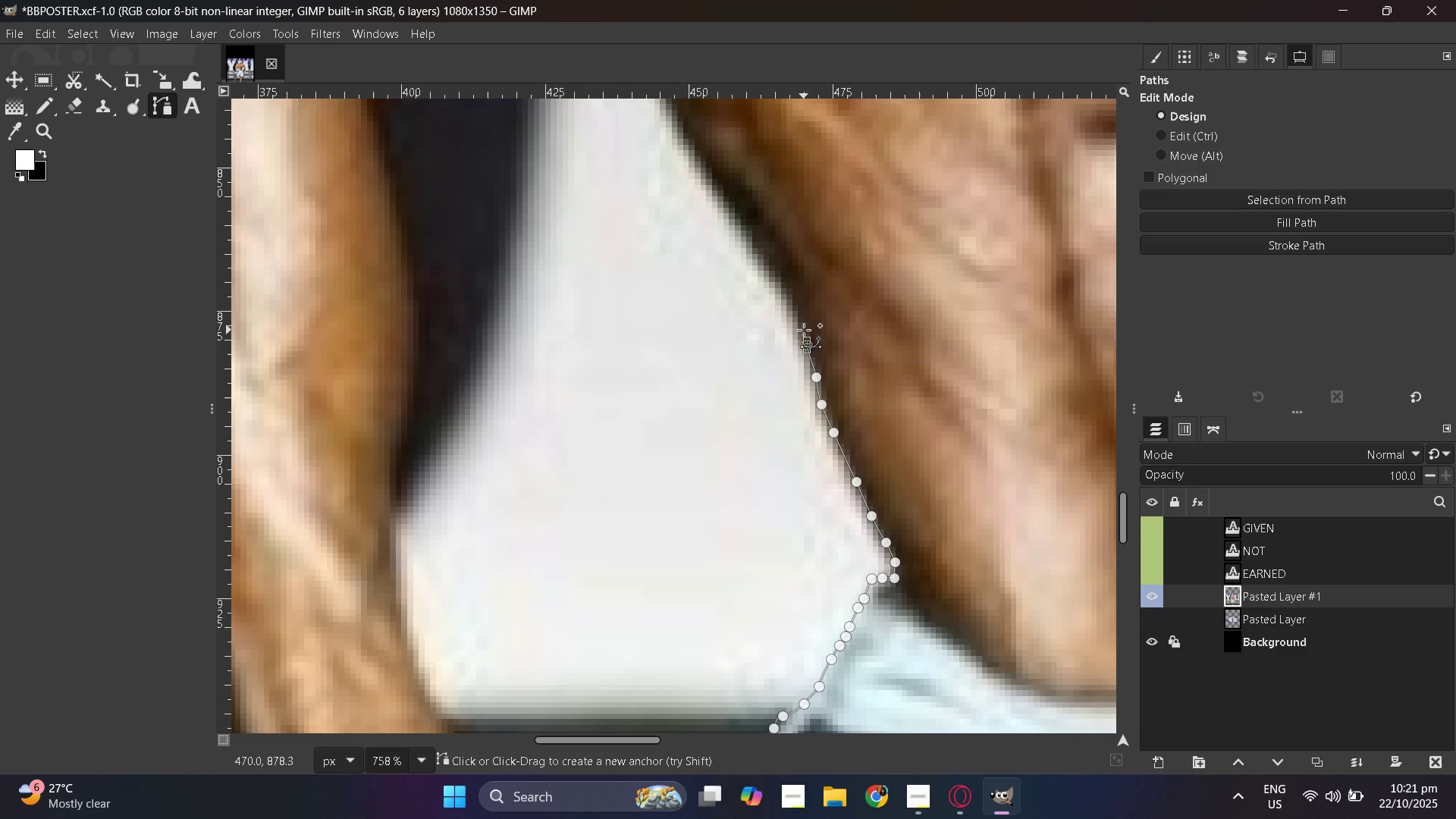 
left_click_drag(start_coordinate=[804, 330], to_coordinate=[803, 325])
 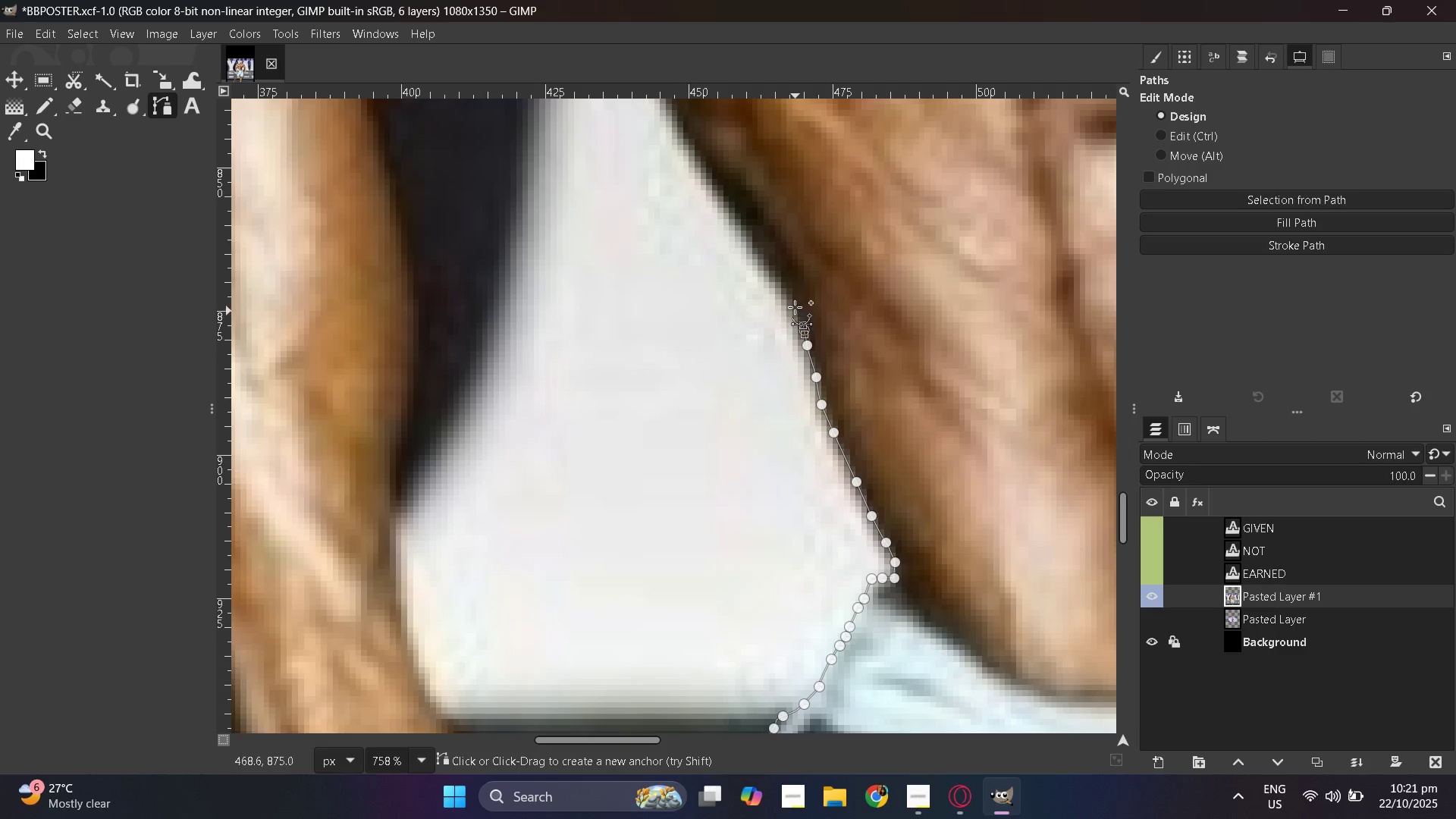 
left_click_drag(start_coordinate=[795, 310], to_coordinate=[792, 303])
 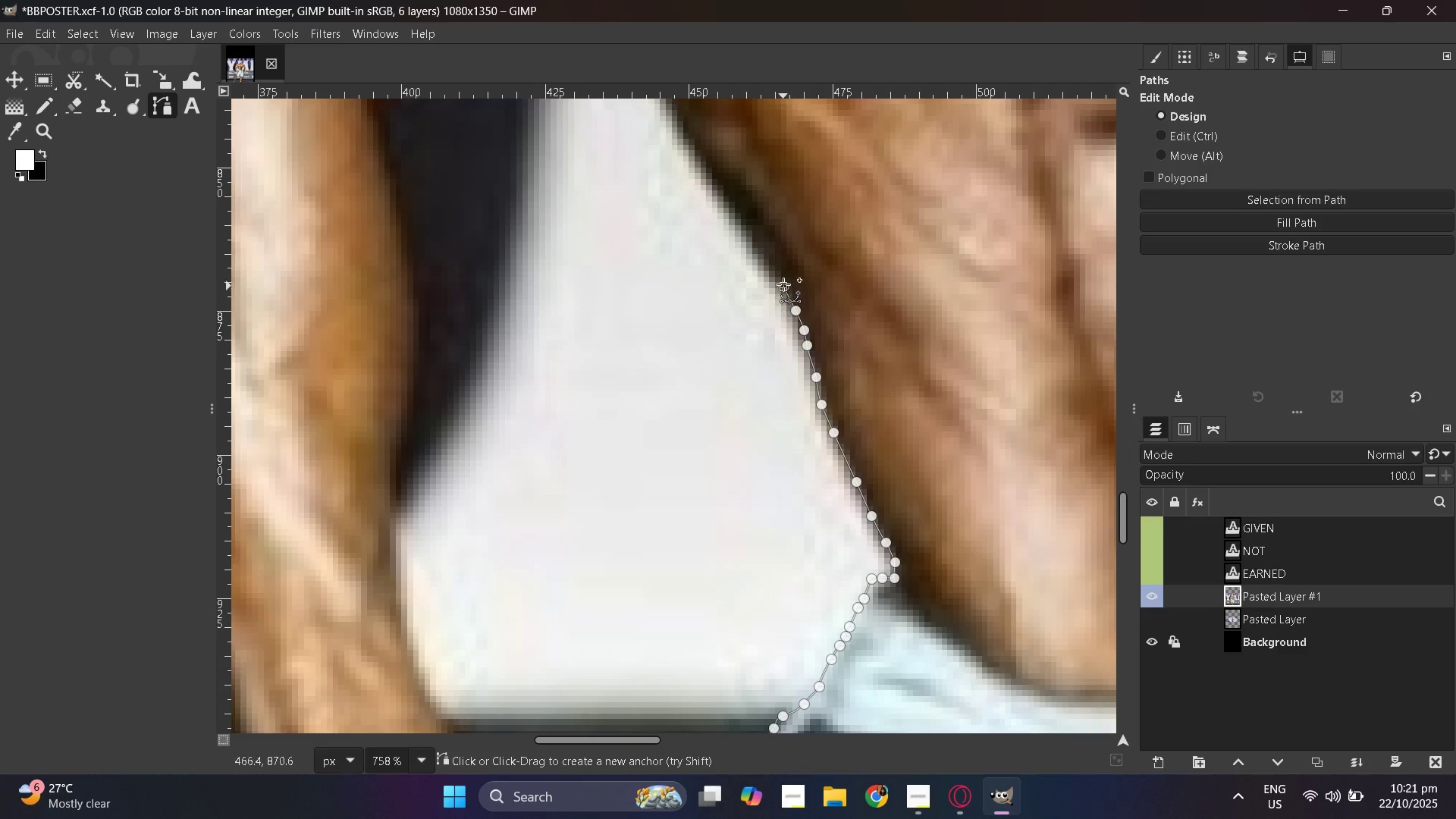 
left_click_drag(start_coordinate=[783, 286], to_coordinate=[781, 282])
 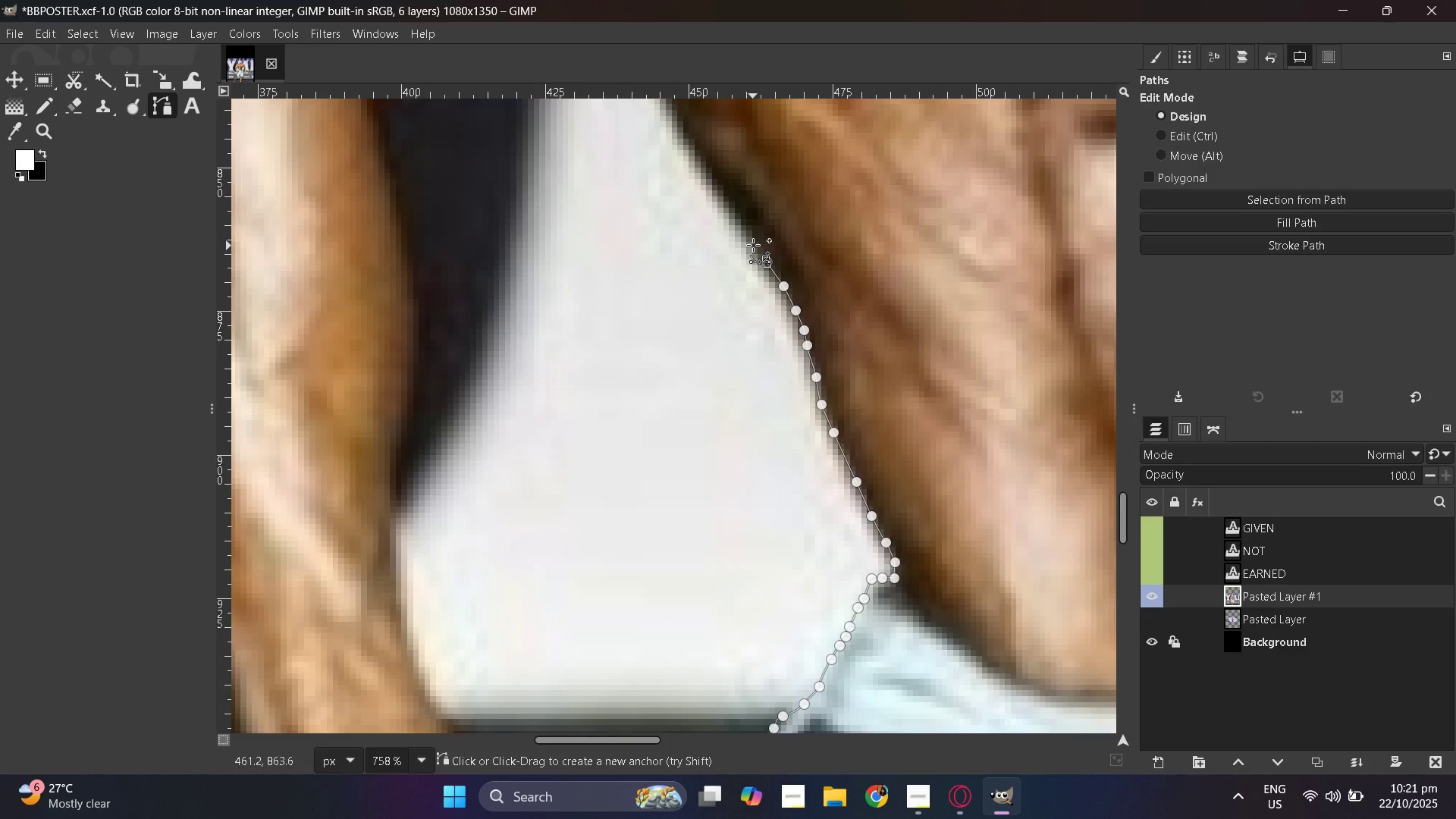 
left_click([751, 244])
 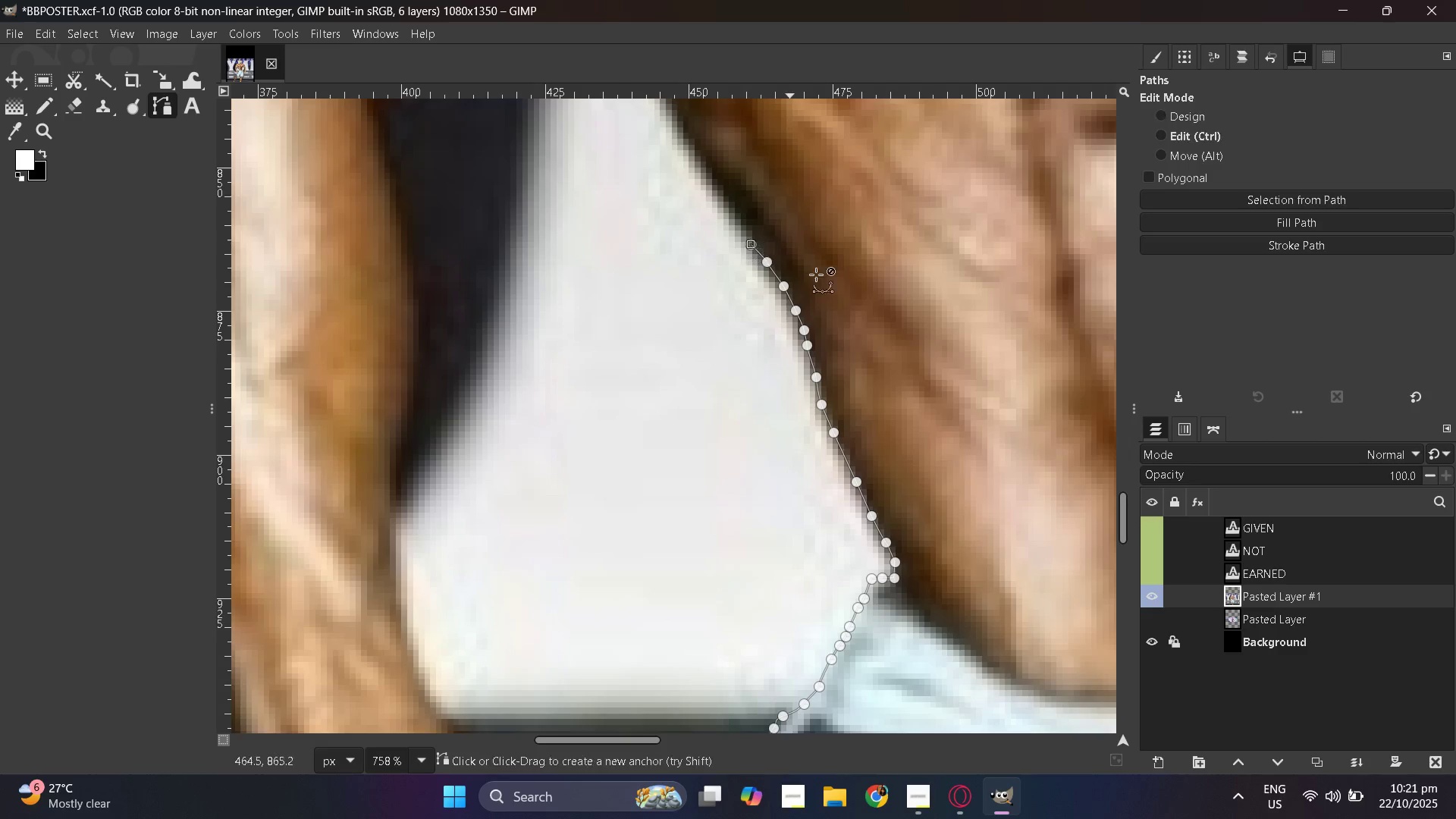 
hold_key(key=ControlLeft, duration=0.48)
scroll: coordinate [755, 395], scroll_direction: up, amount: 3.0
 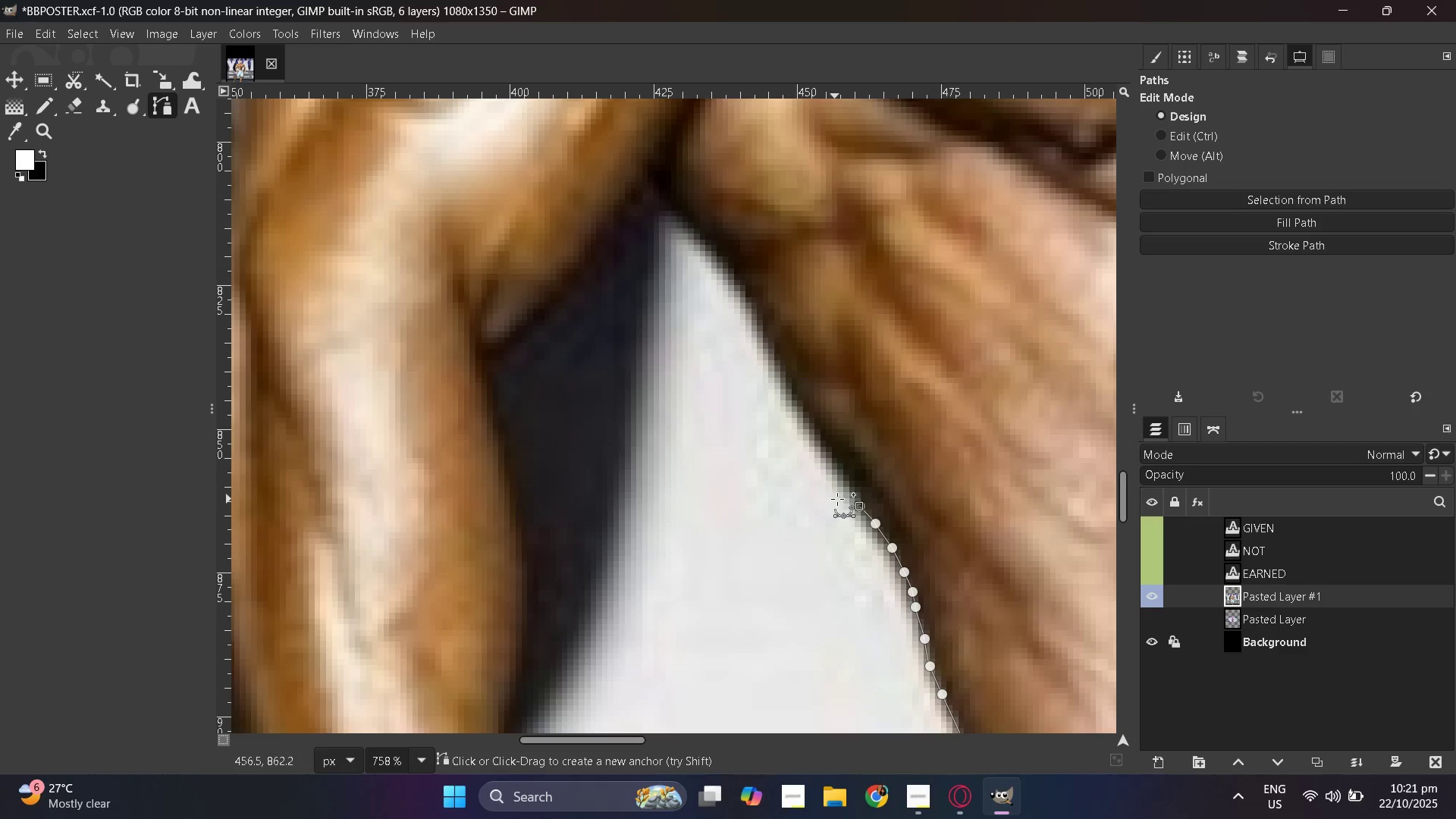 
hold_key(key=ControlLeft, duration=0.48)
 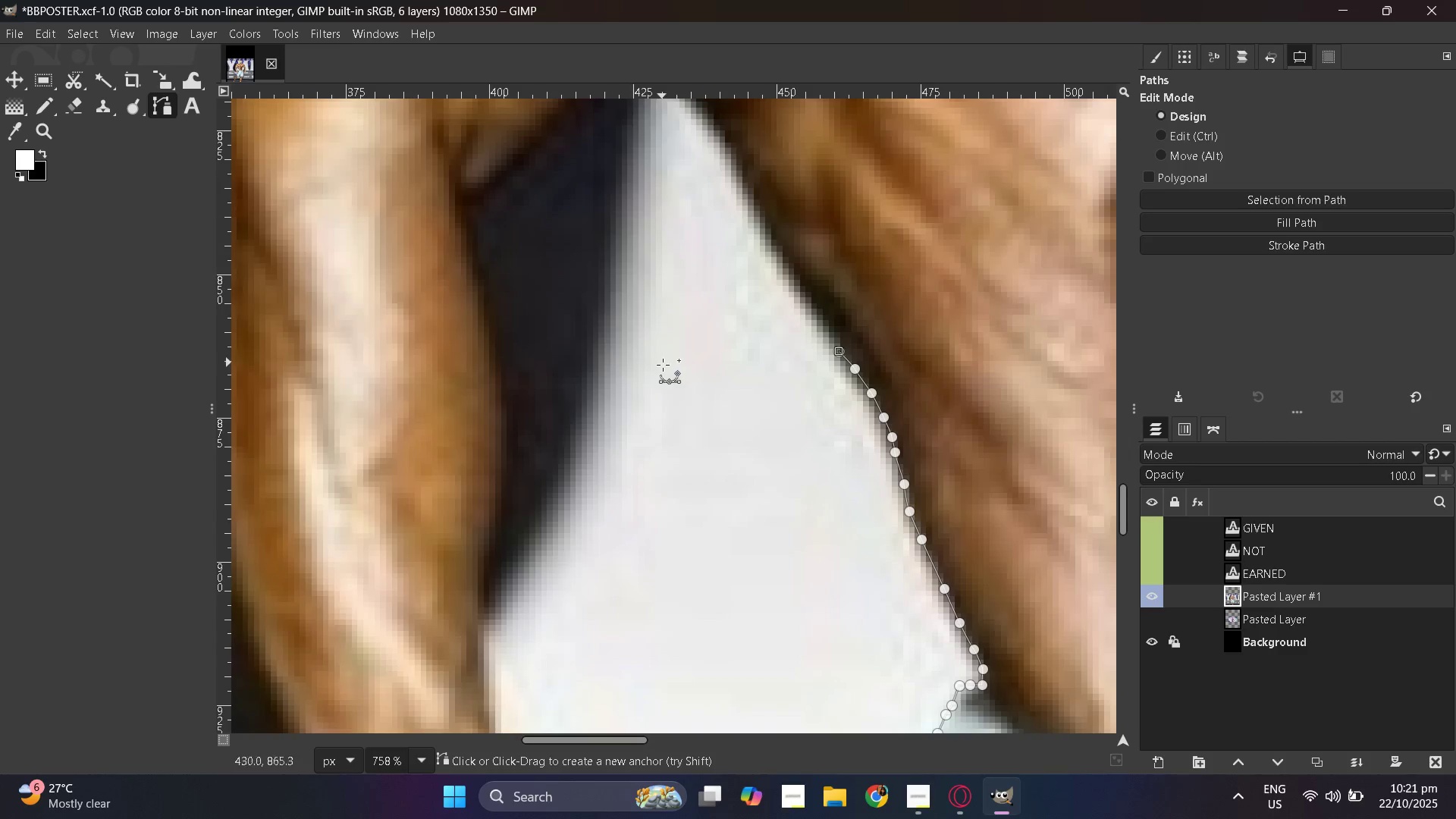 
key(Control+ControlLeft)
 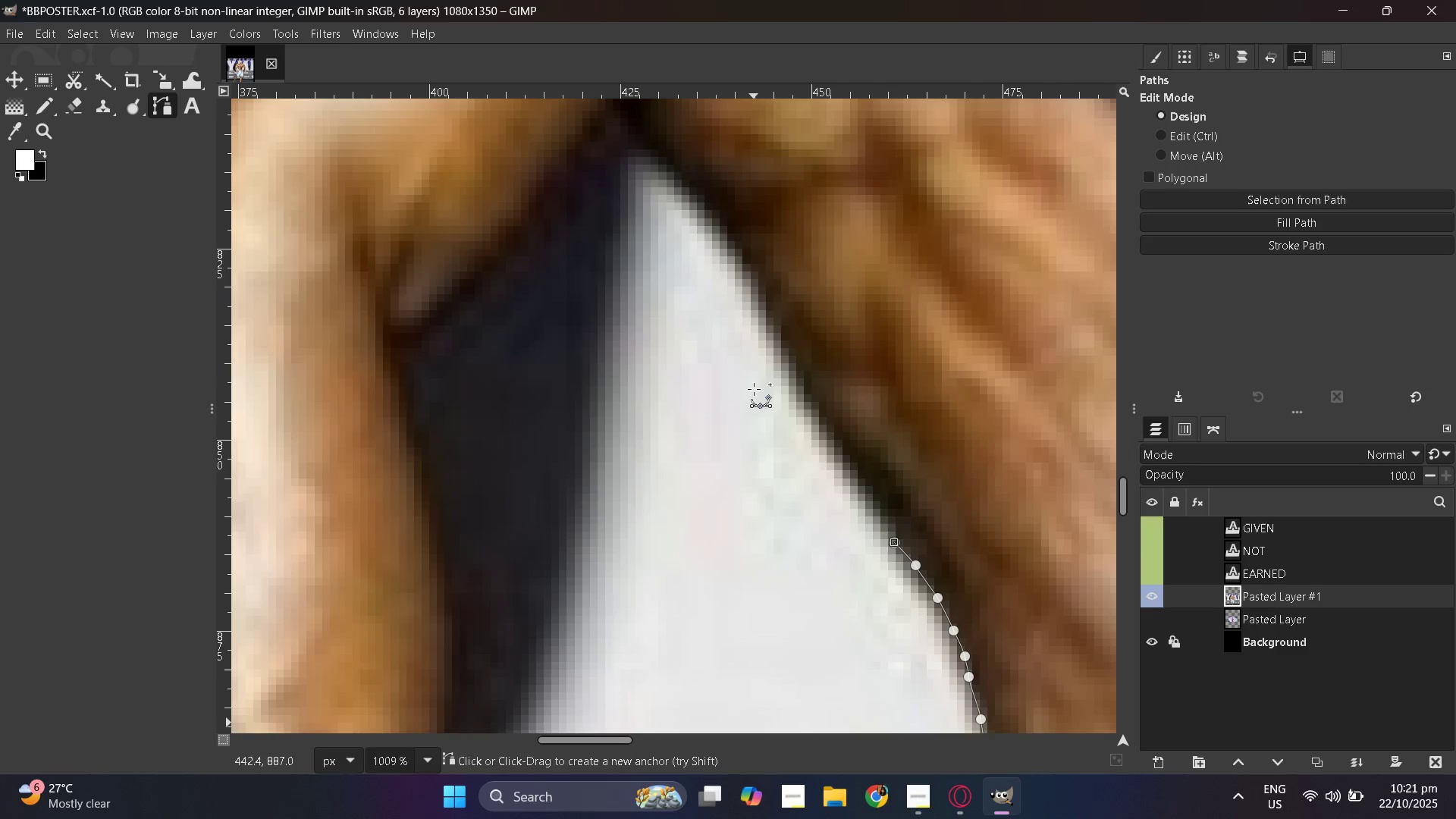 
hold_key(key=ControlLeft, duration=0.33)
 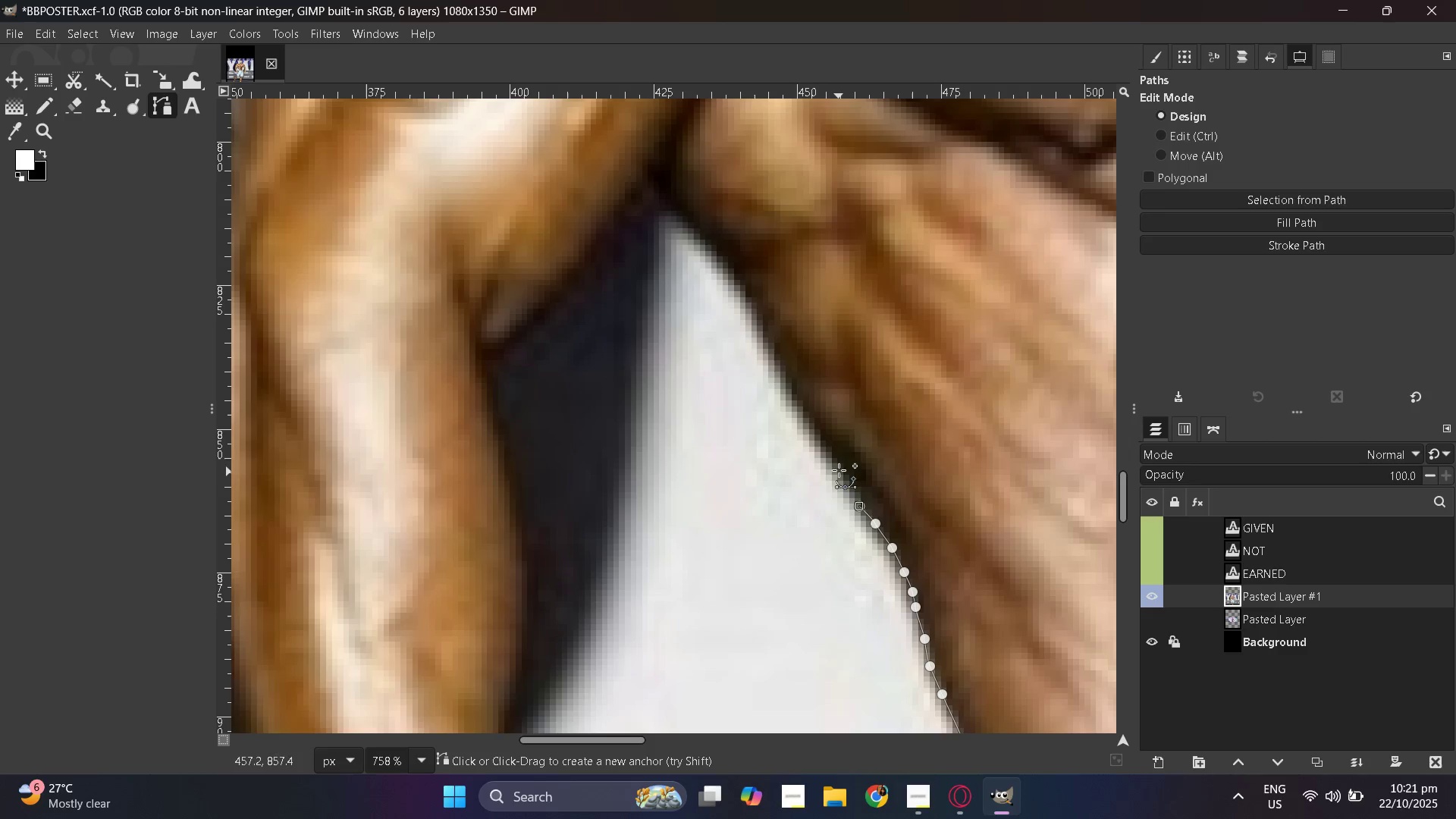 
left_click([835, 463])
 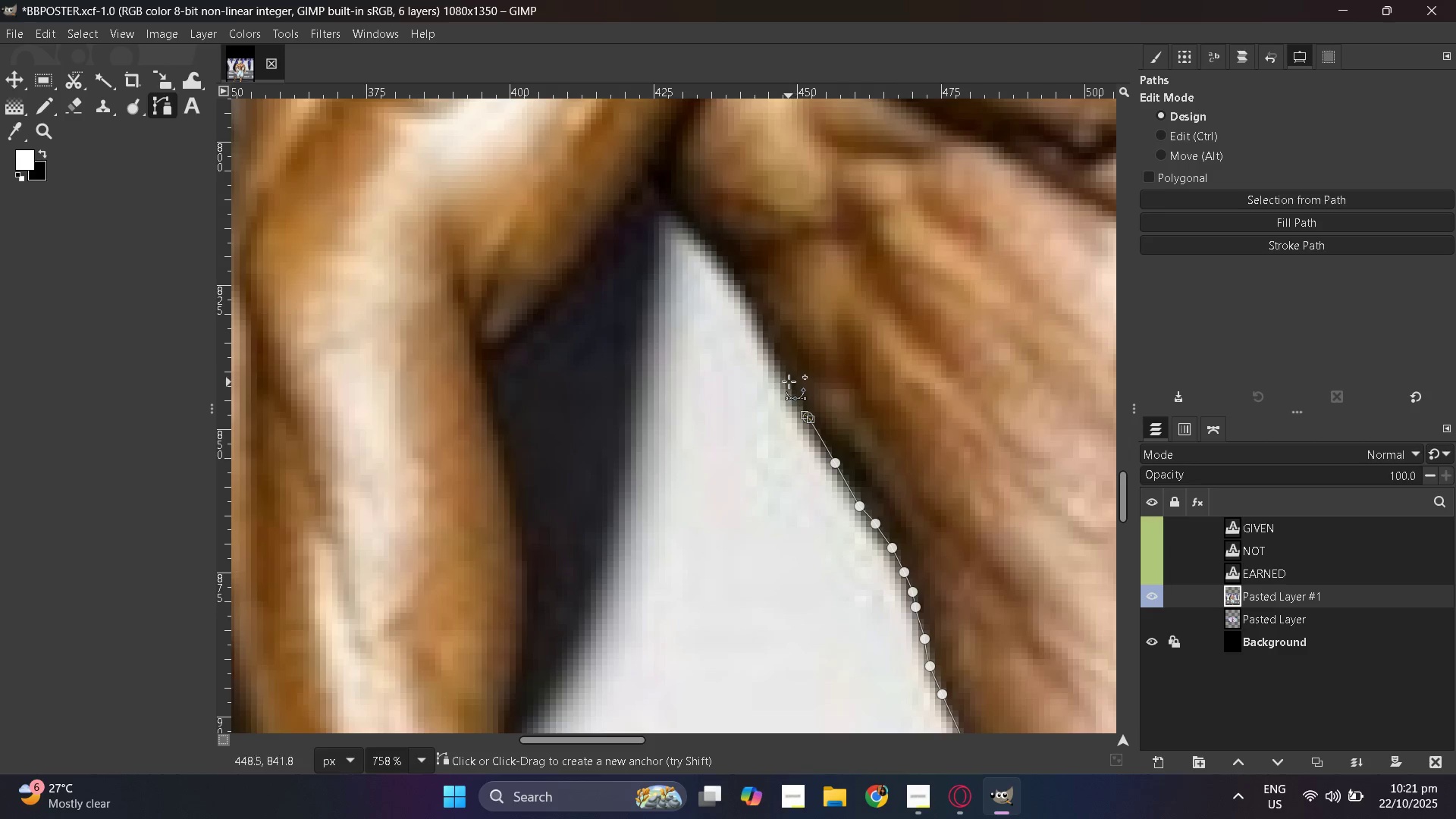 
left_click_drag(start_coordinate=[781, 366], to_coordinate=[778, 359])
 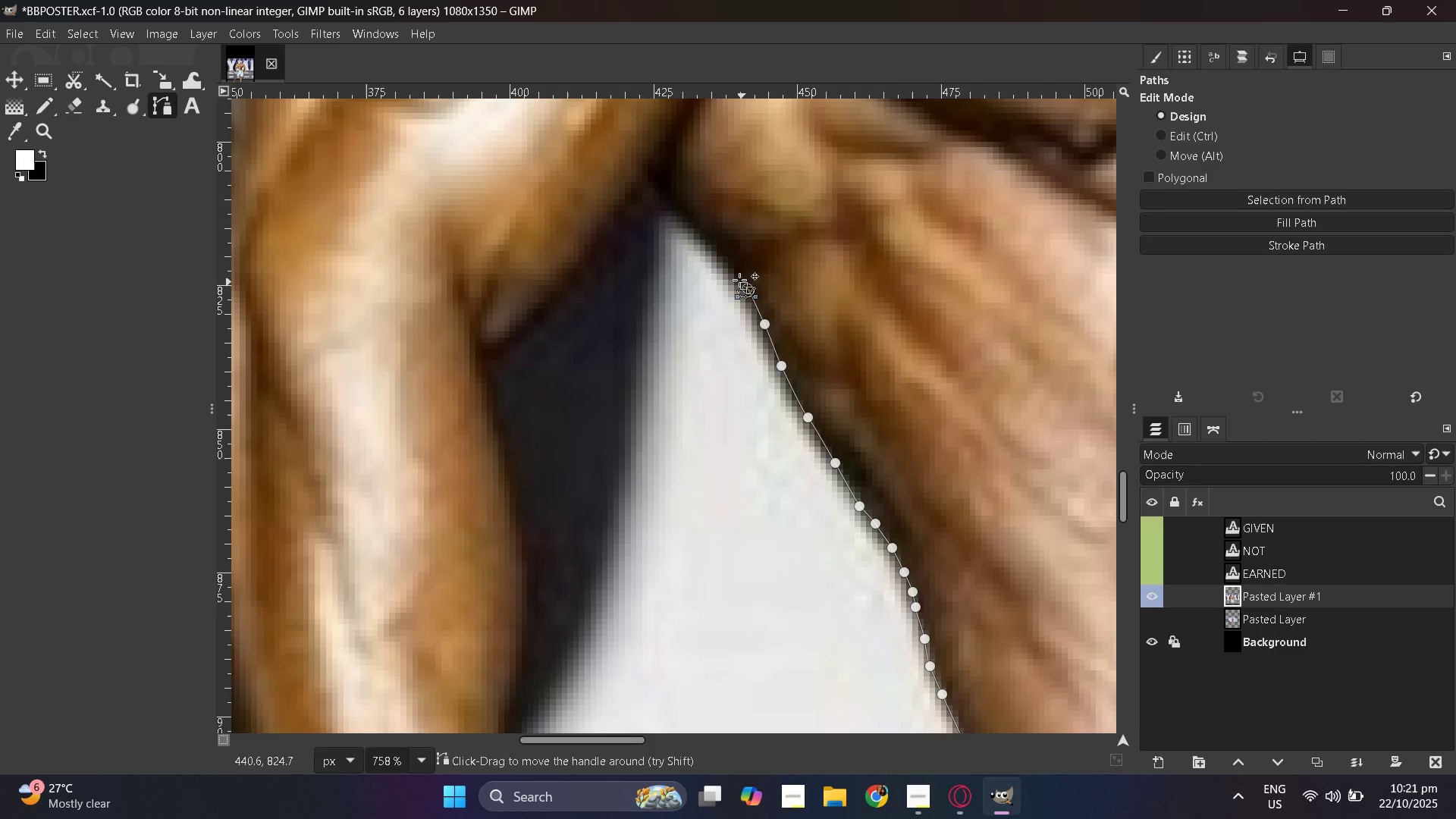 
left_click_drag(start_coordinate=[729, 267], to_coordinate=[724, 261])
 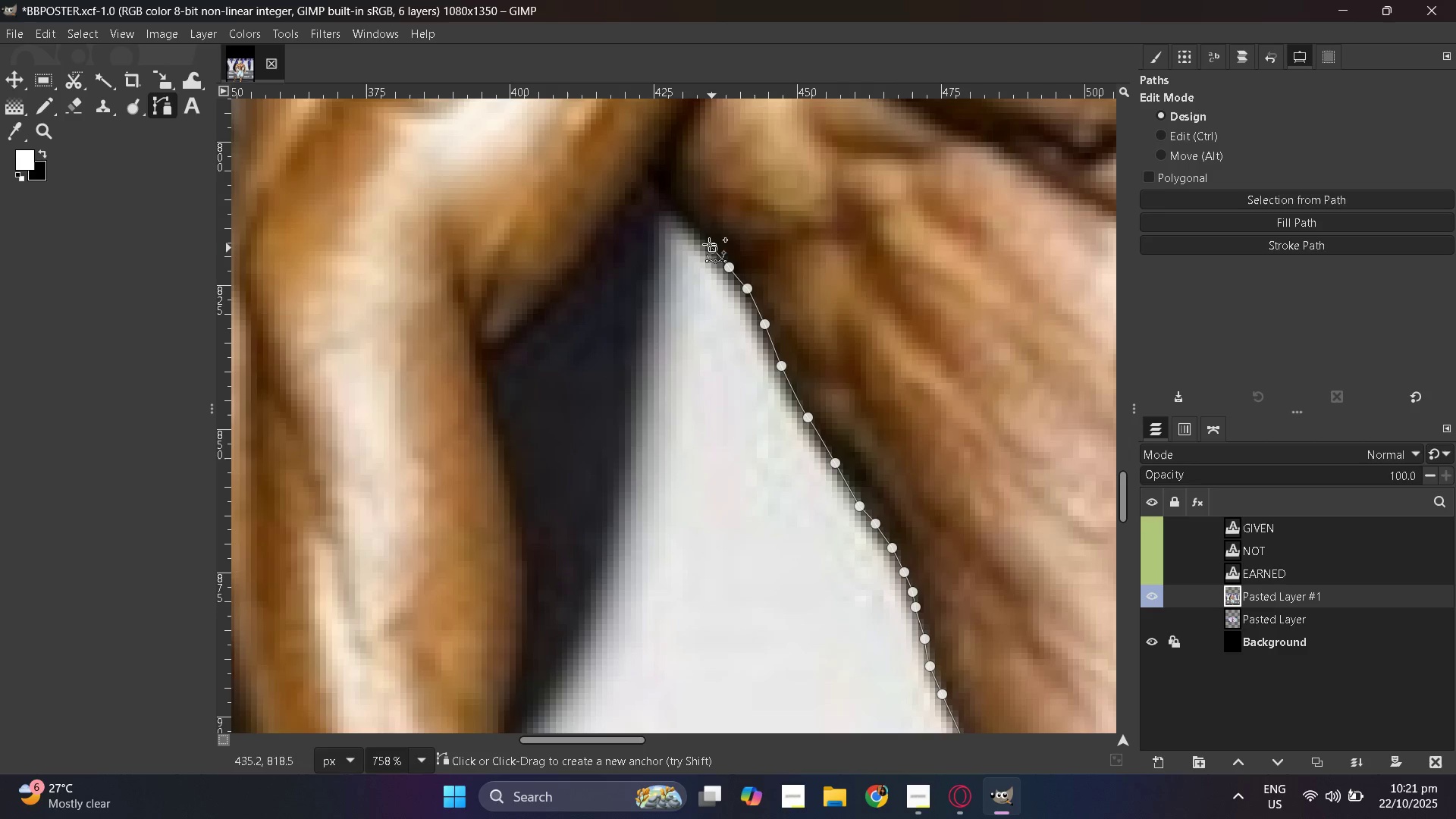 
left_click_drag(start_coordinate=[712, 248], to_coordinate=[709, 244])
 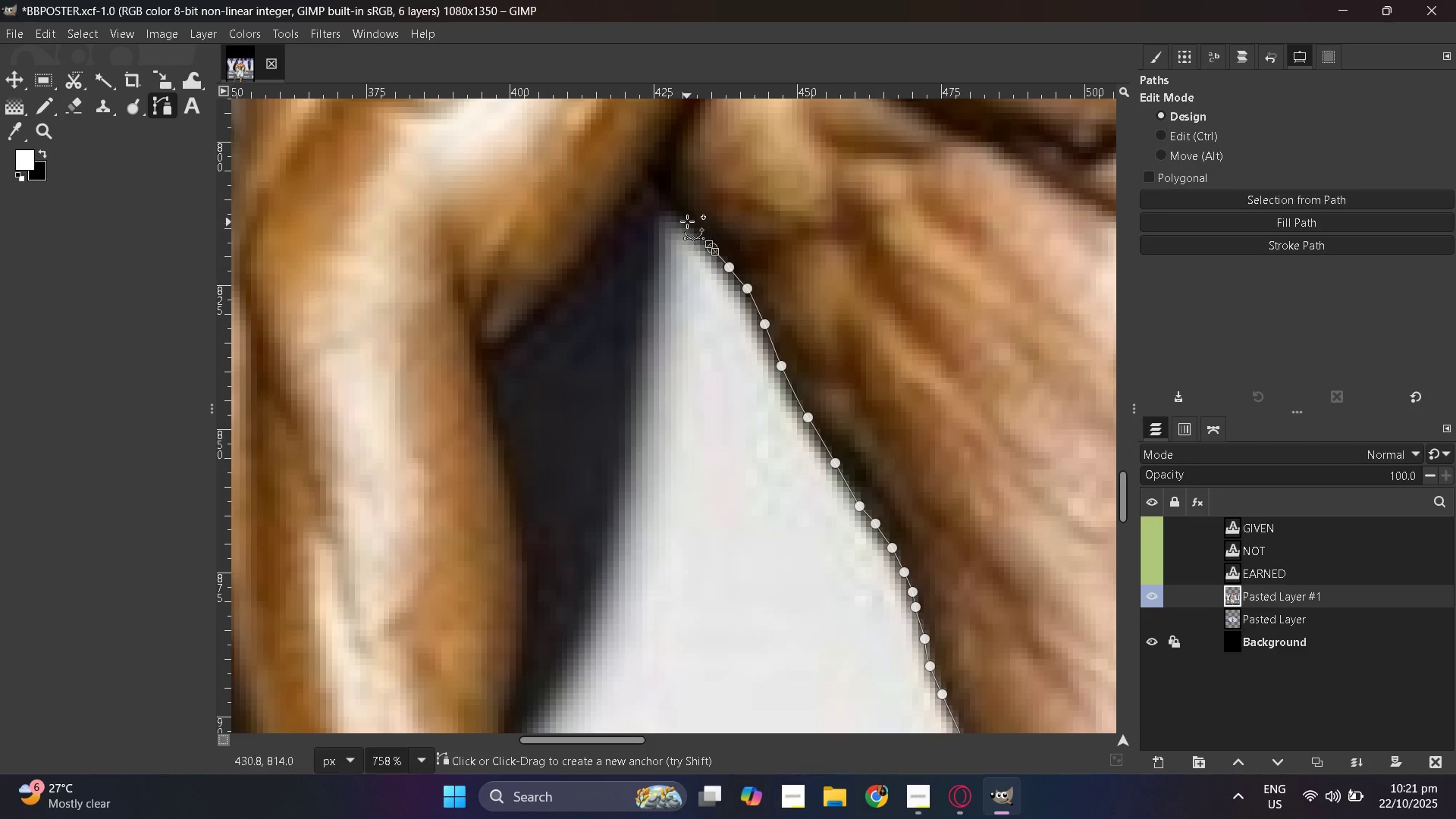 
left_click_drag(start_coordinate=[686, 221], to_coordinate=[682, 216])
 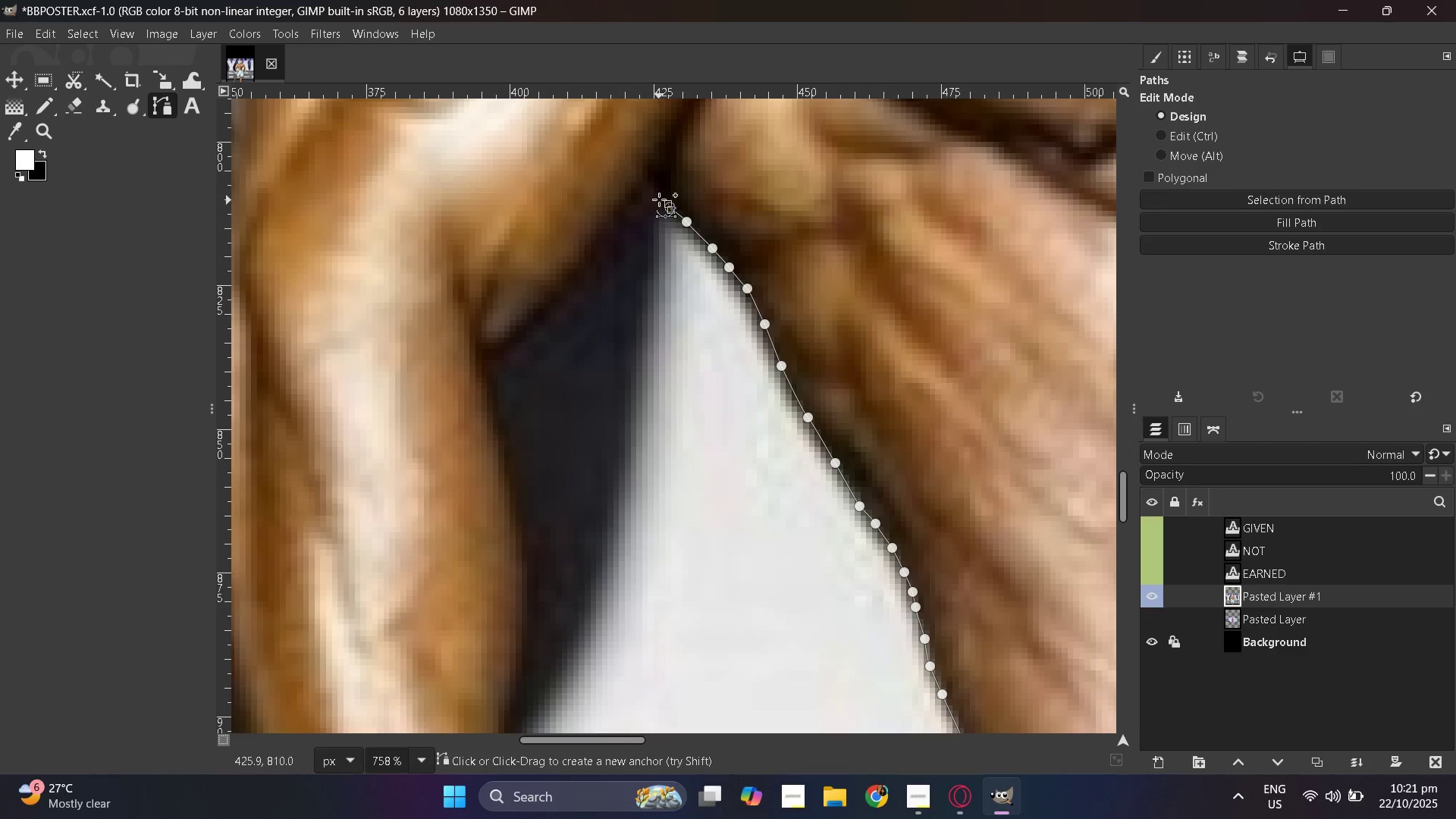 
left_click([657, 199])
 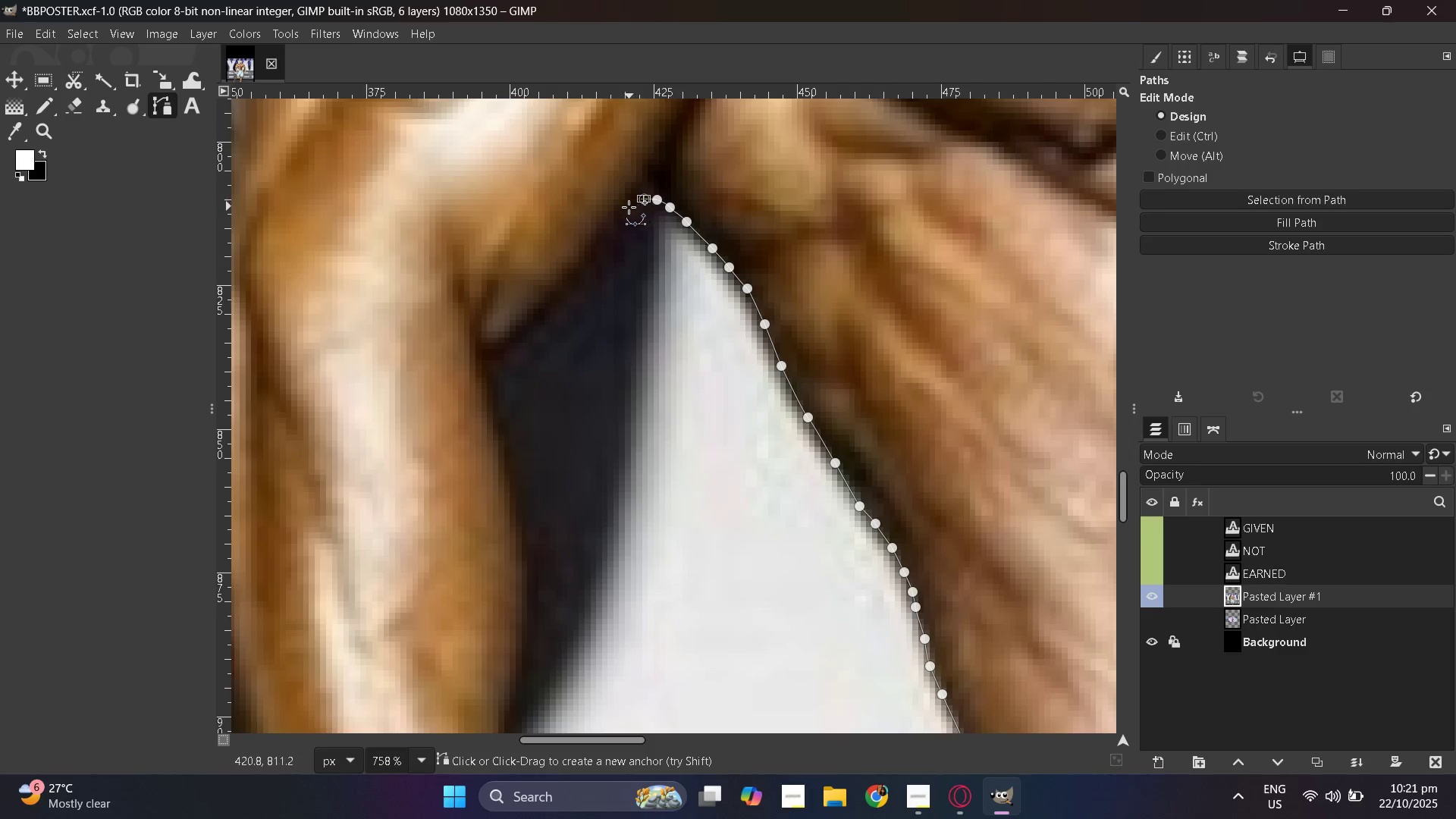 
left_click_drag(start_coordinate=[626, 209], to_coordinate=[623, 210])
 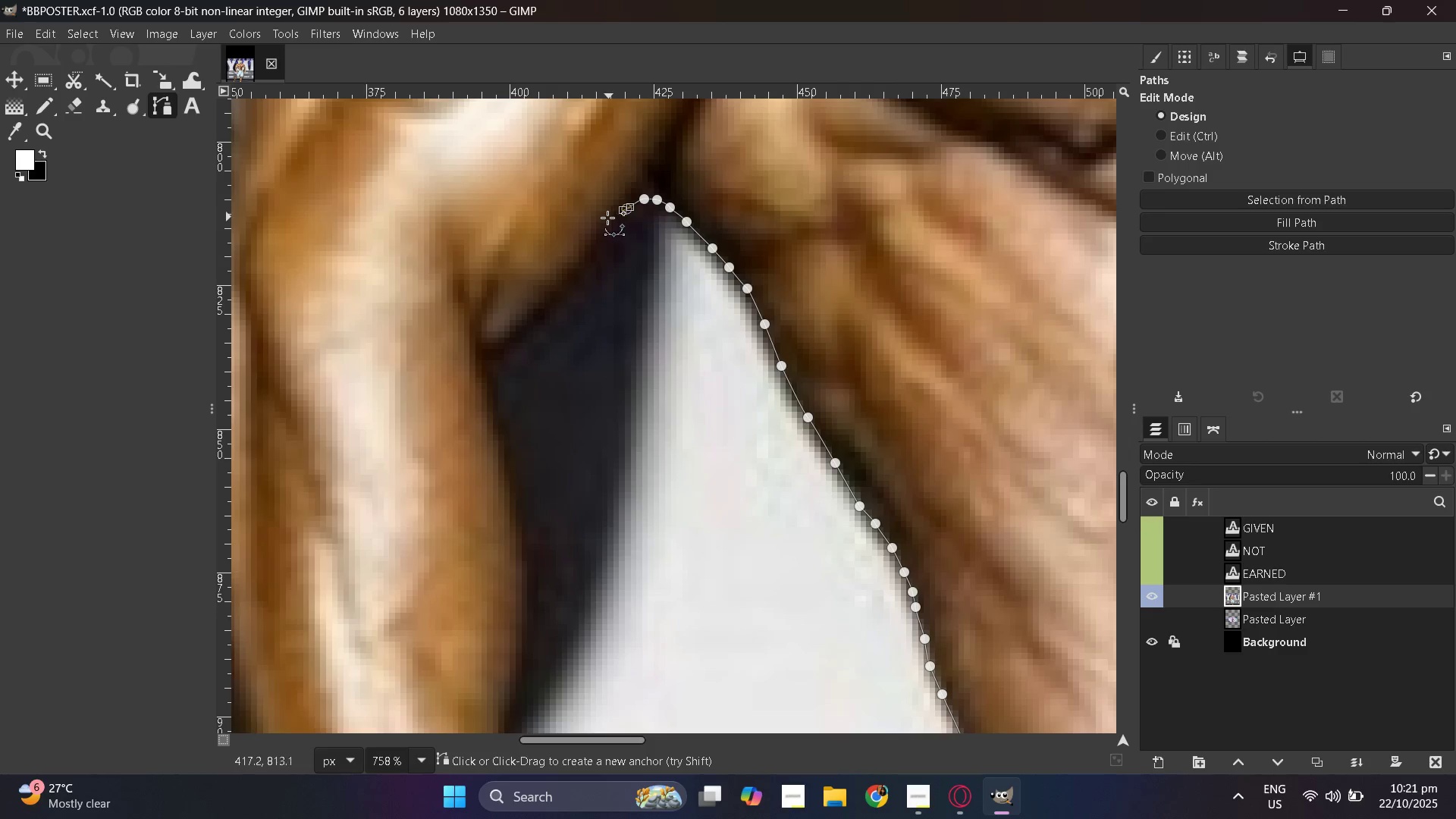 
left_click_drag(start_coordinate=[609, 218], to_coordinate=[605, 221])
 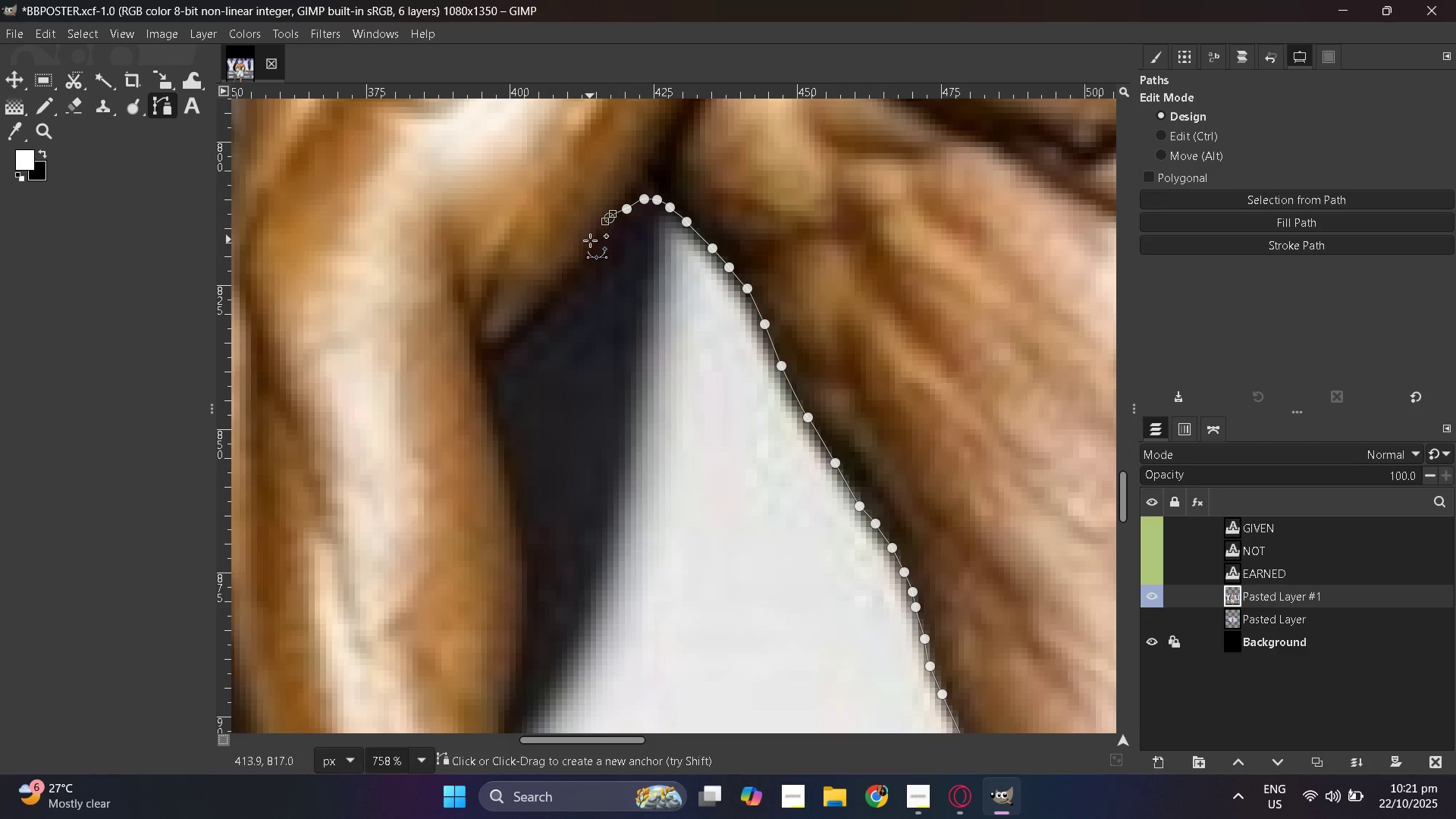 
left_click_drag(start_coordinate=[590, 240], to_coordinate=[588, 244])
 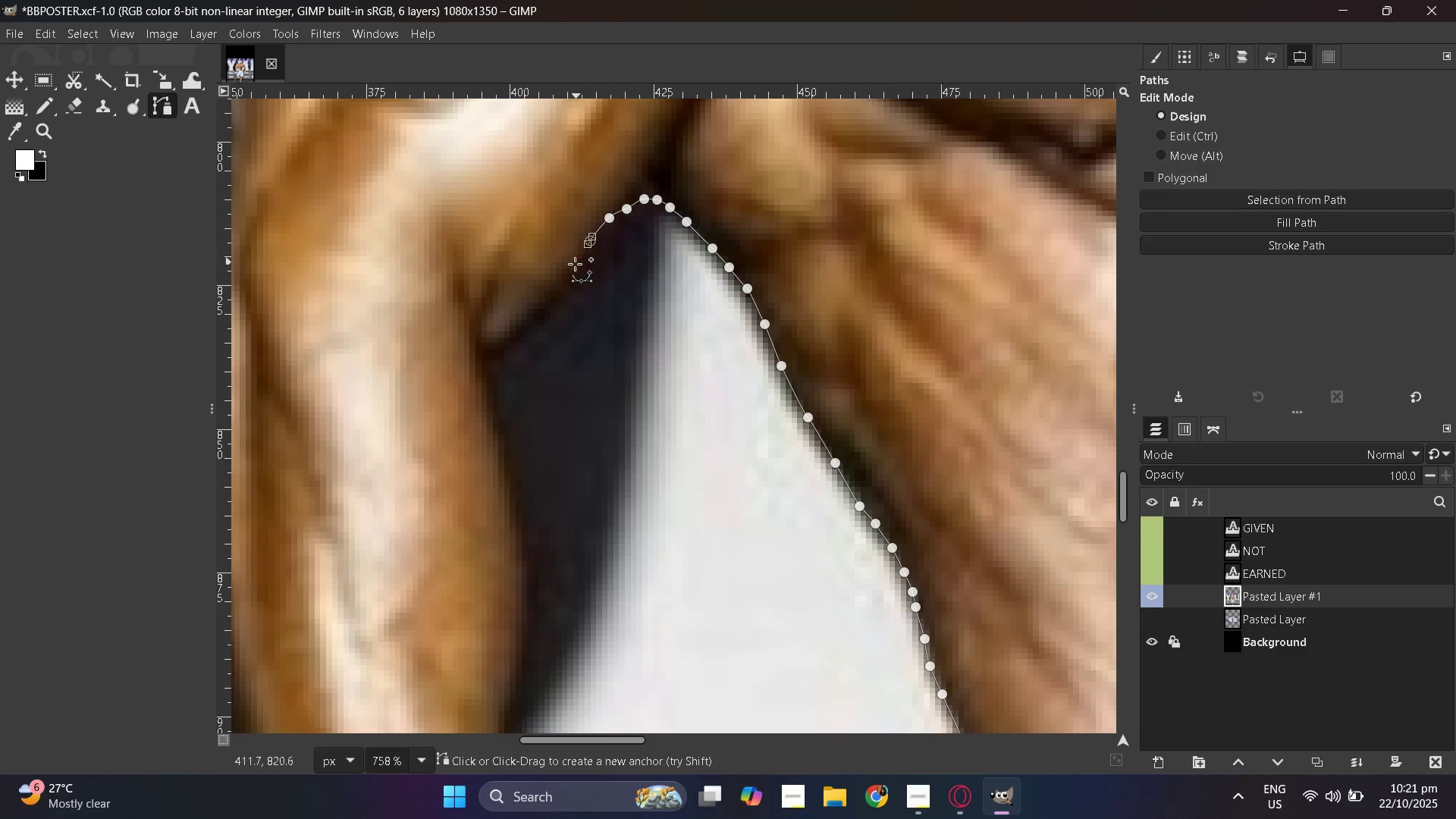 
left_click_drag(start_coordinate=[576, 263], to_coordinate=[570, 271])
 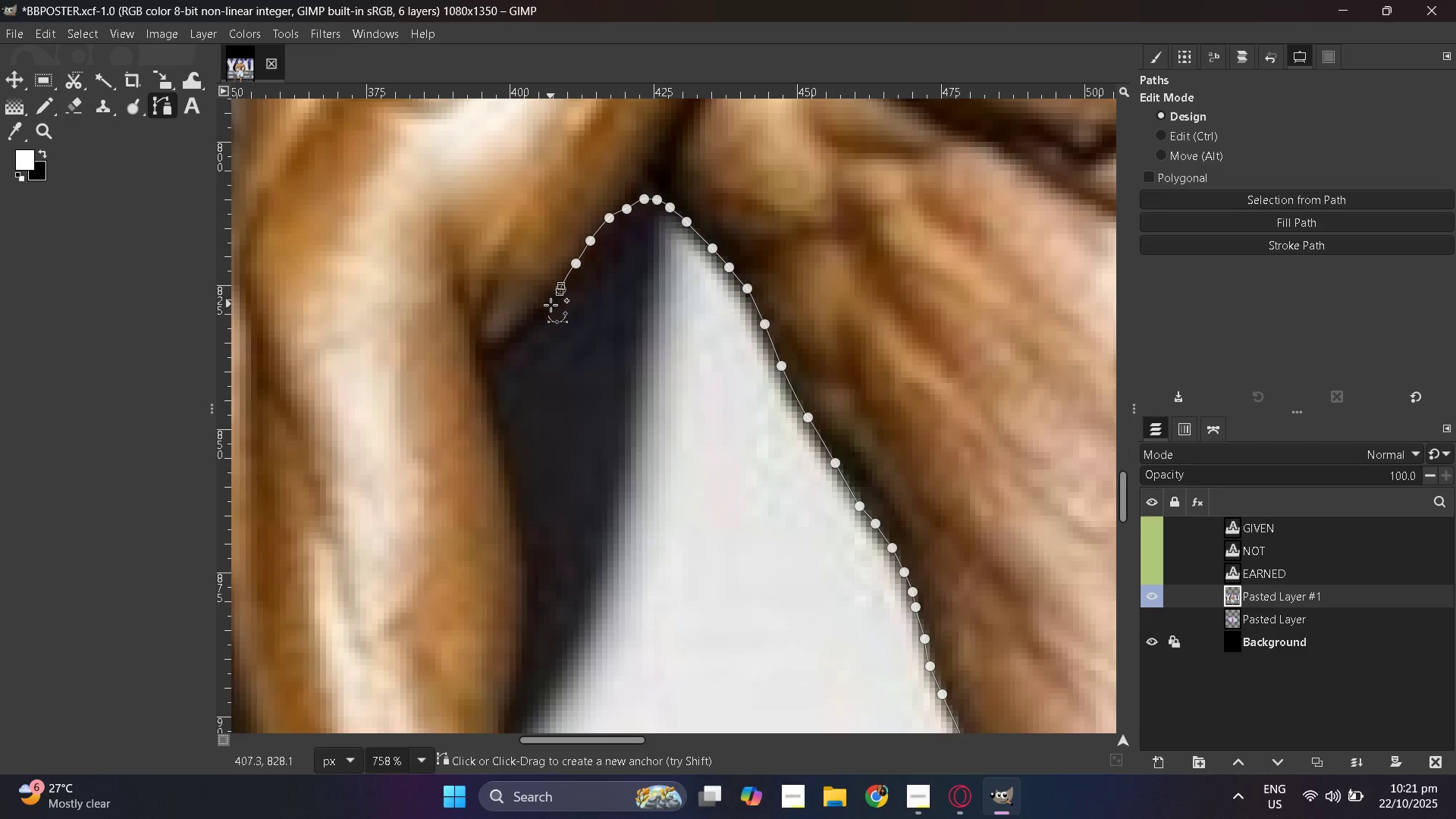 
left_click_drag(start_coordinate=[549, 307], to_coordinate=[545, 312])
 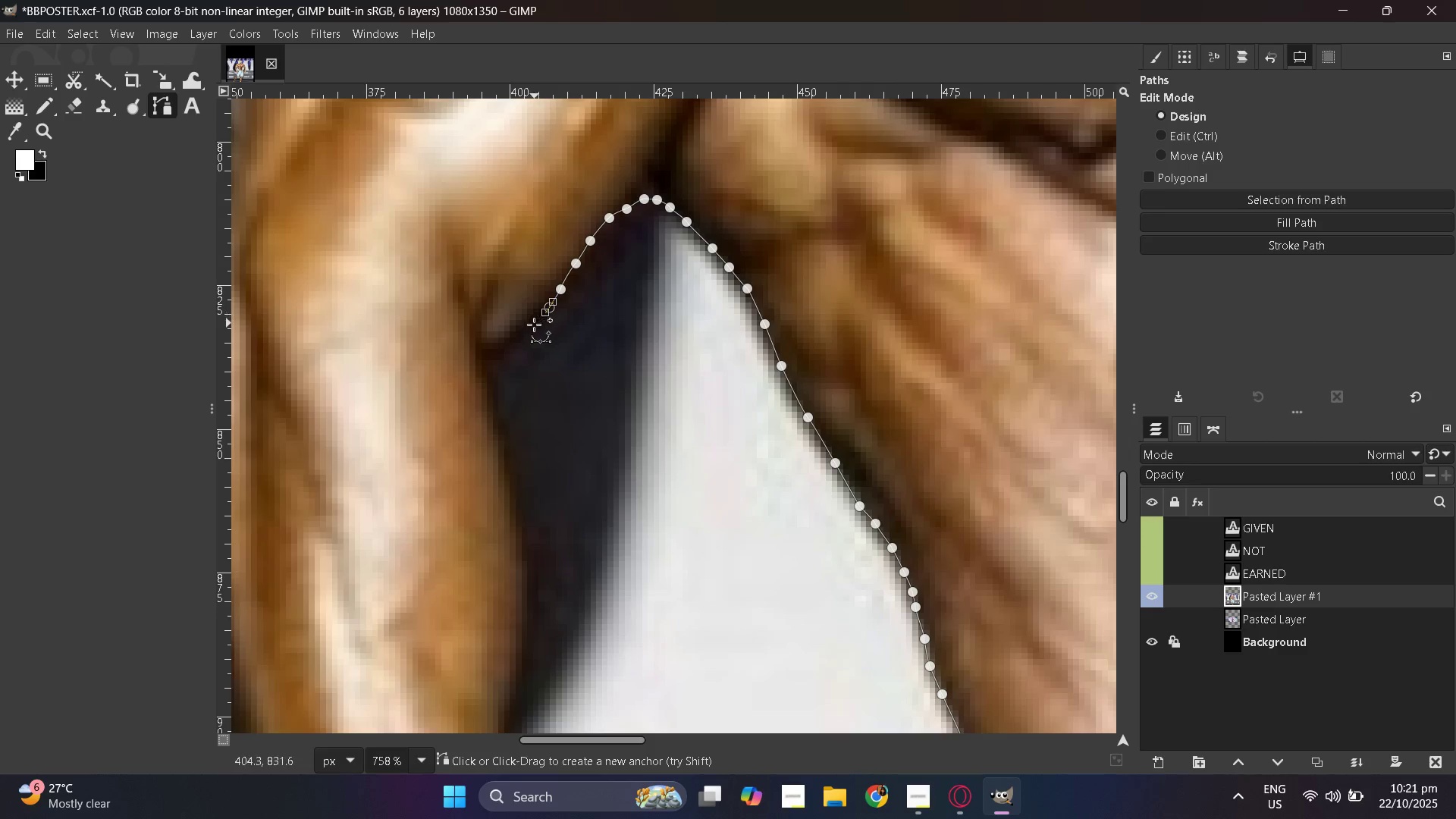 
left_click_drag(start_coordinate=[535, 324], to_coordinate=[526, 331])
 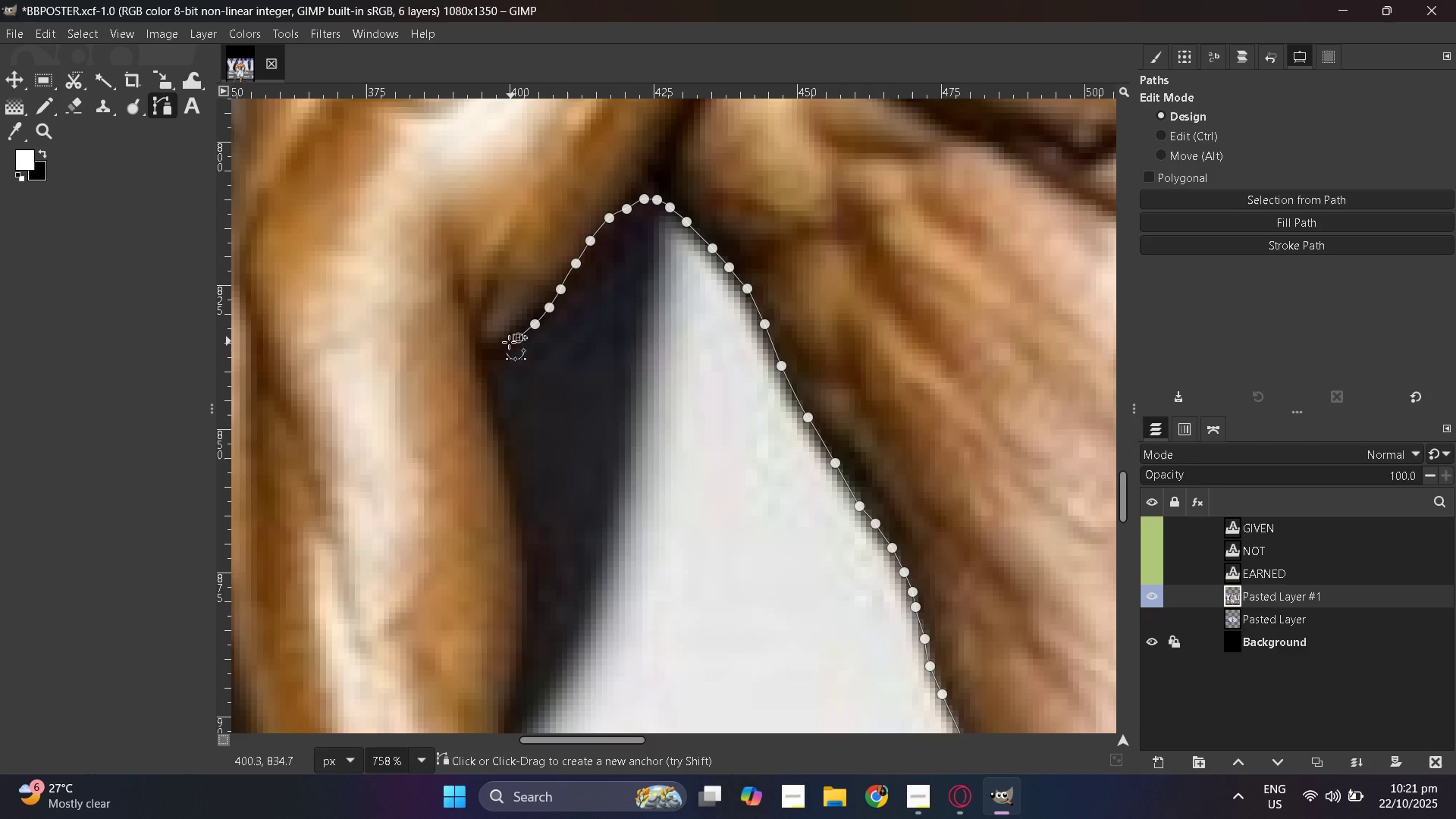 
left_click_drag(start_coordinate=[511, 342], to_coordinate=[504, 346])
 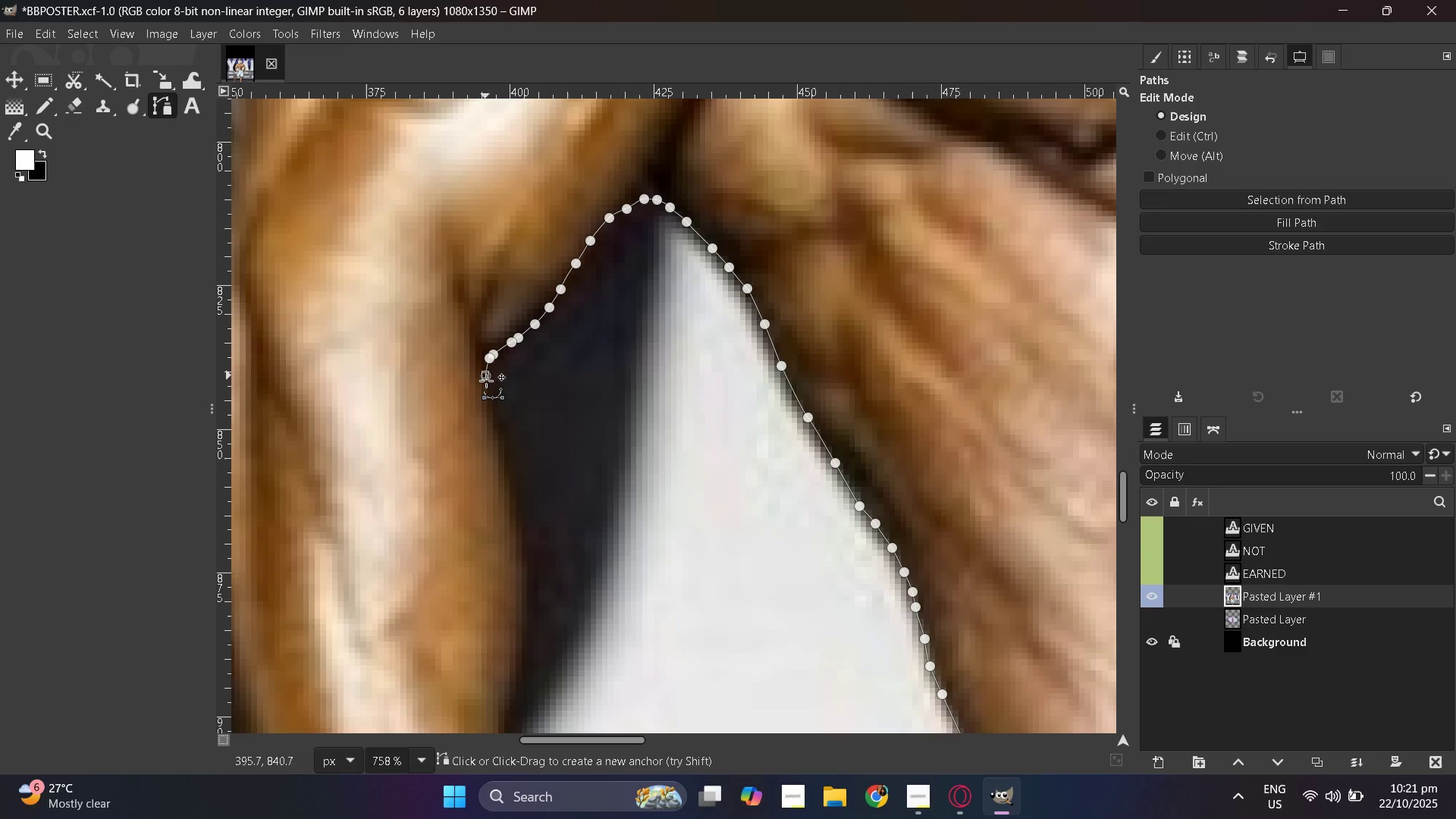 
hold_key(key=ControlLeft, duration=1.4)
scroll: coordinate [755, 385], scroll_direction: down, amount: 4.0
 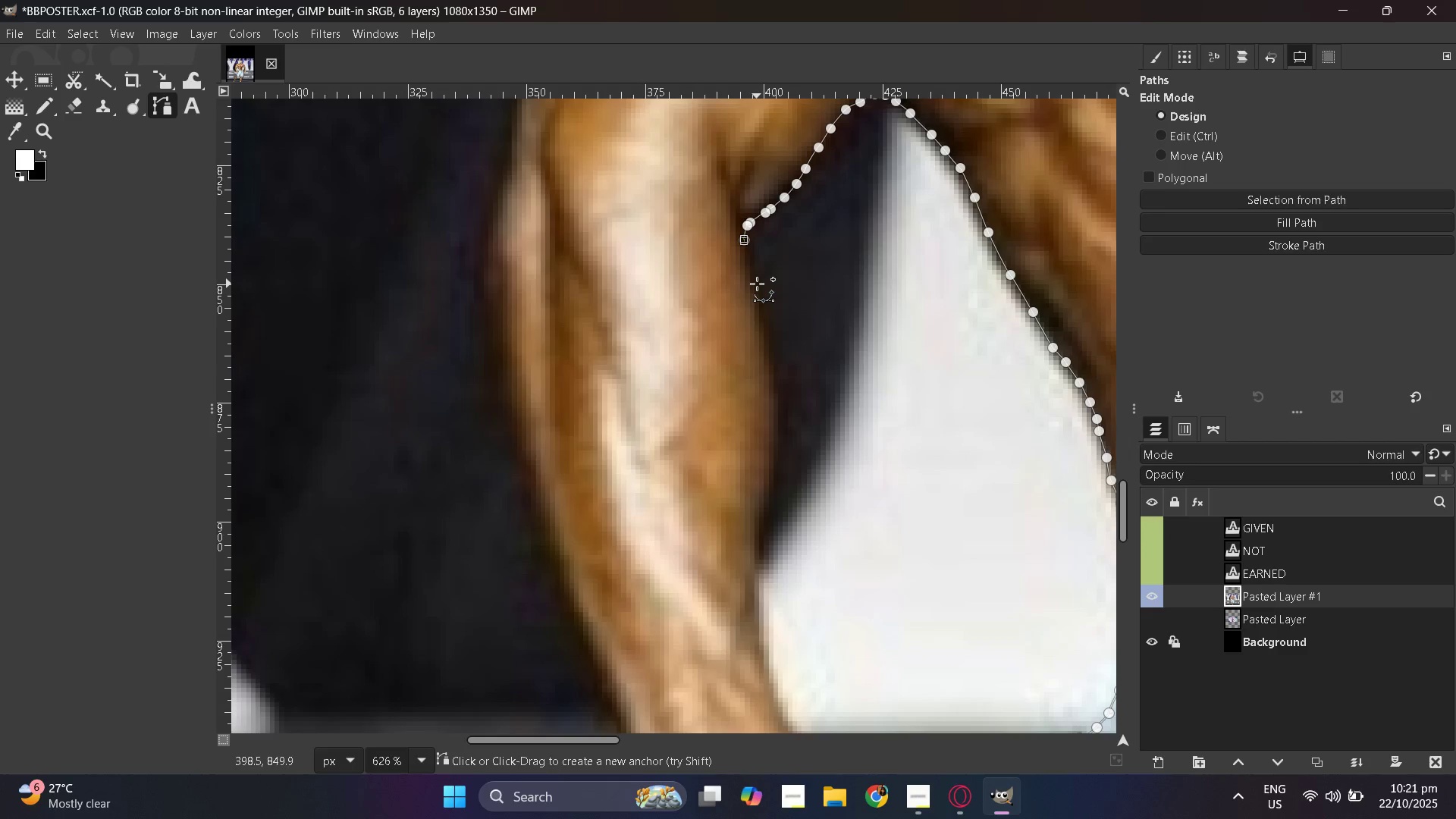 
left_click([755, 284])
 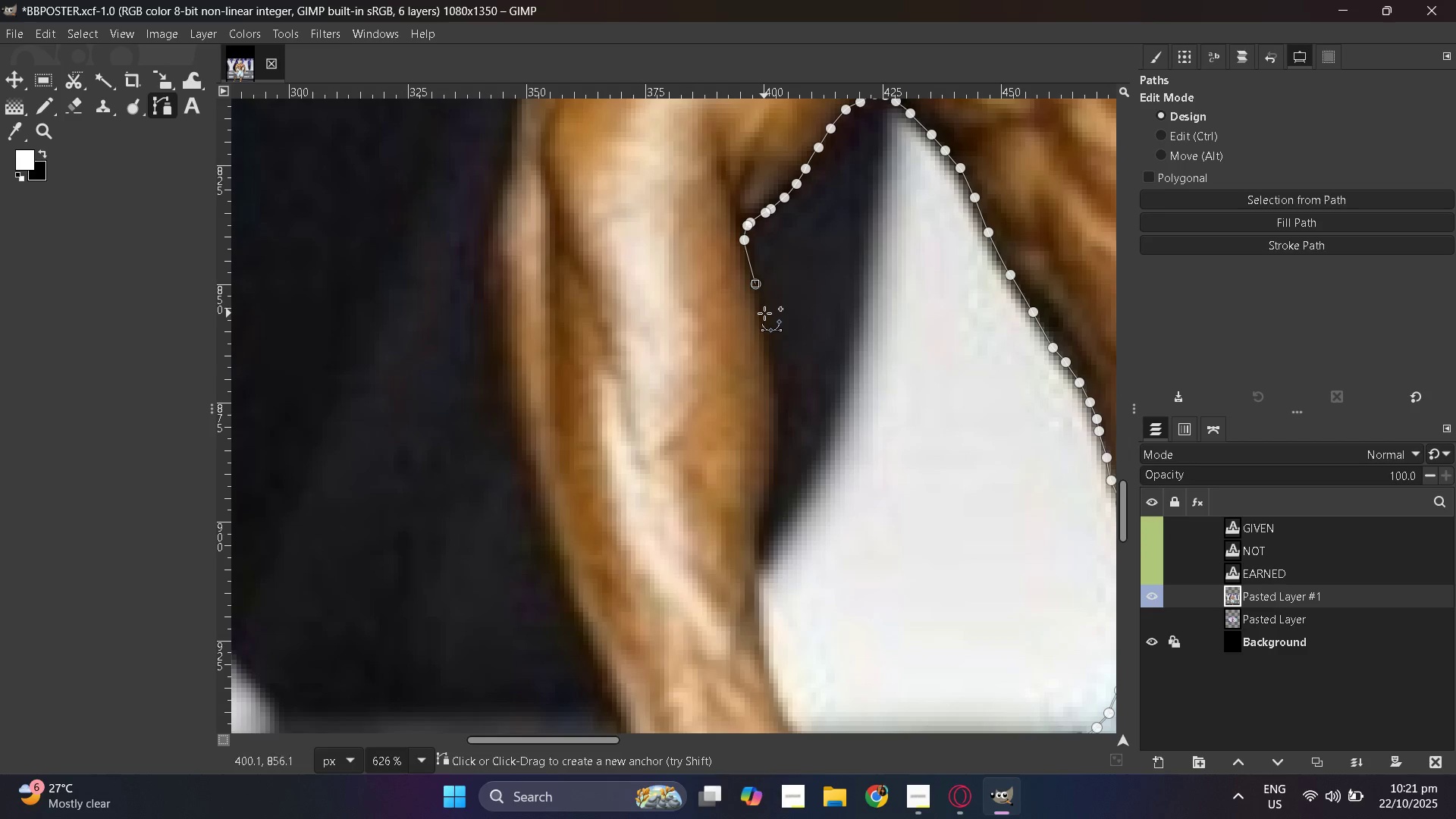 
left_click_drag(start_coordinate=[764, 315], to_coordinate=[764, 319])
 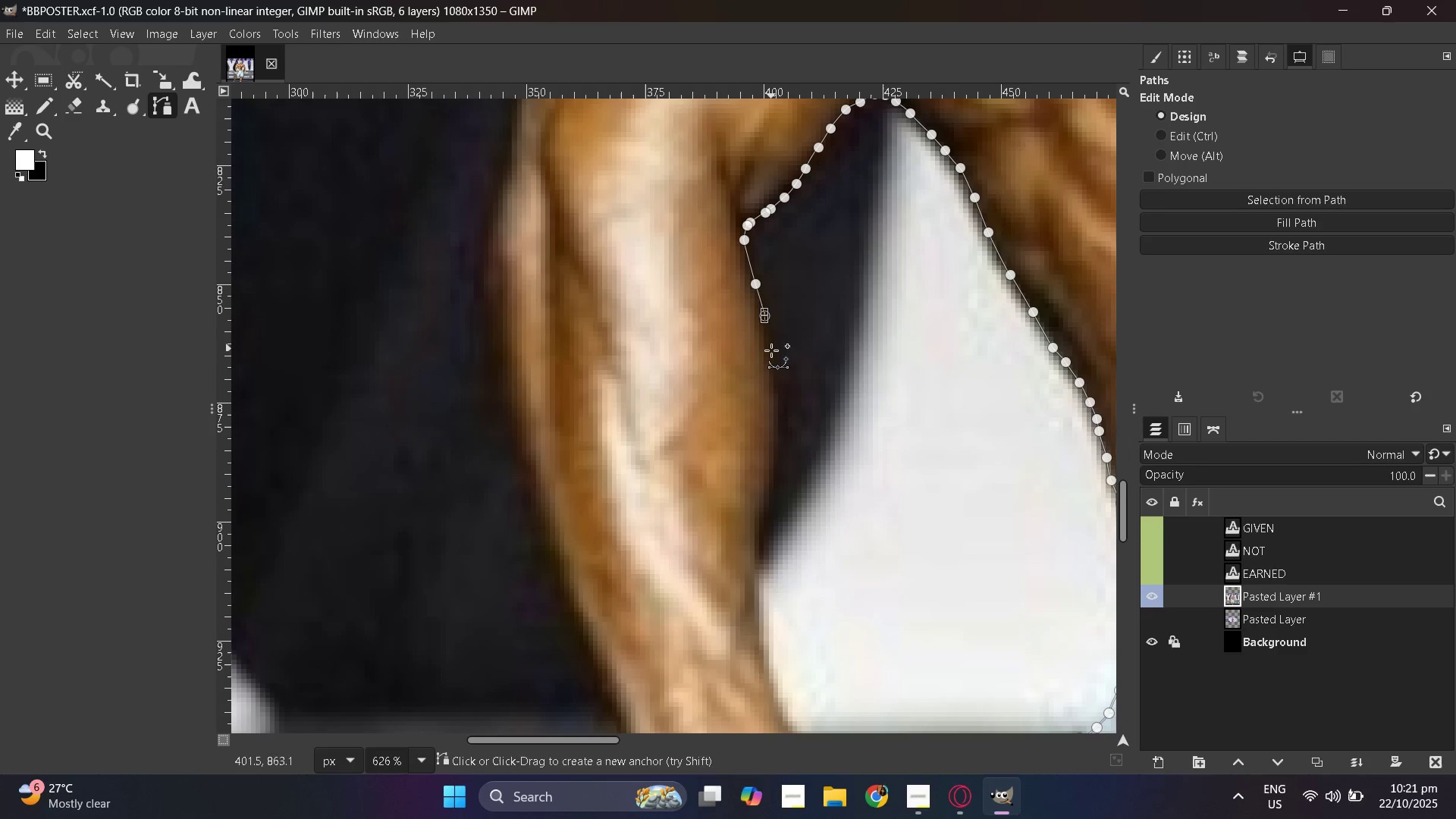 
left_click_drag(start_coordinate=[771, 350], to_coordinate=[773, 355])
 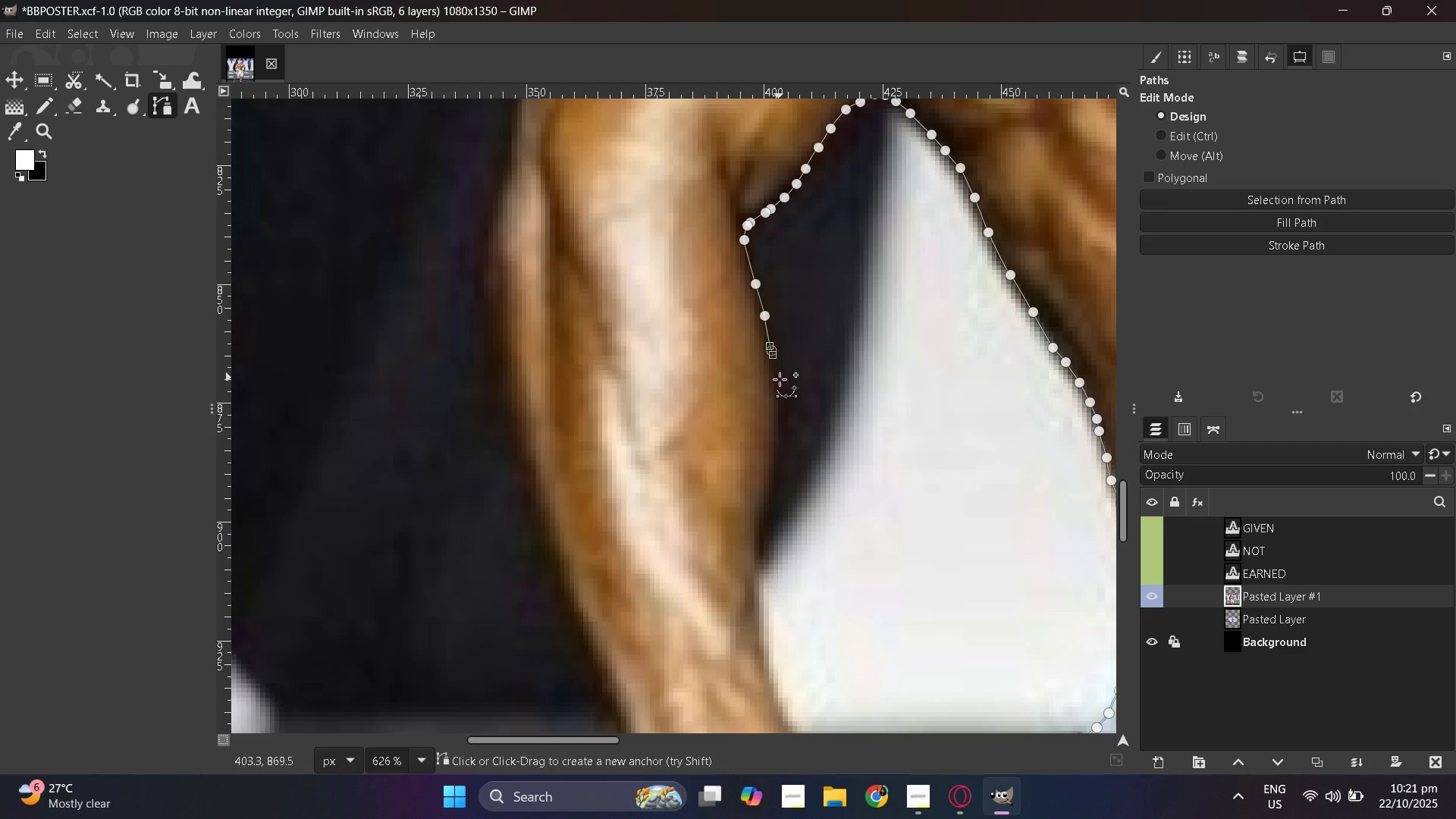 
left_click_drag(start_coordinate=[780, 379], to_coordinate=[782, 384])
 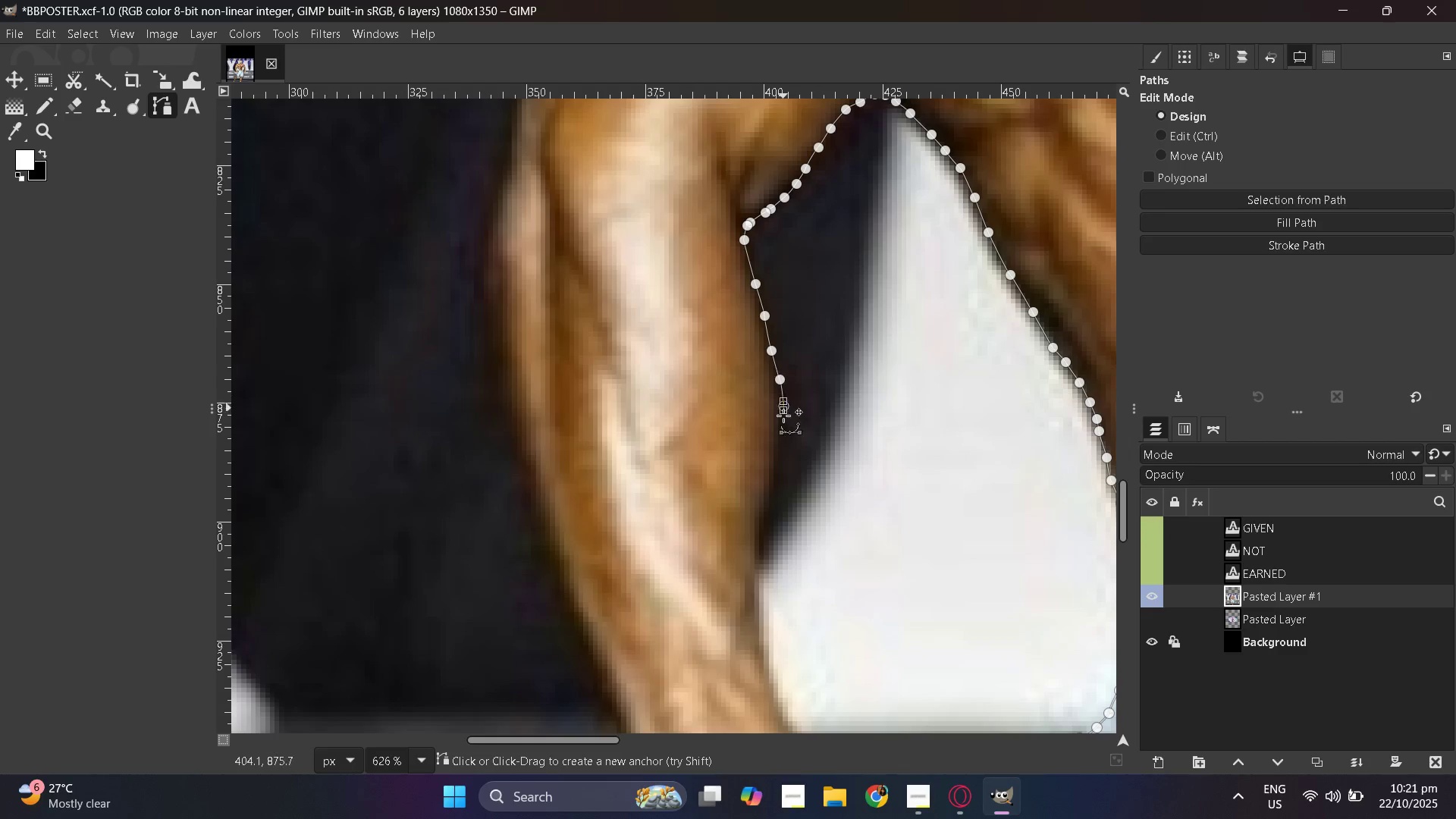 
left_click_drag(start_coordinate=[783, 406], to_coordinate=[783, 414])
 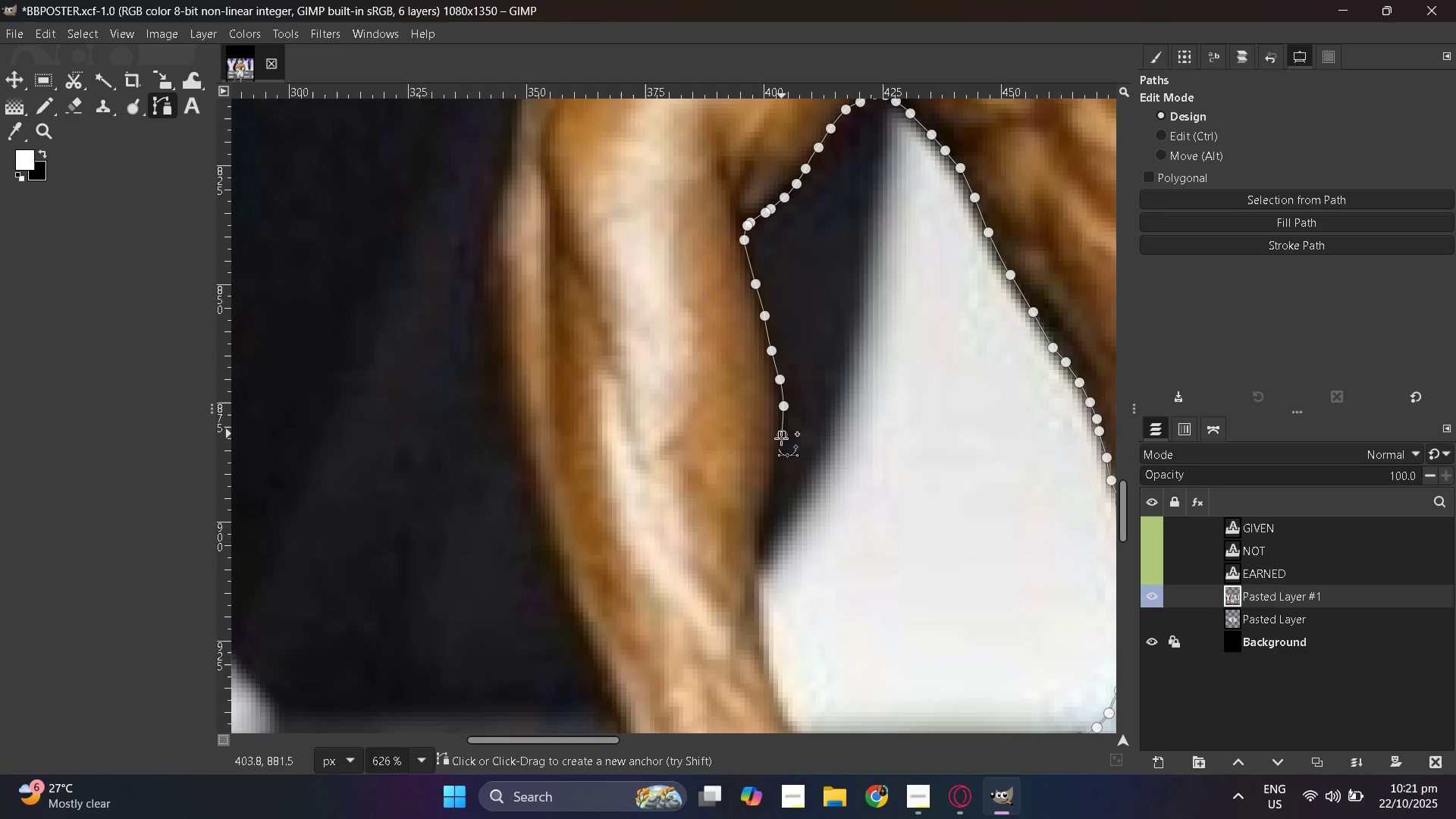 
left_click_drag(start_coordinate=[782, 435], to_coordinate=[778, 445])
 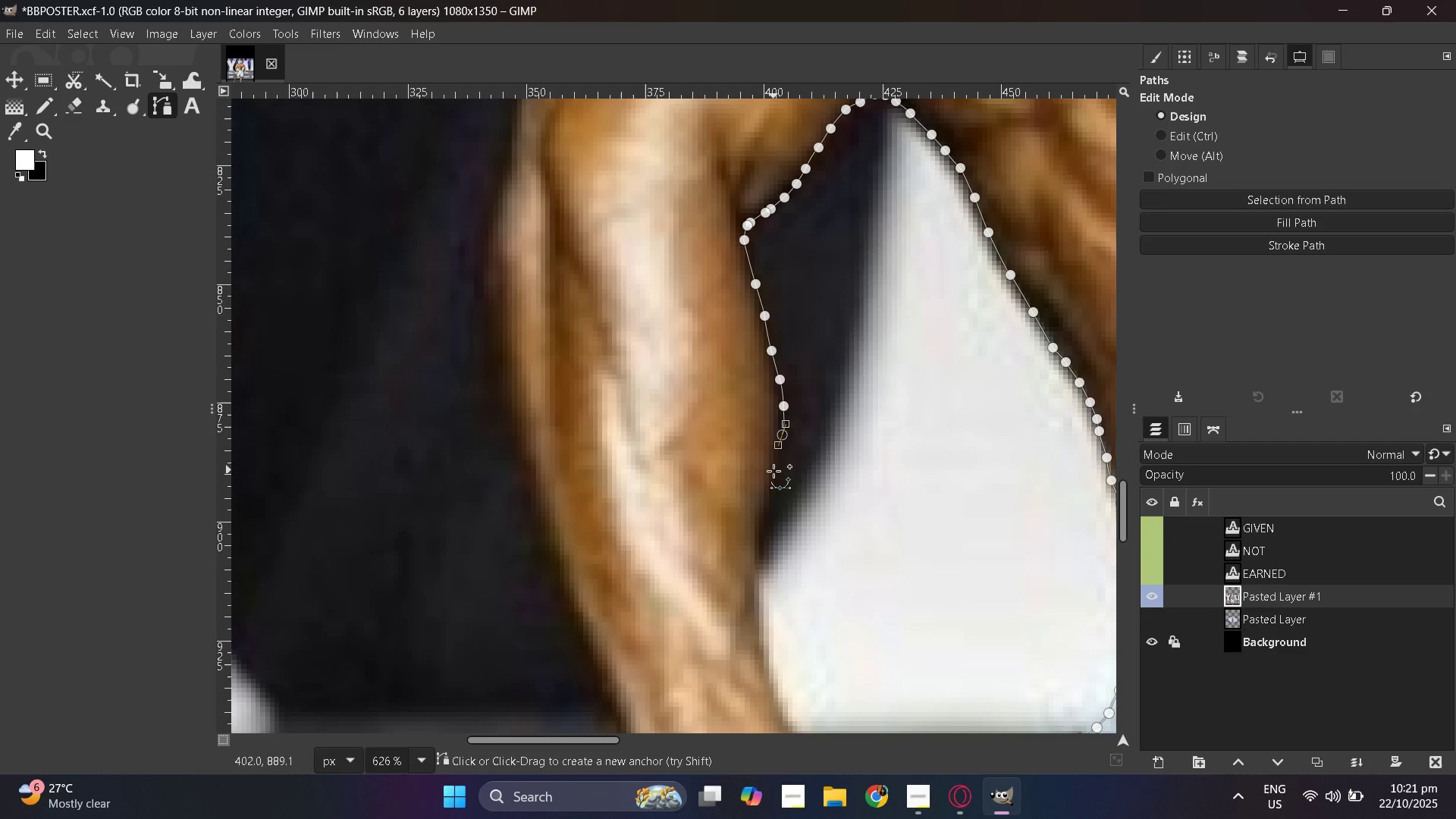 
left_click_drag(start_coordinate=[774, 472], to_coordinate=[773, 479])
 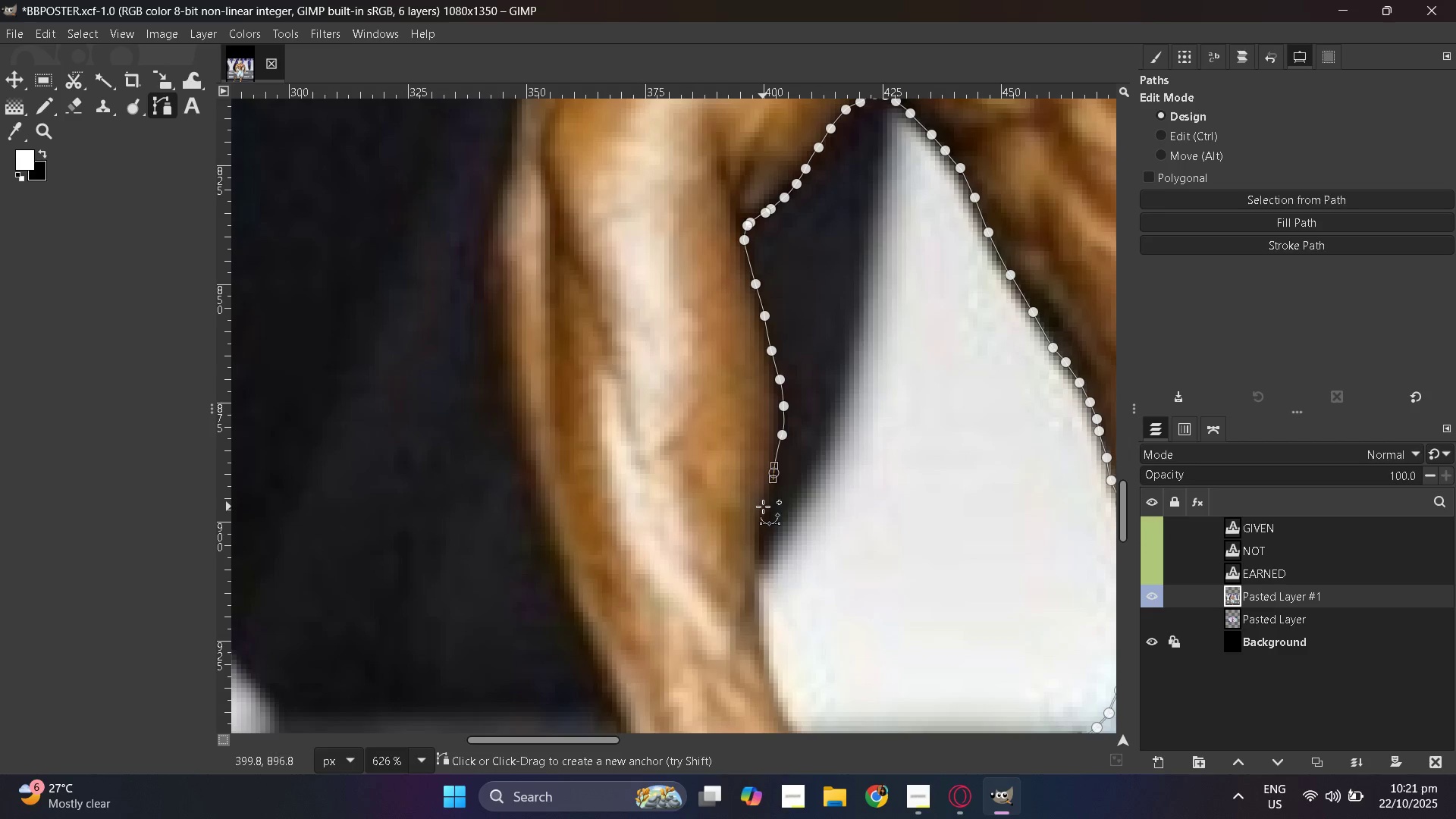 
left_click_drag(start_coordinate=[763, 524], to_coordinate=[763, 531])
 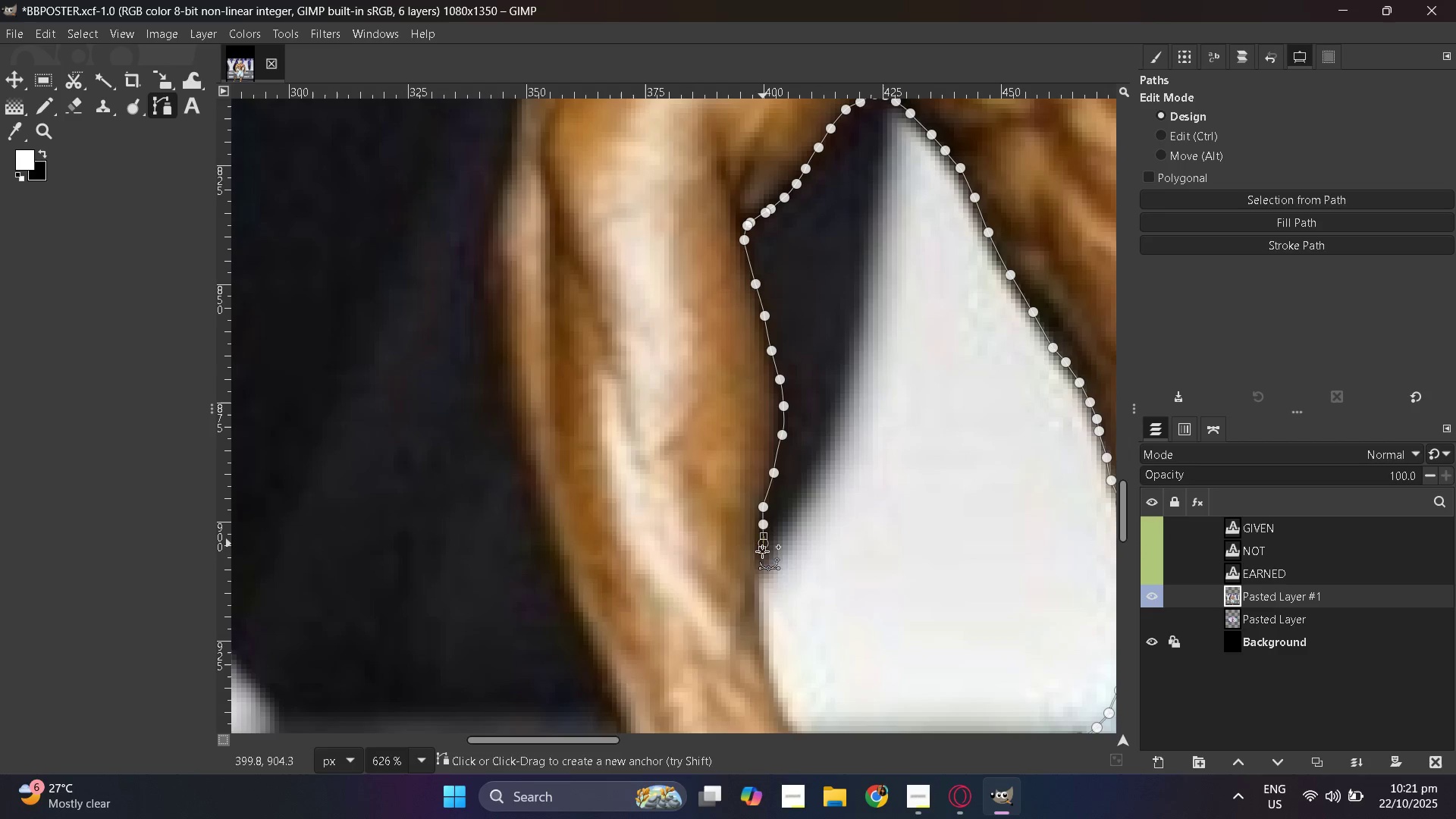 
left_click_drag(start_coordinate=[763, 543], to_coordinate=[762, 551])
 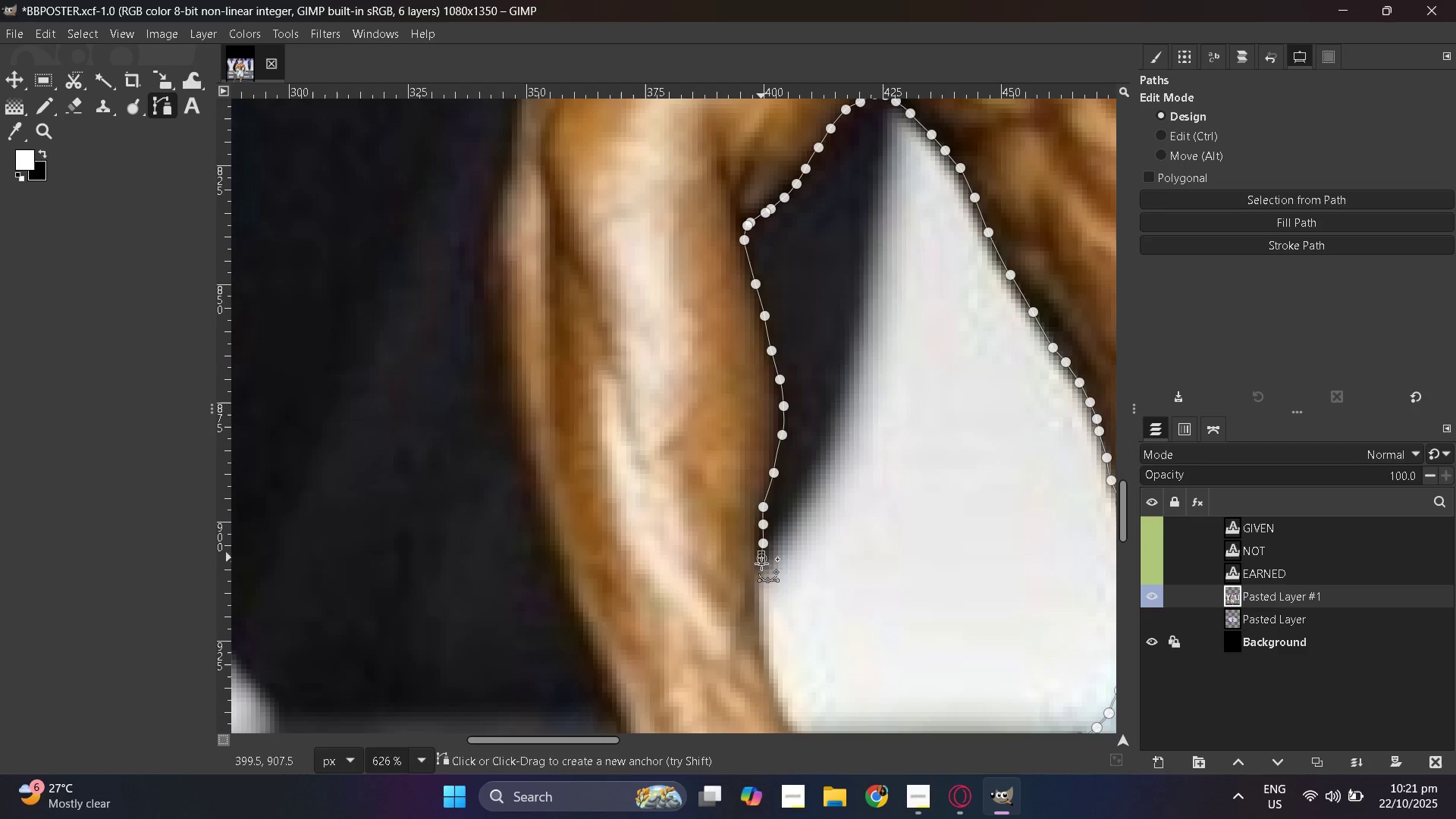 
left_click_drag(start_coordinate=[761, 558], to_coordinate=[761, 563])
 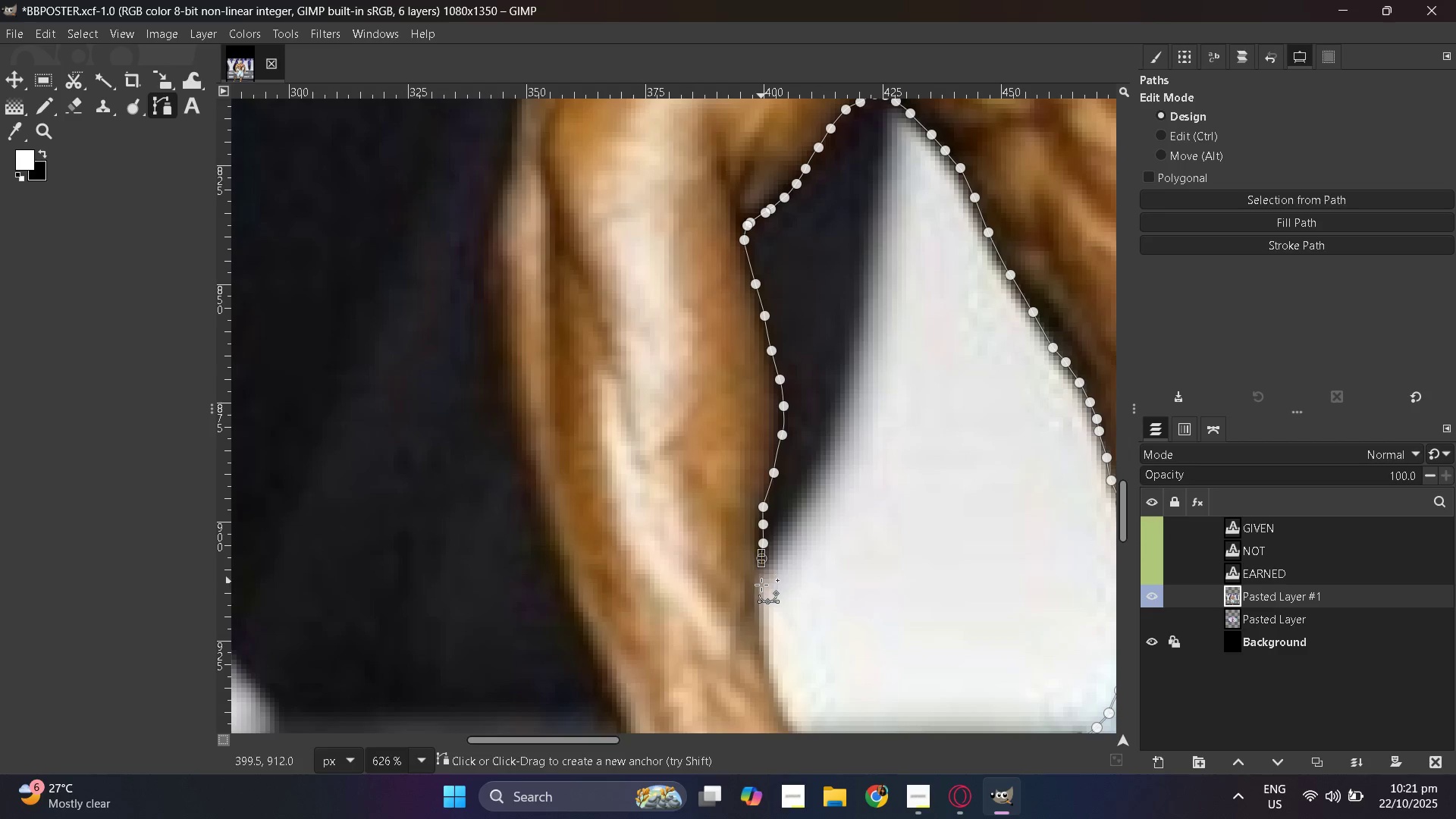 
key(Control+ControlLeft)
 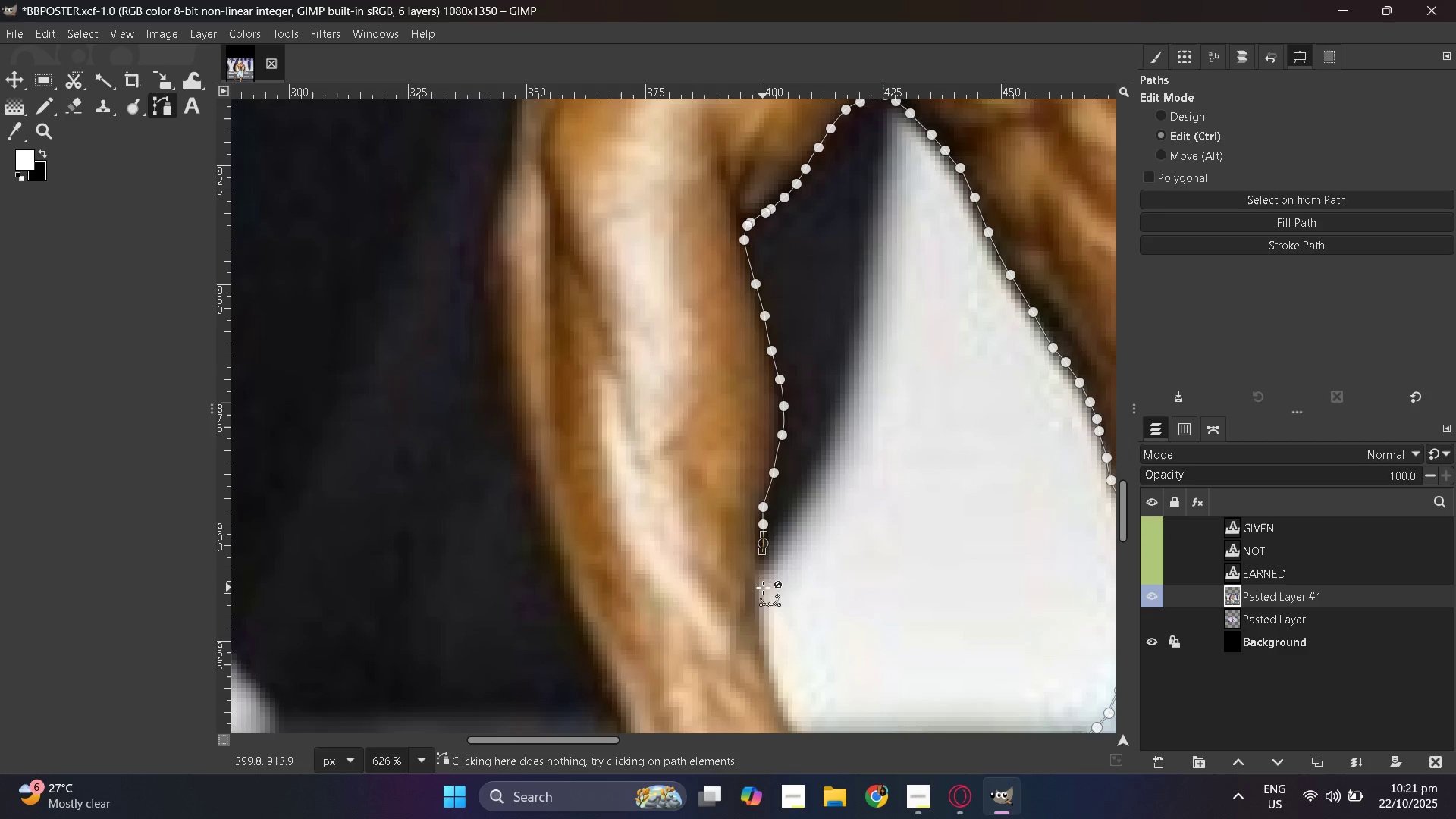 
key(Control+Z)
 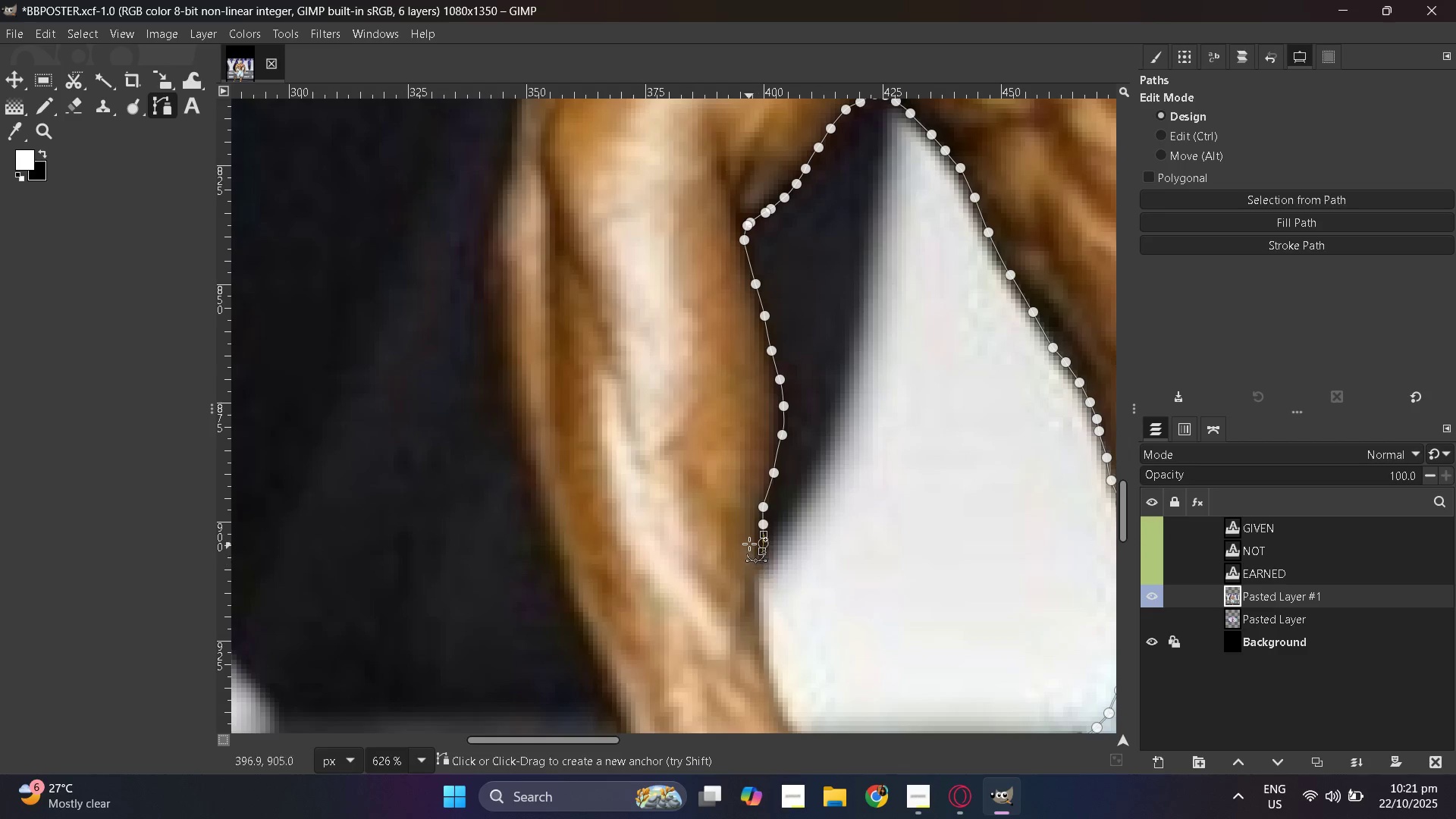 
key(Control+ControlLeft)
 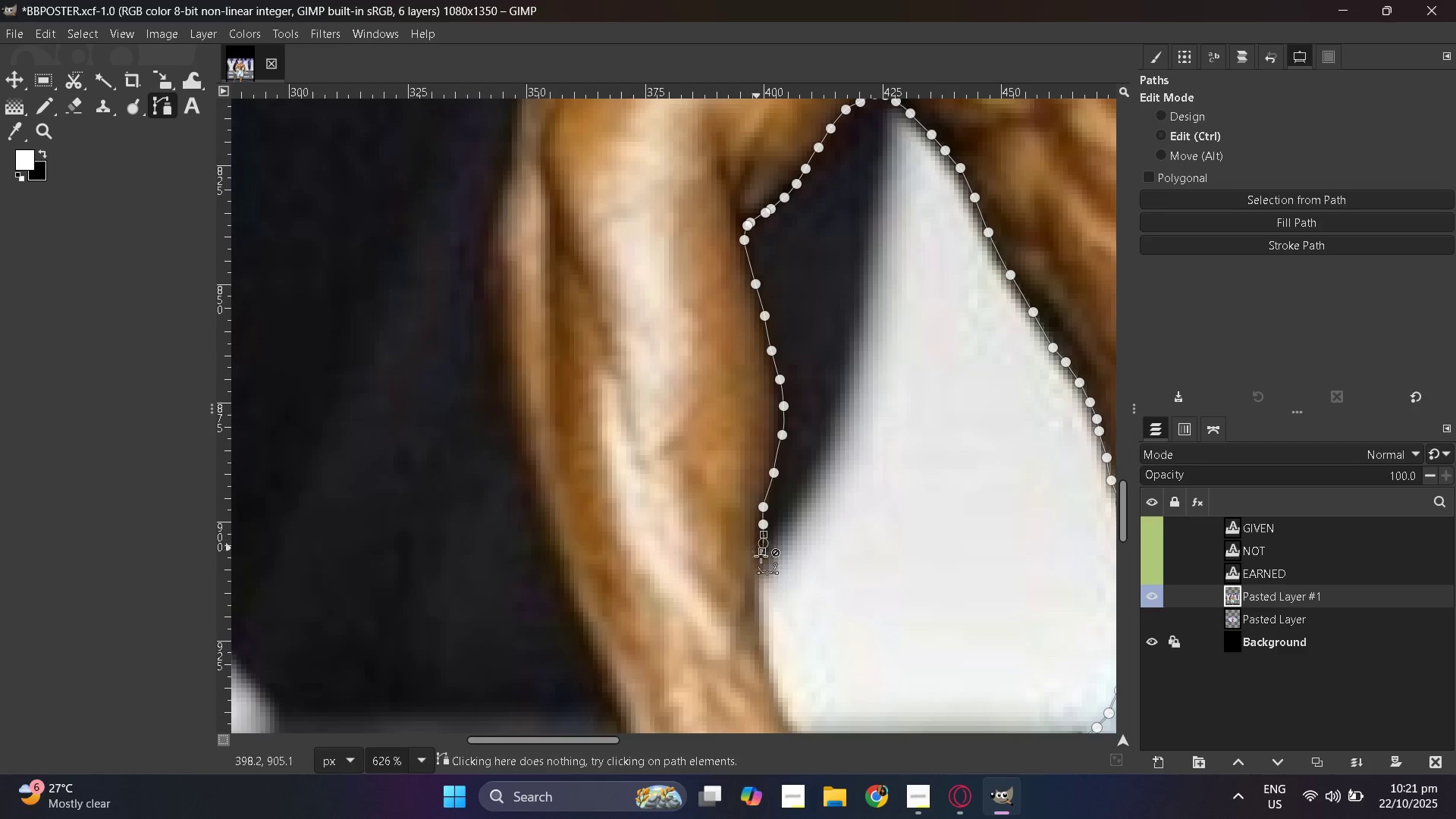 
key(Control+Z)
 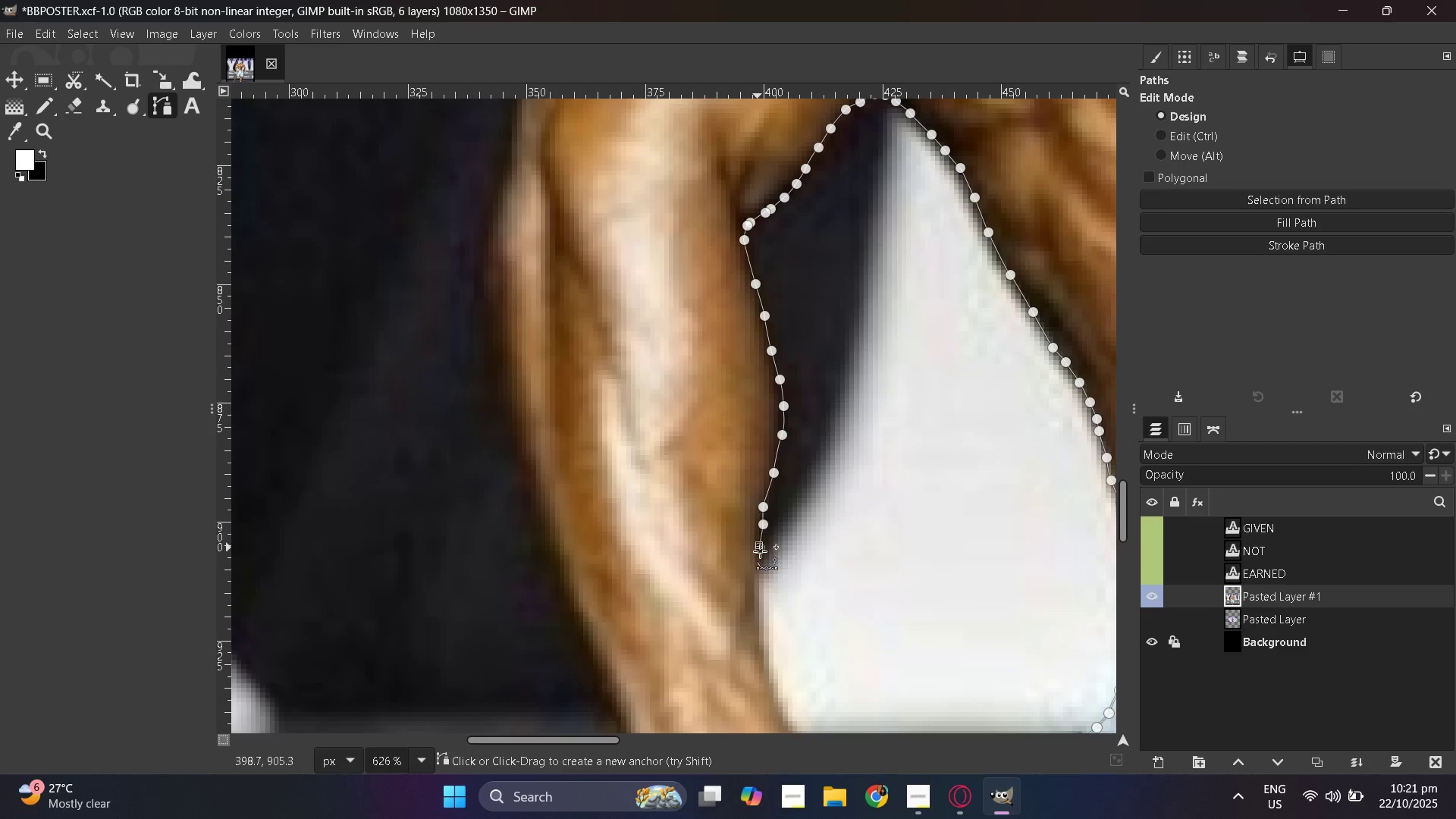 
left_click_drag(start_coordinate=[761, 563], to_coordinate=[761, 569])
 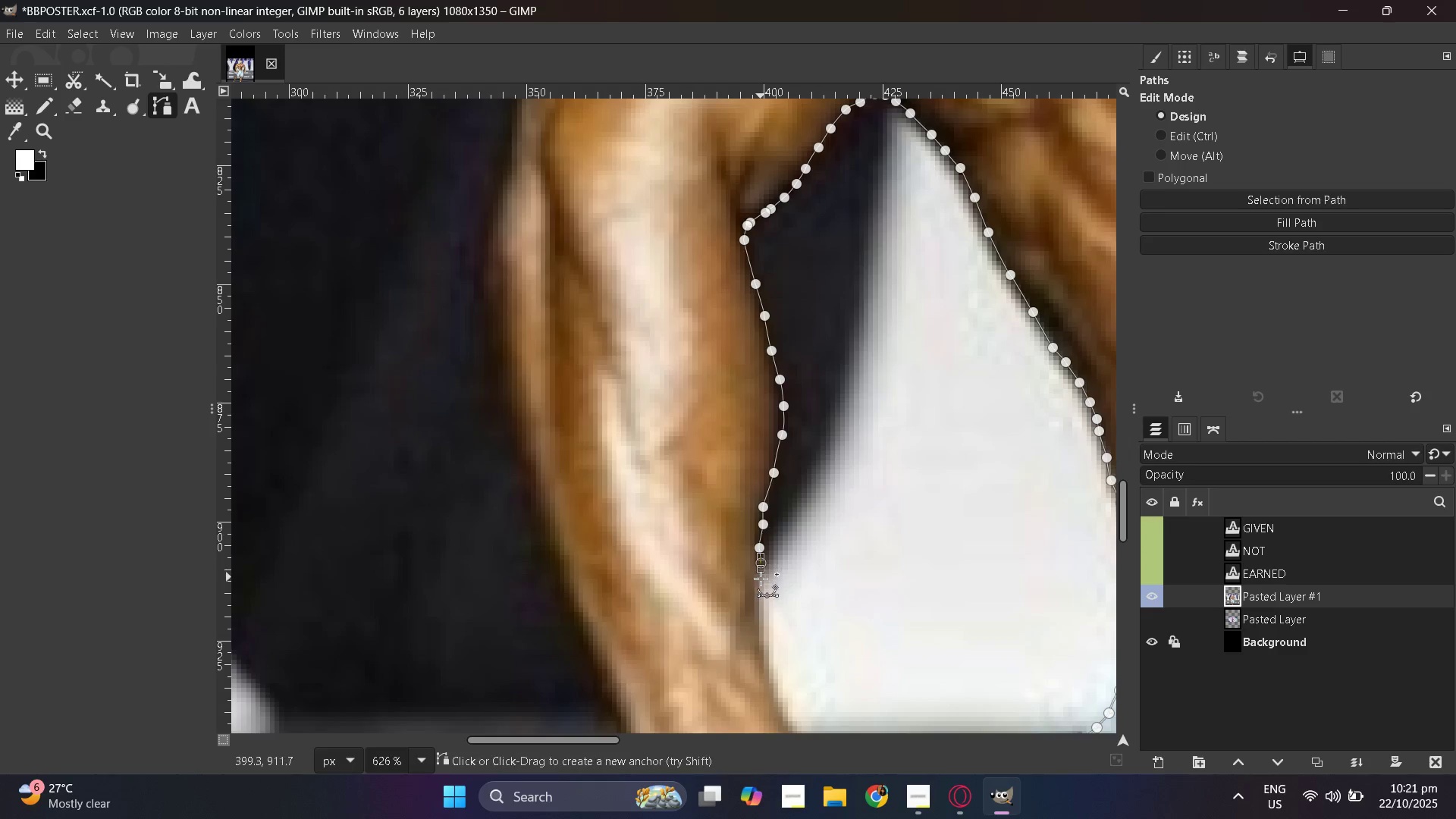 
left_click_drag(start_coordinate=[761, 578], to_coordinate=[761, 584])
 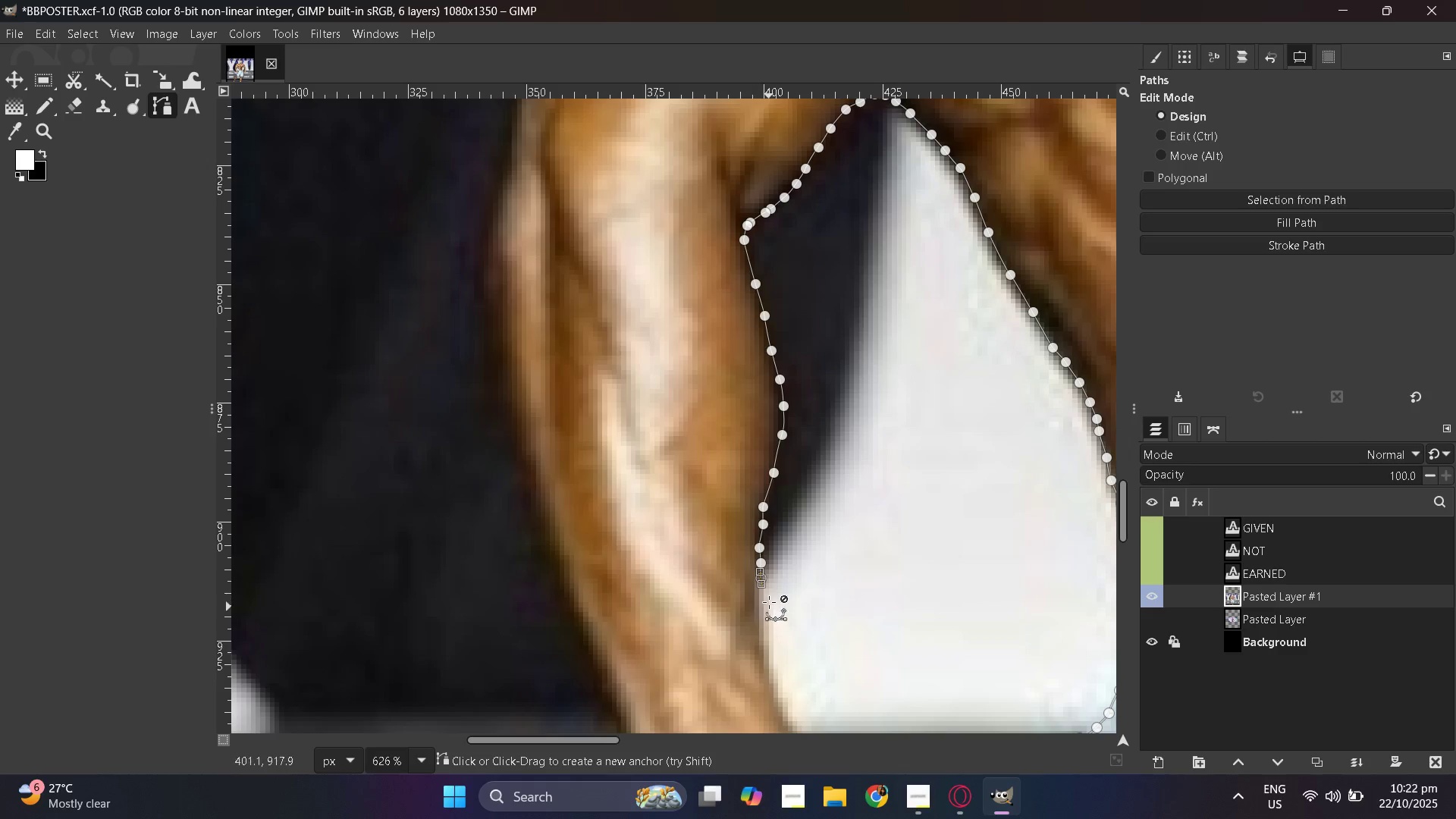 
hold_key(key=ControlLeft, duration=0.89)
scroll: coordinate [795, 527], scroll_direction: none, amount: 0.0
 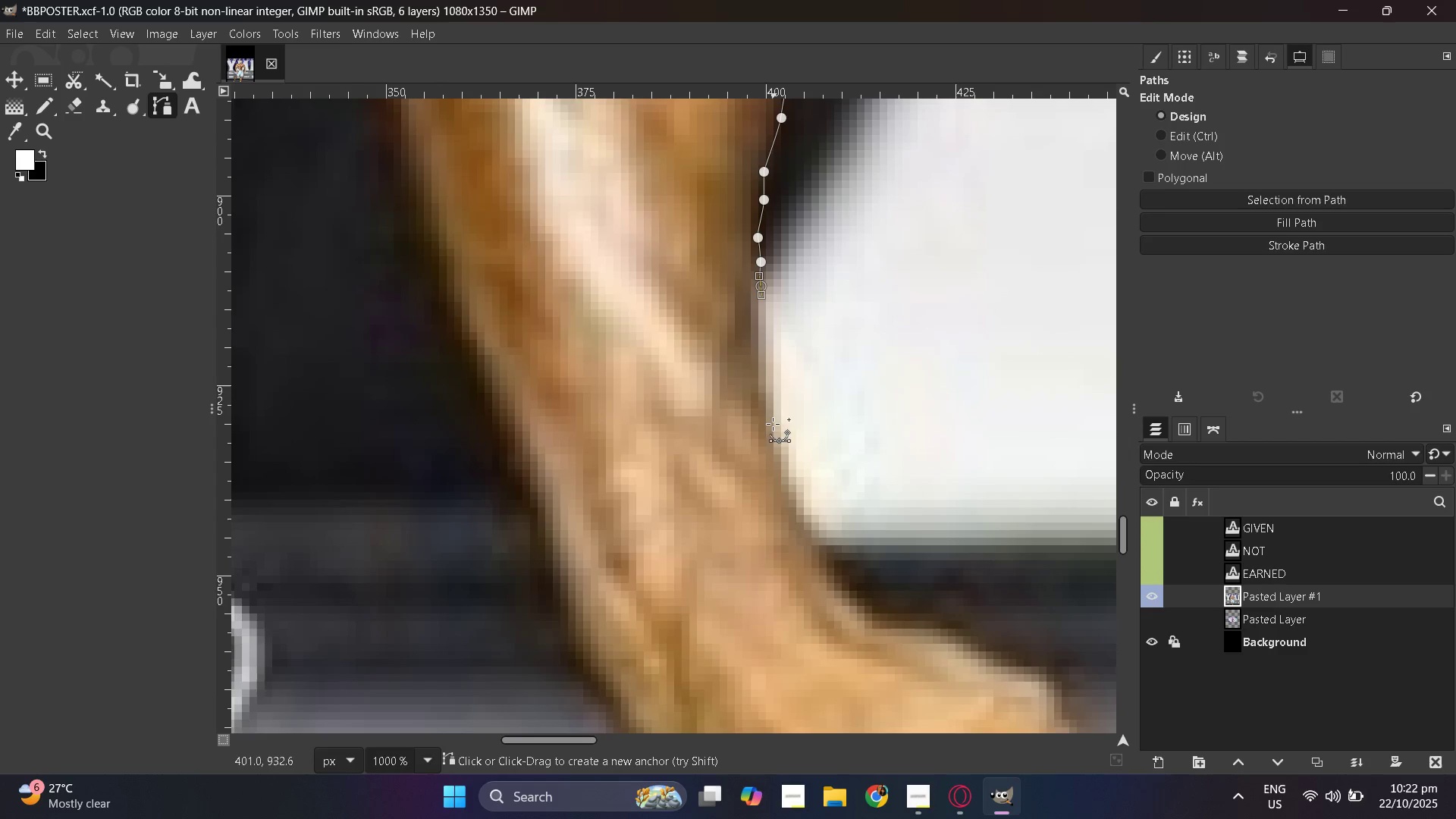 
key(Control+ControlLeft)
 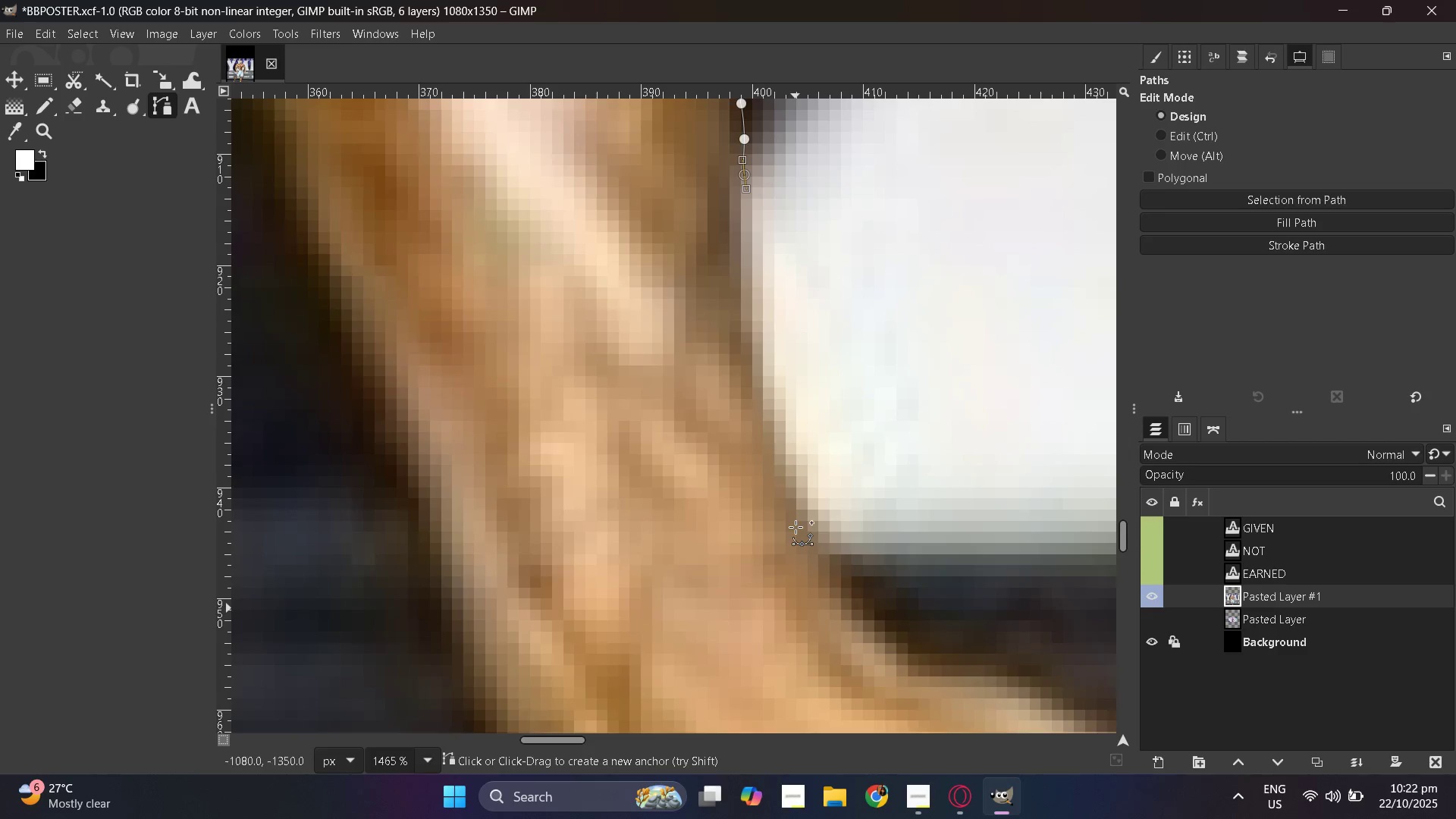 
hold_key(key=ControlLeft, duration=0.48)
 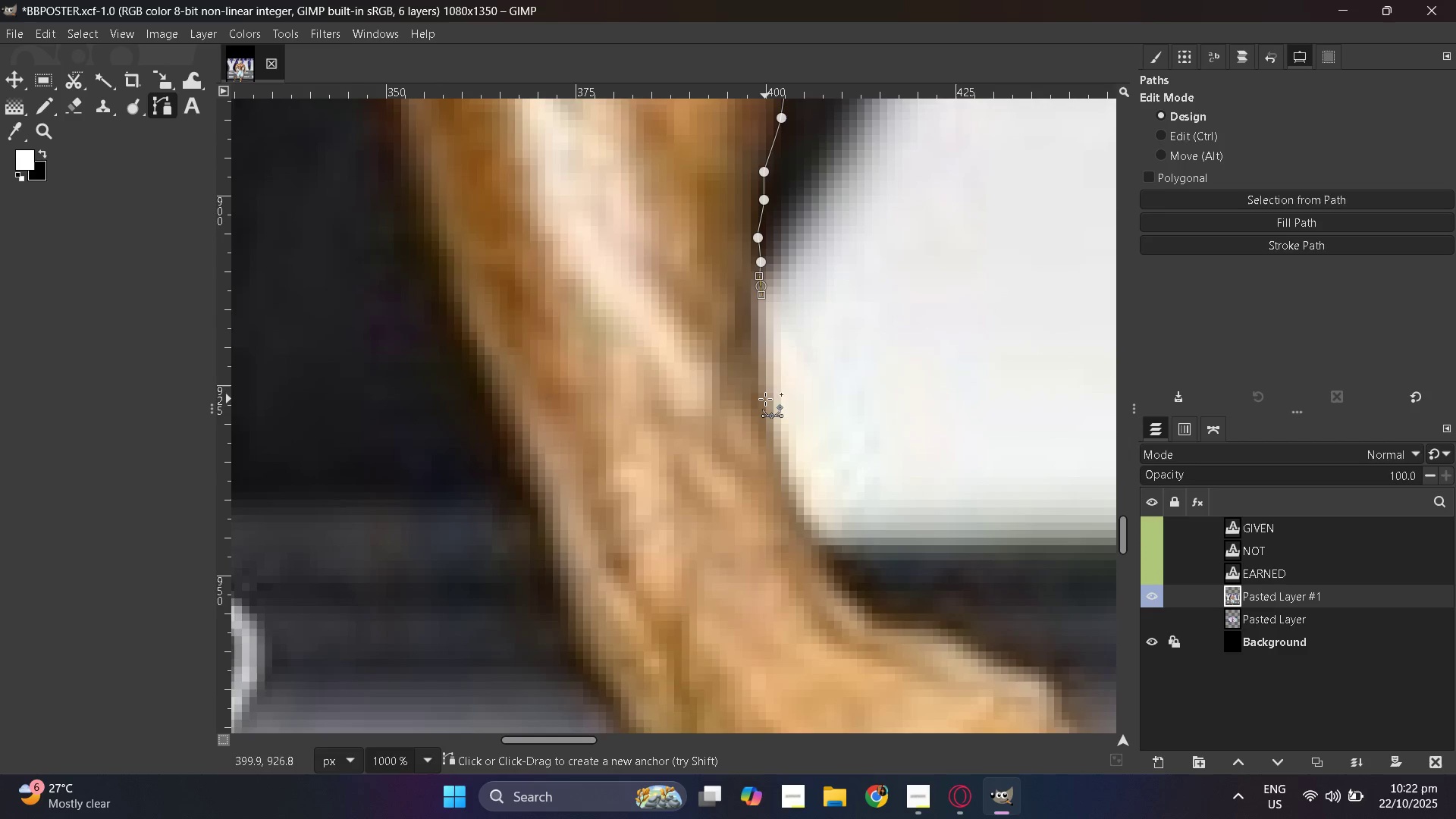 
left_click([767, 402])
 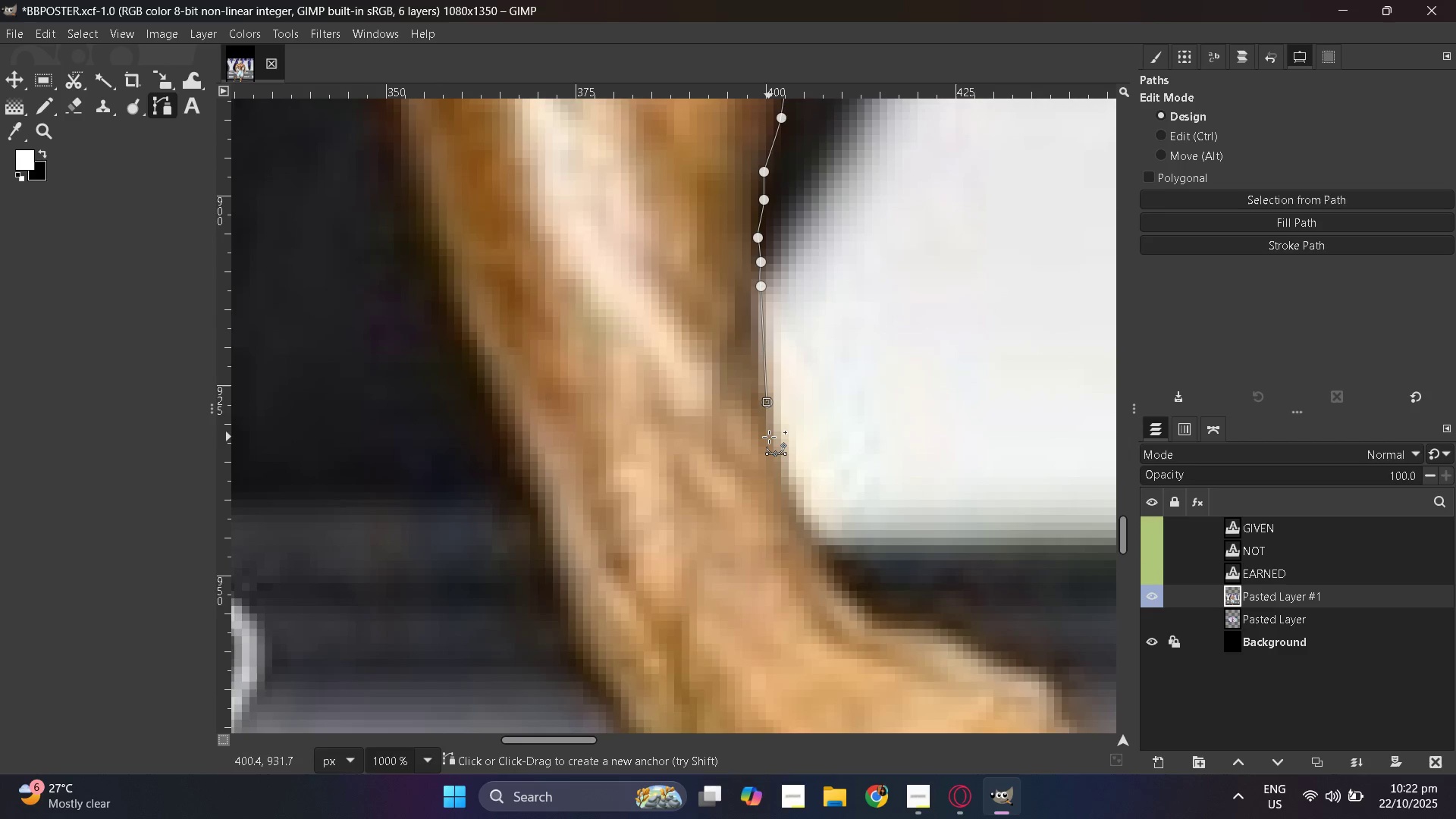 
key(Control+ControlLeft)
 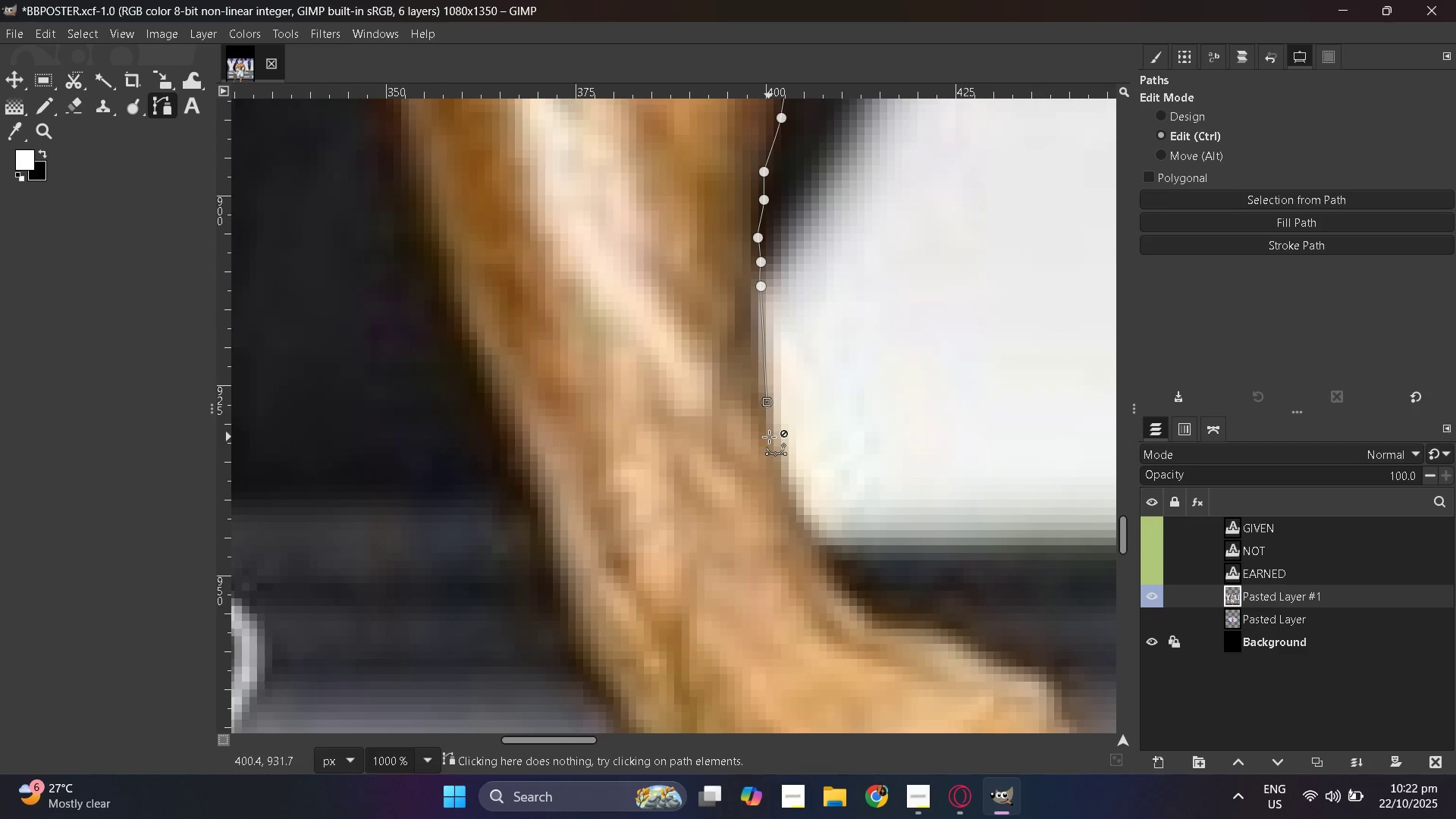 
key(Control+Z)
 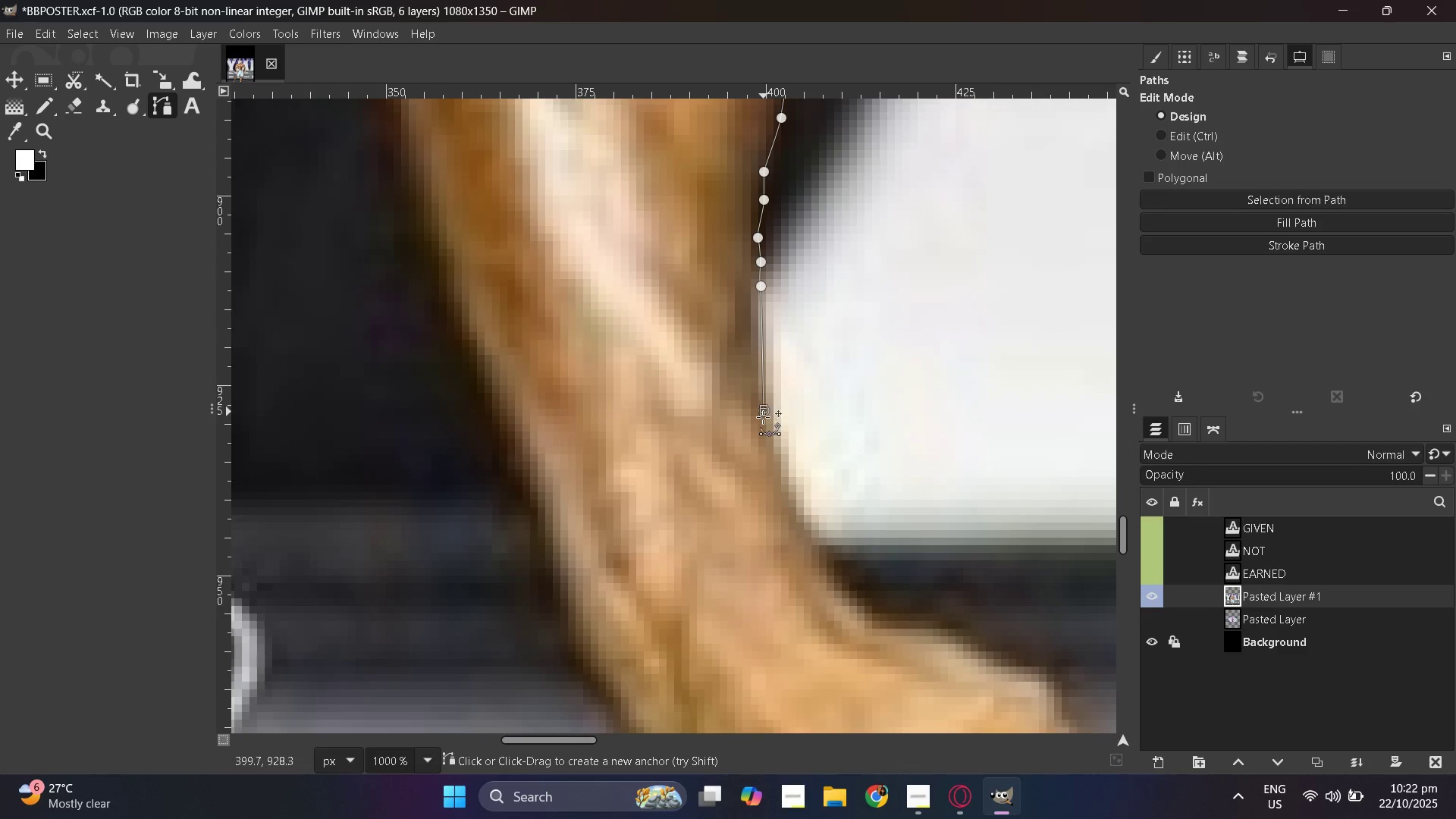 
left_click_drag(start_coordinate=[767, 442], to_coordinate=[769, 451])
 